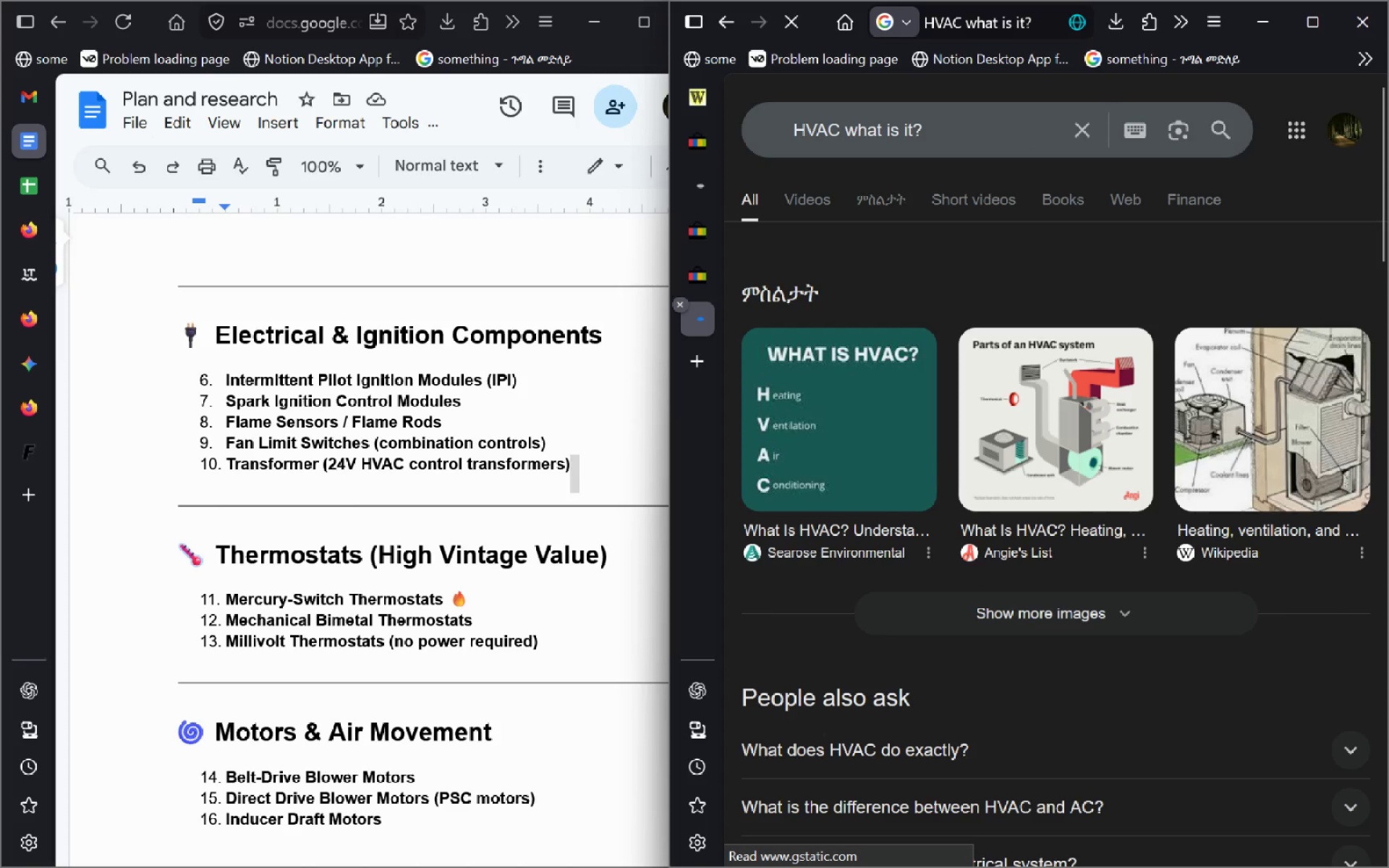 
key(Alt+AltLeft)
 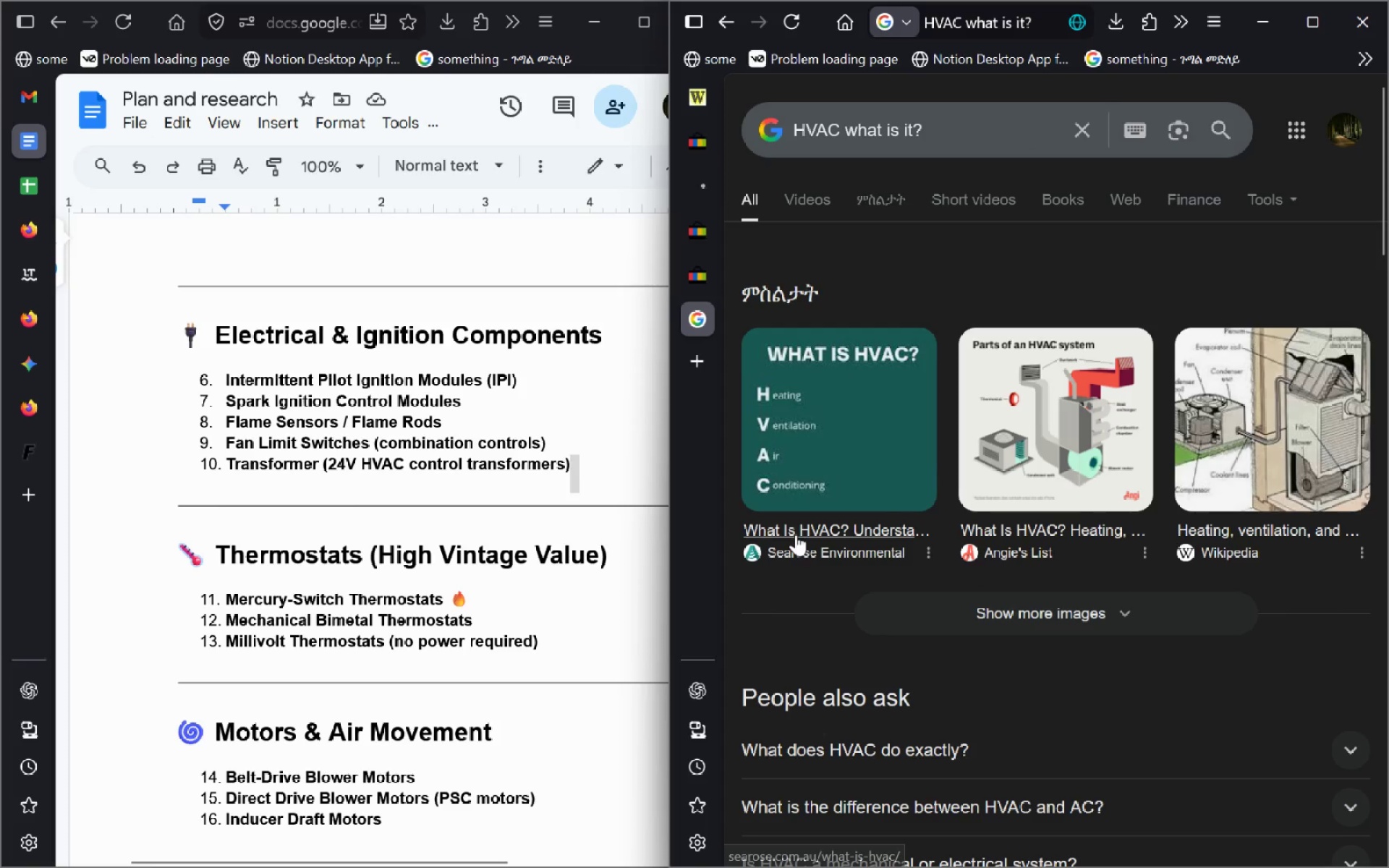 
key(Alt+D)
 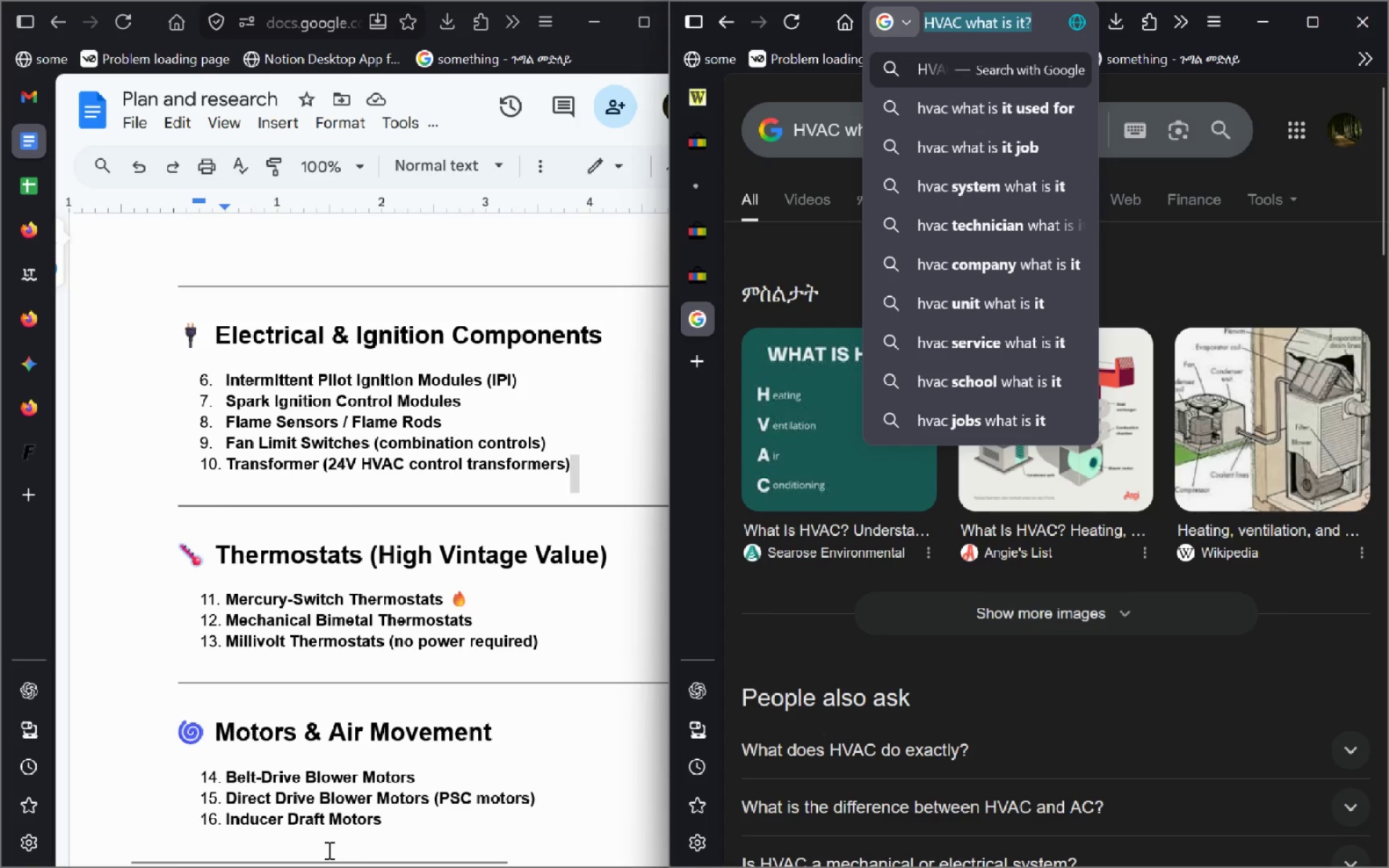 
type(HA)
key(Backspace)
type(VAC tools)
 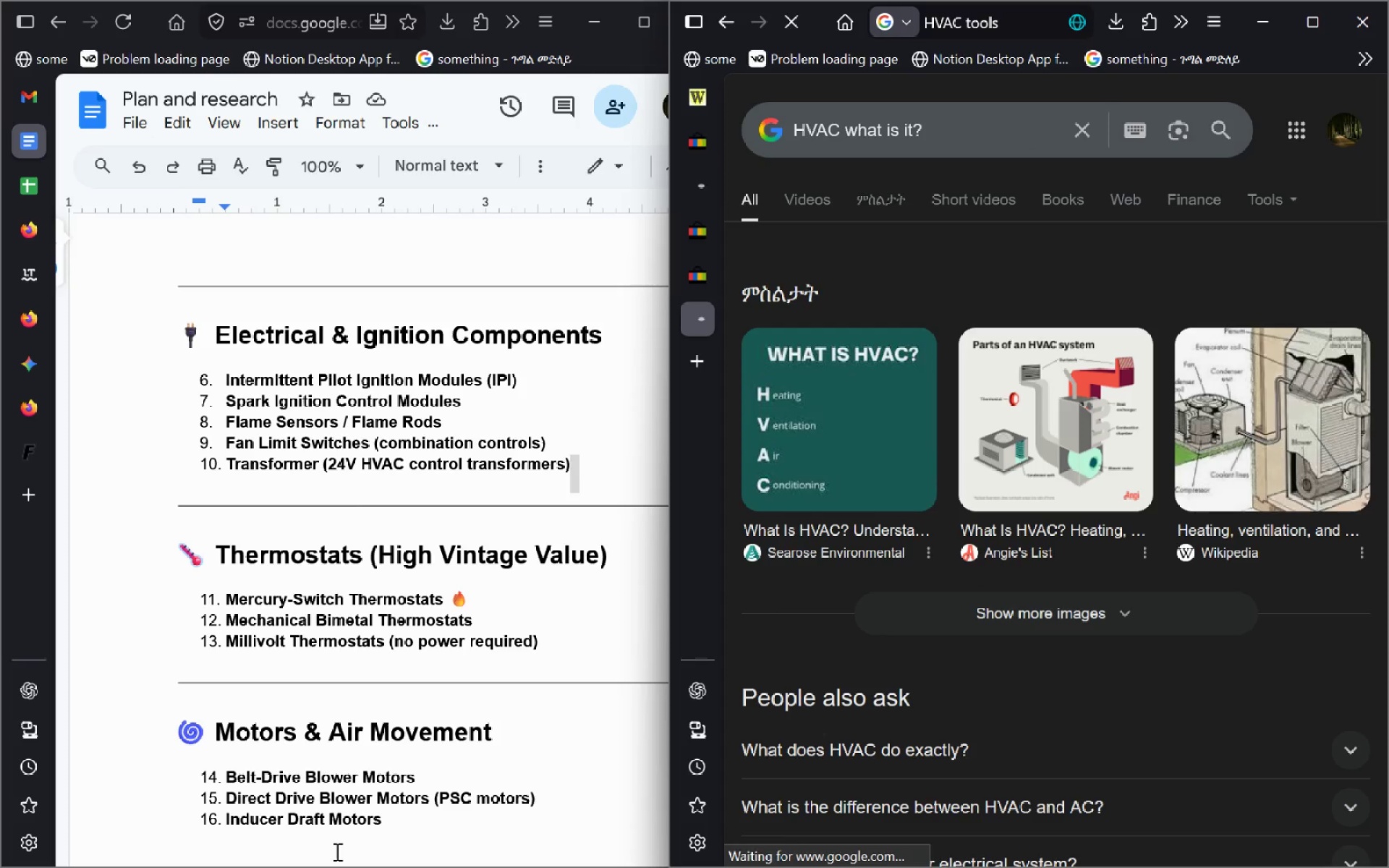 
 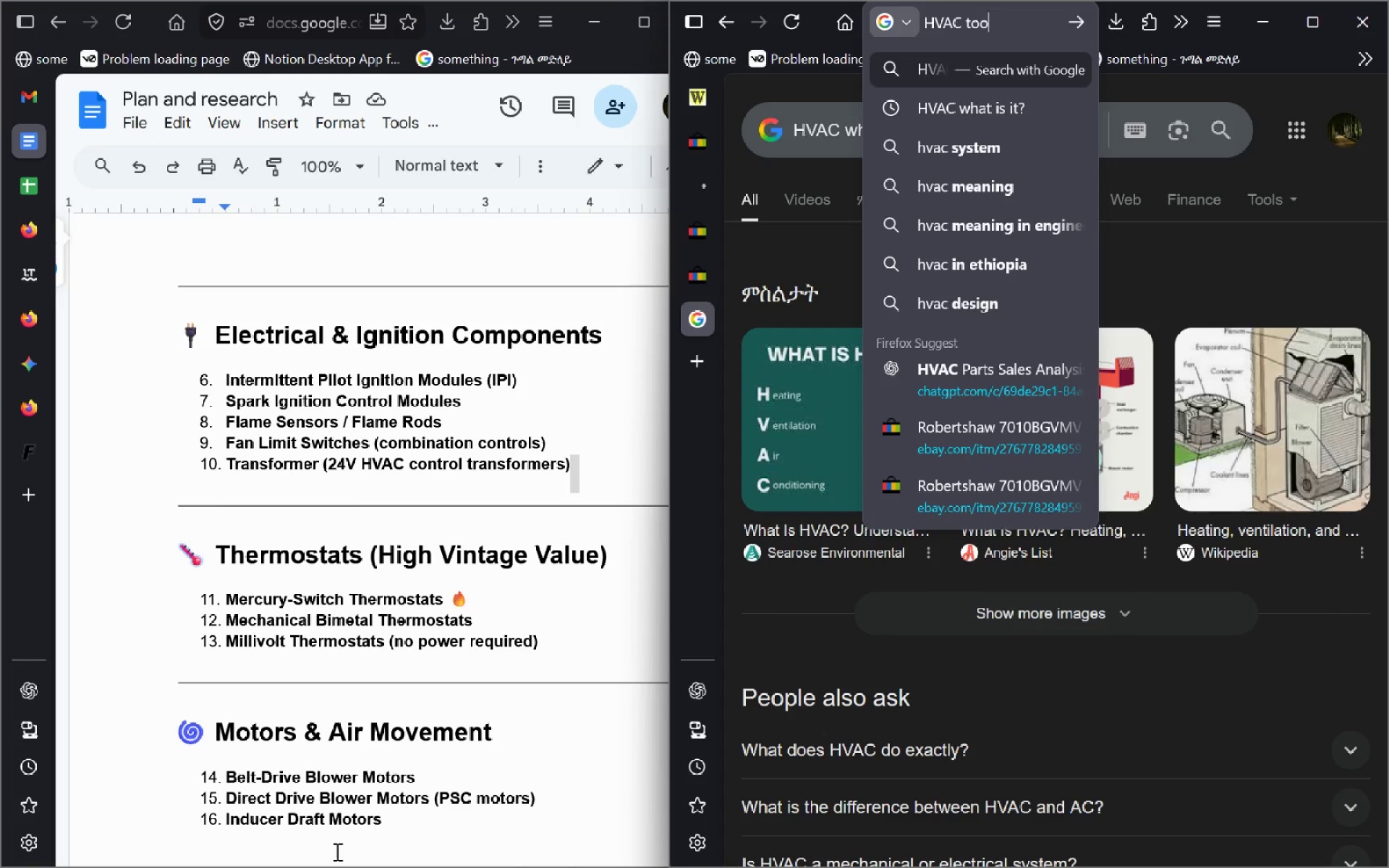 
key(Enter)
 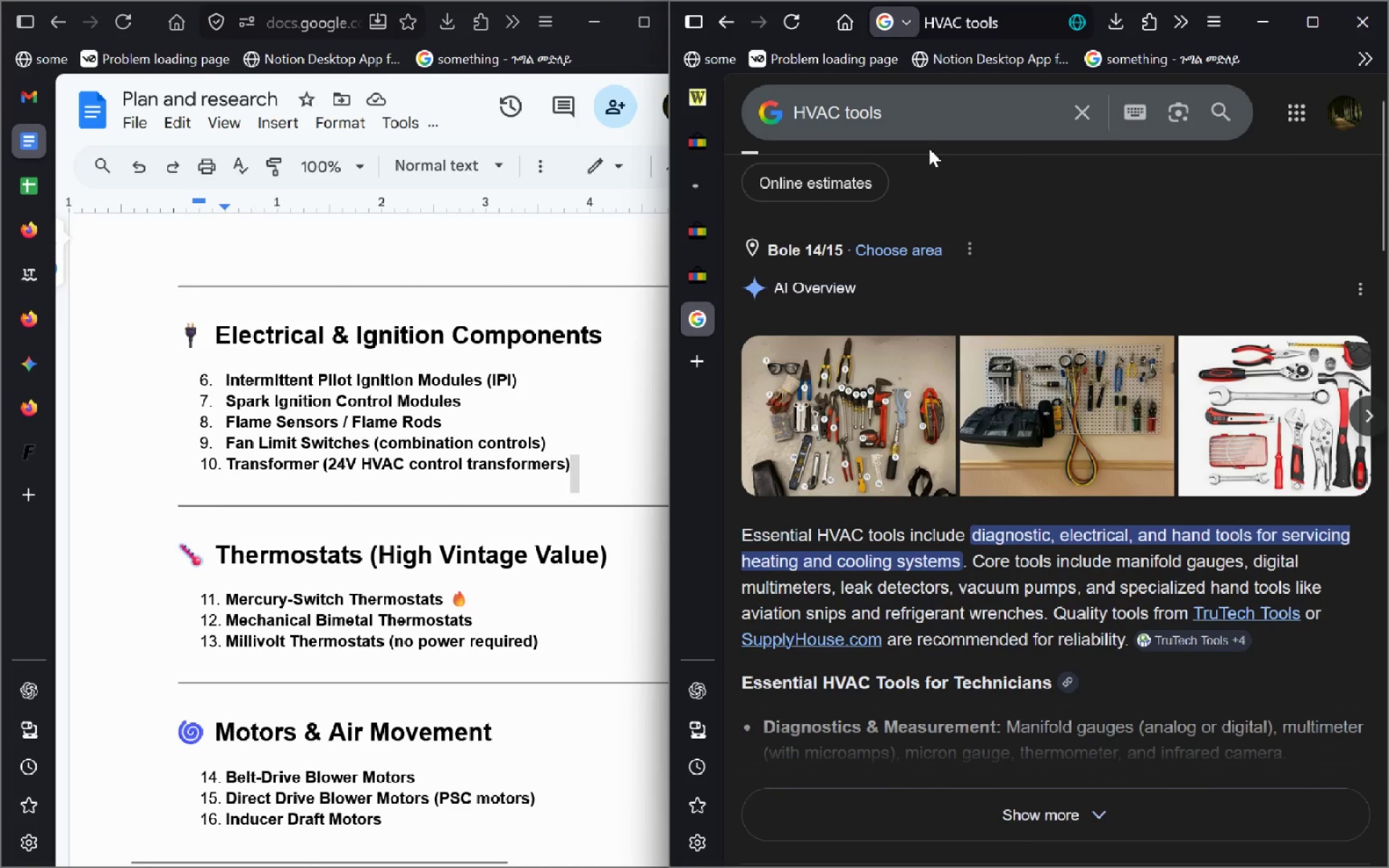 
wait(5.42)
 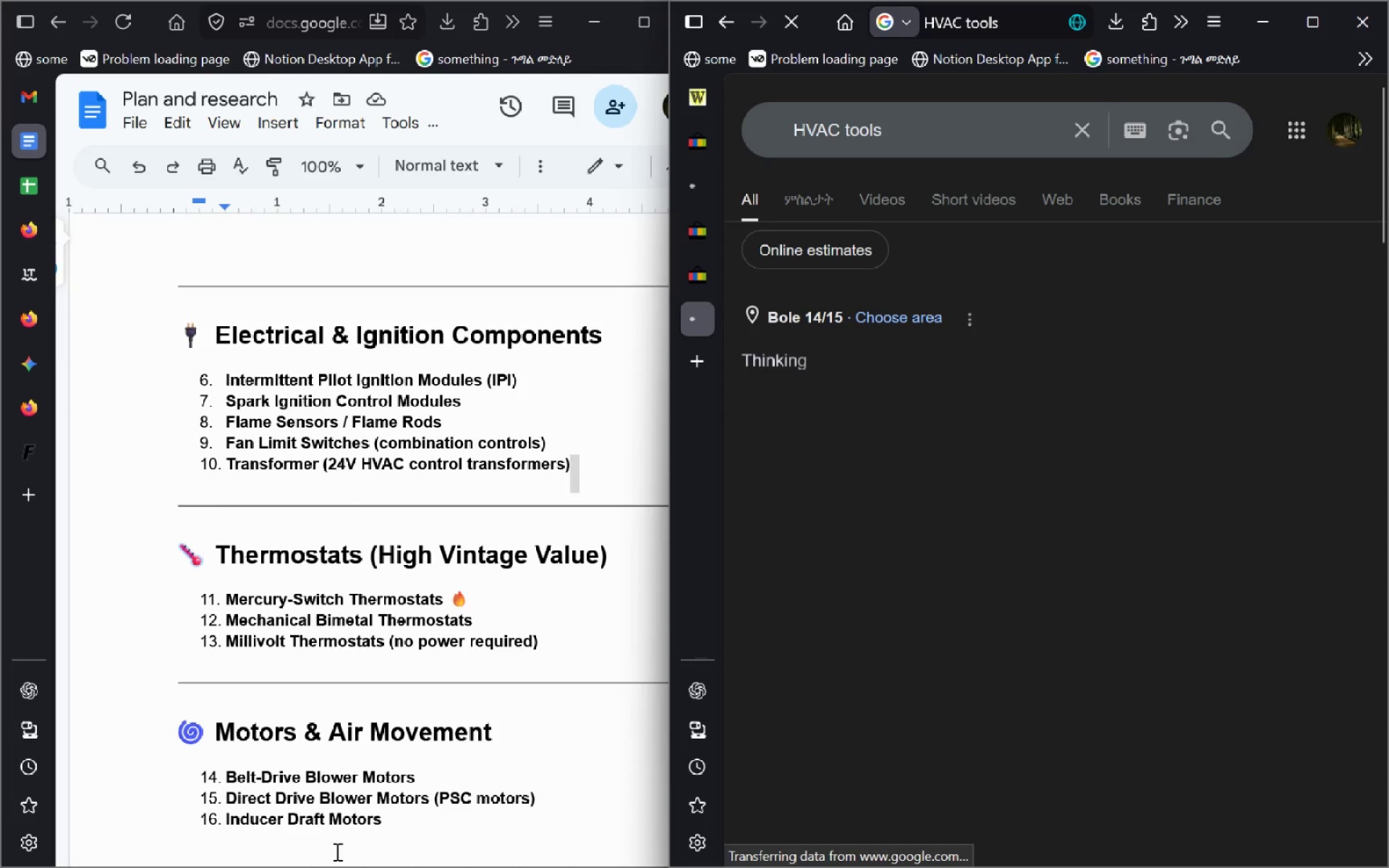 
double_click([886, 117])
 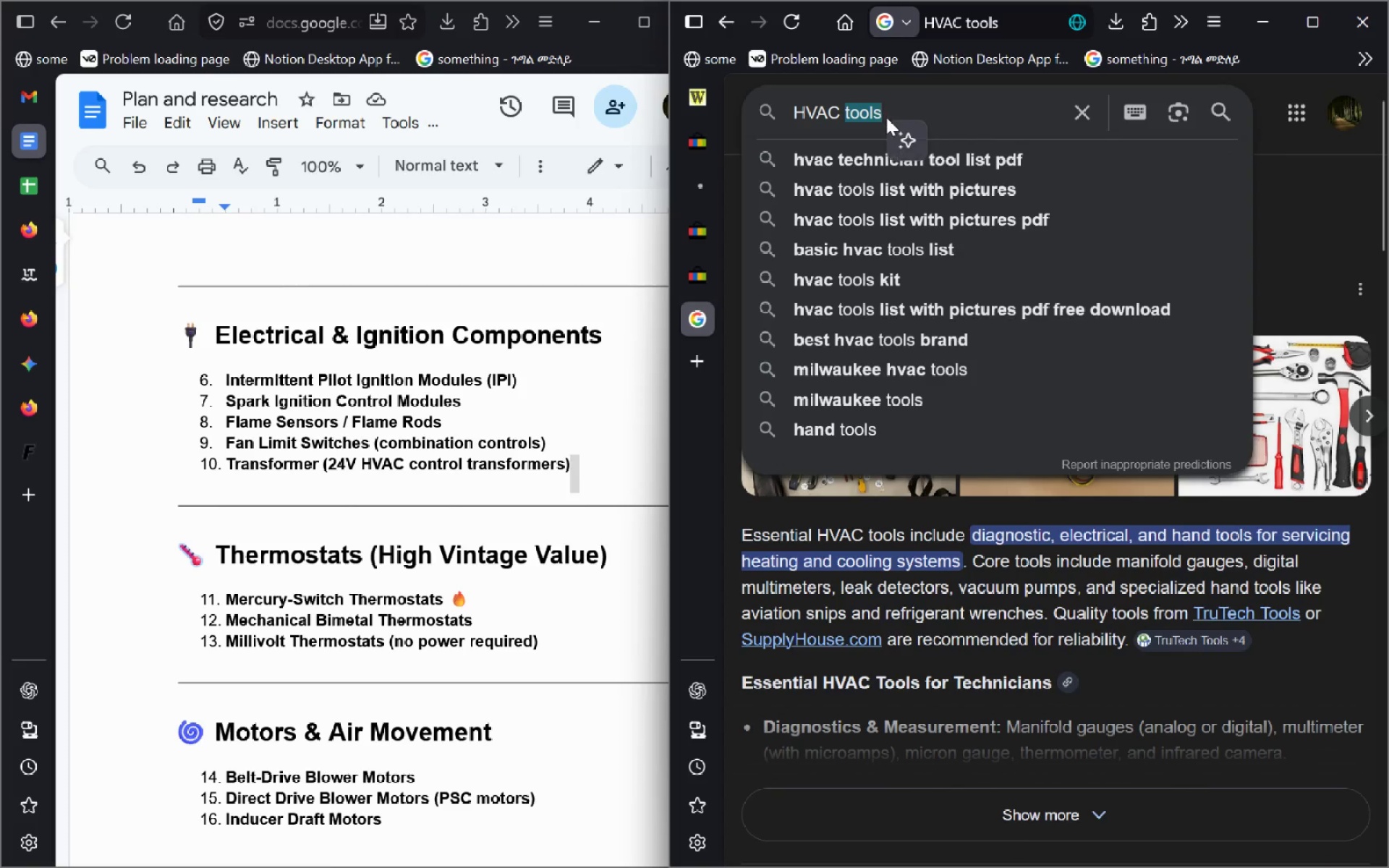 
type(items)
 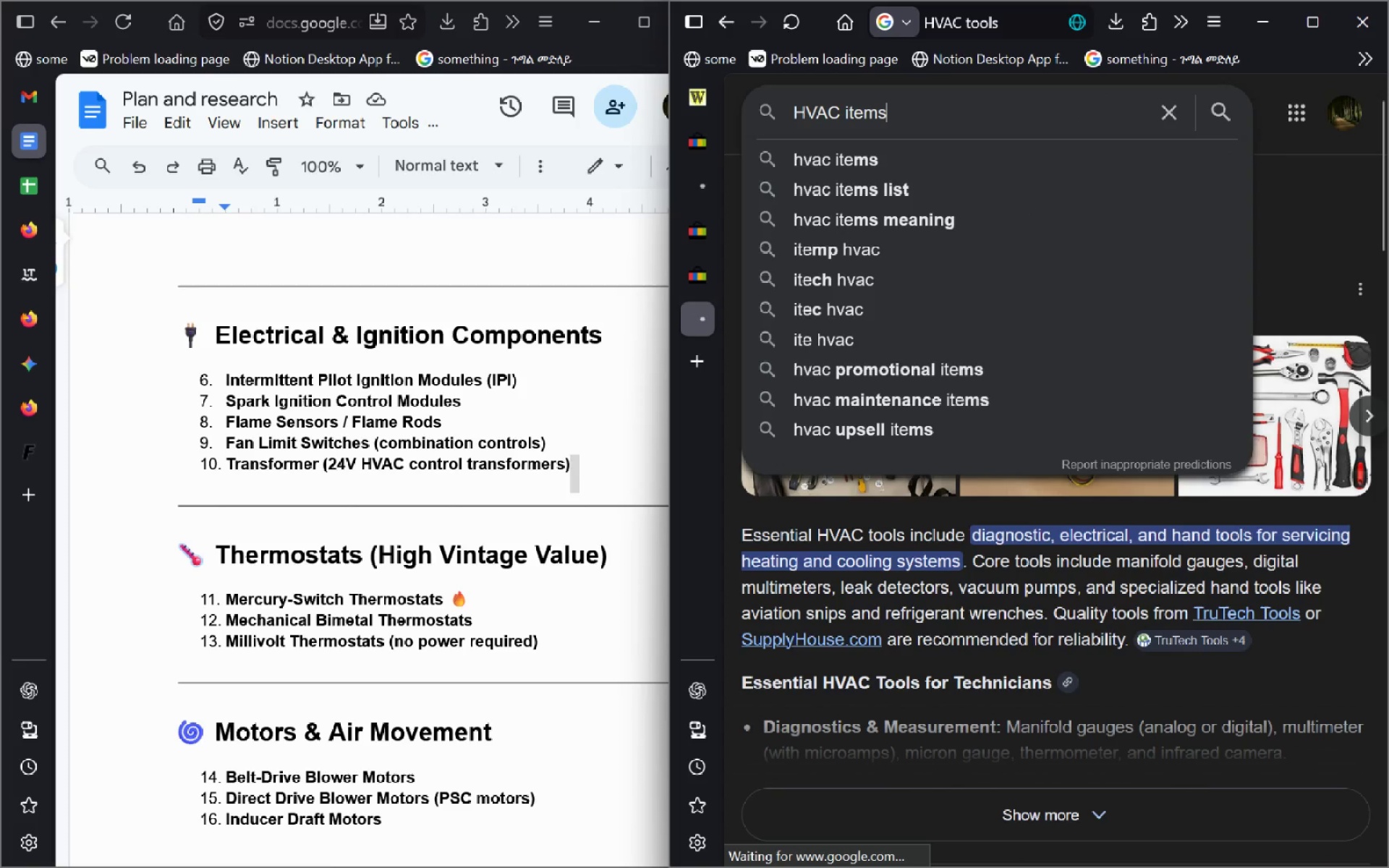 
key(Enter)
 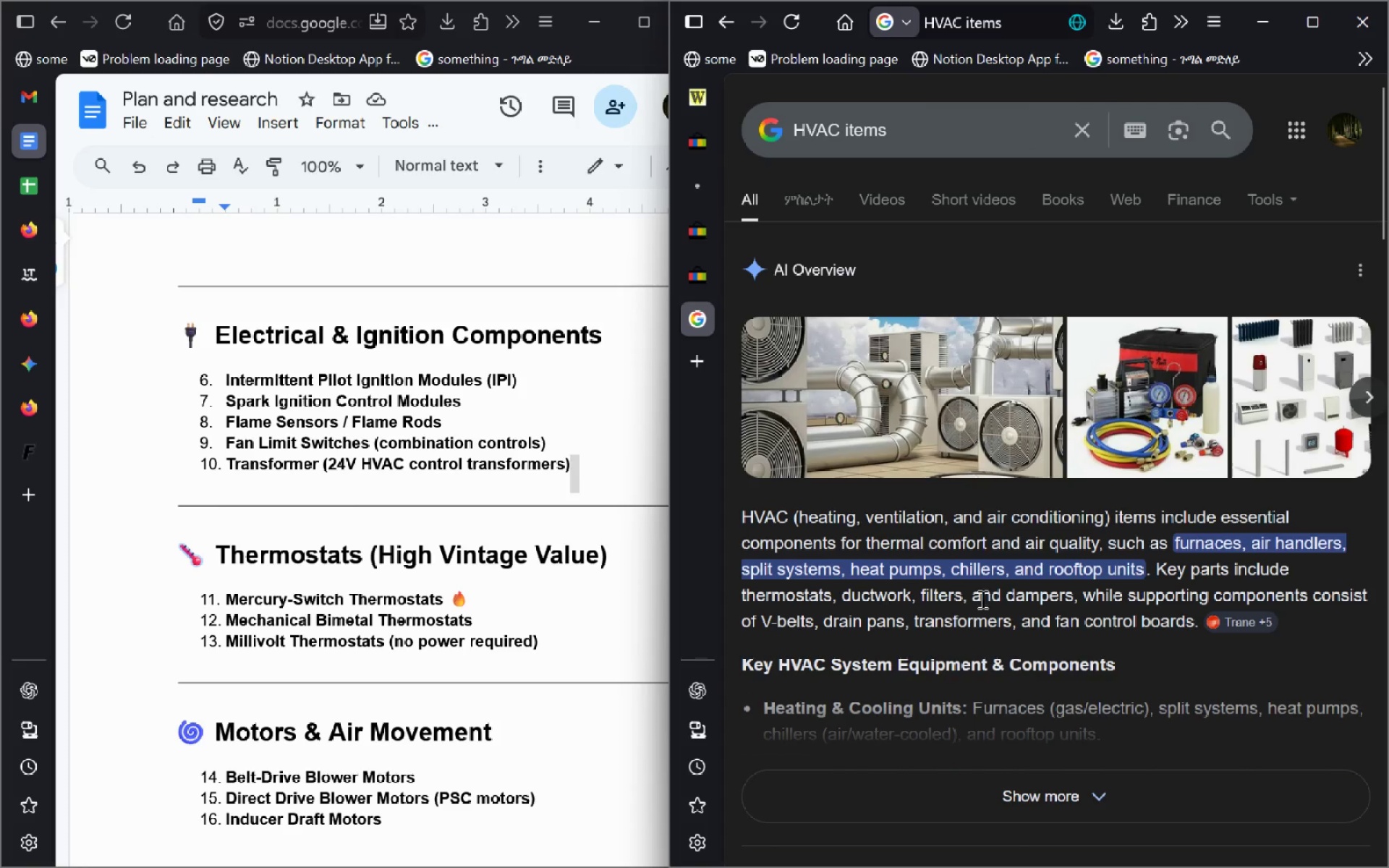 
wait(16.91)
 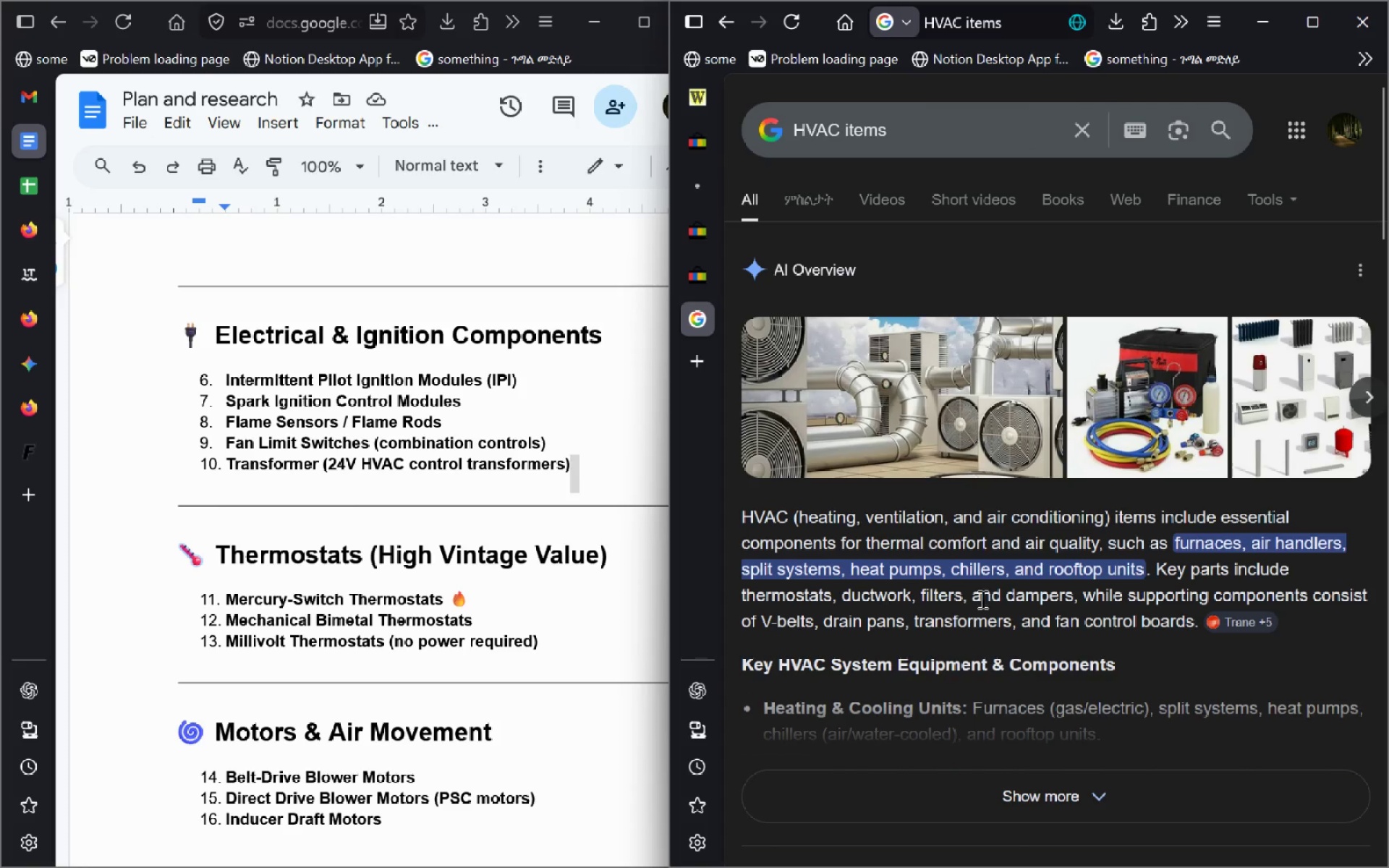 
left_click([977, 718])
 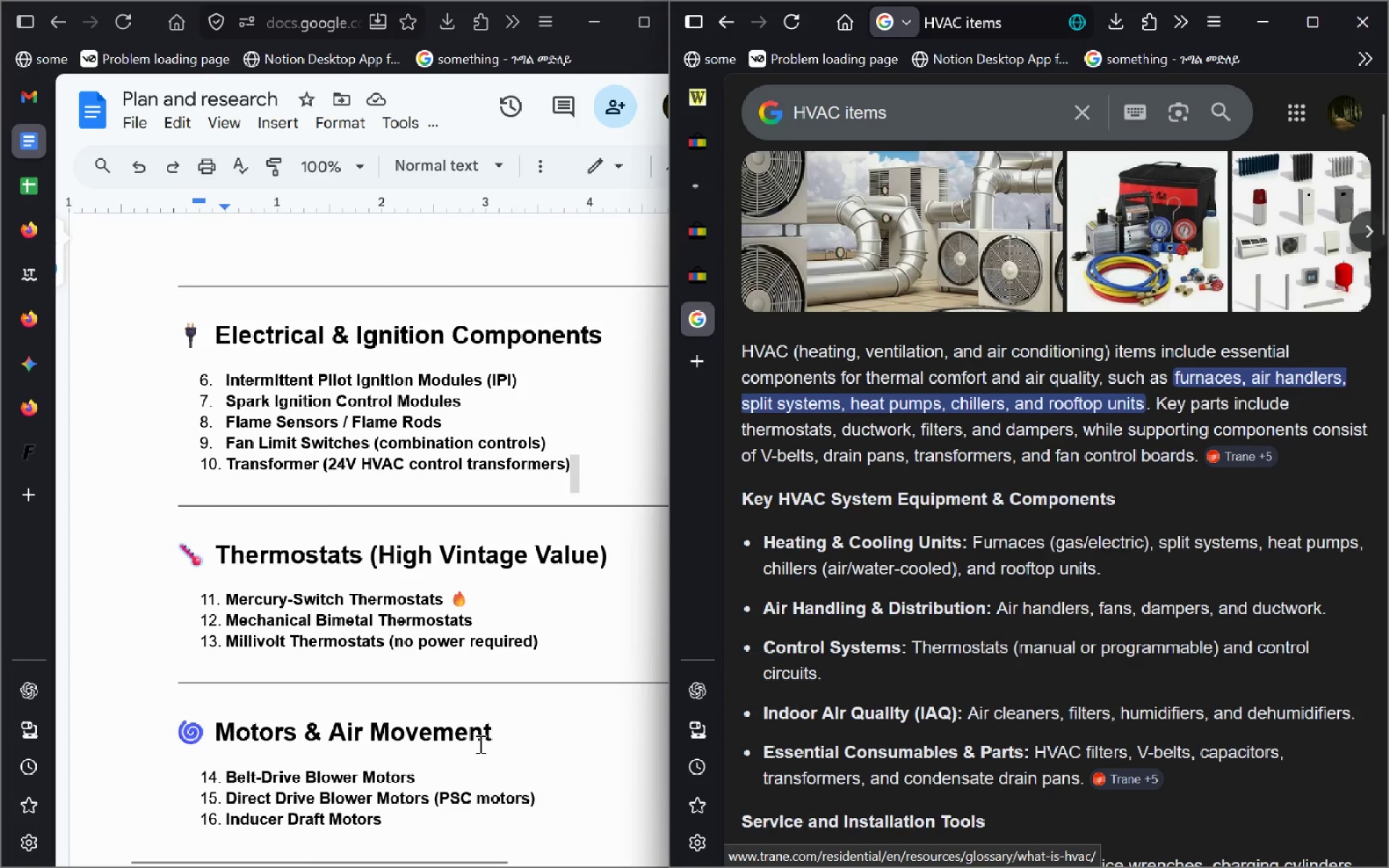 
wait(11.67)
 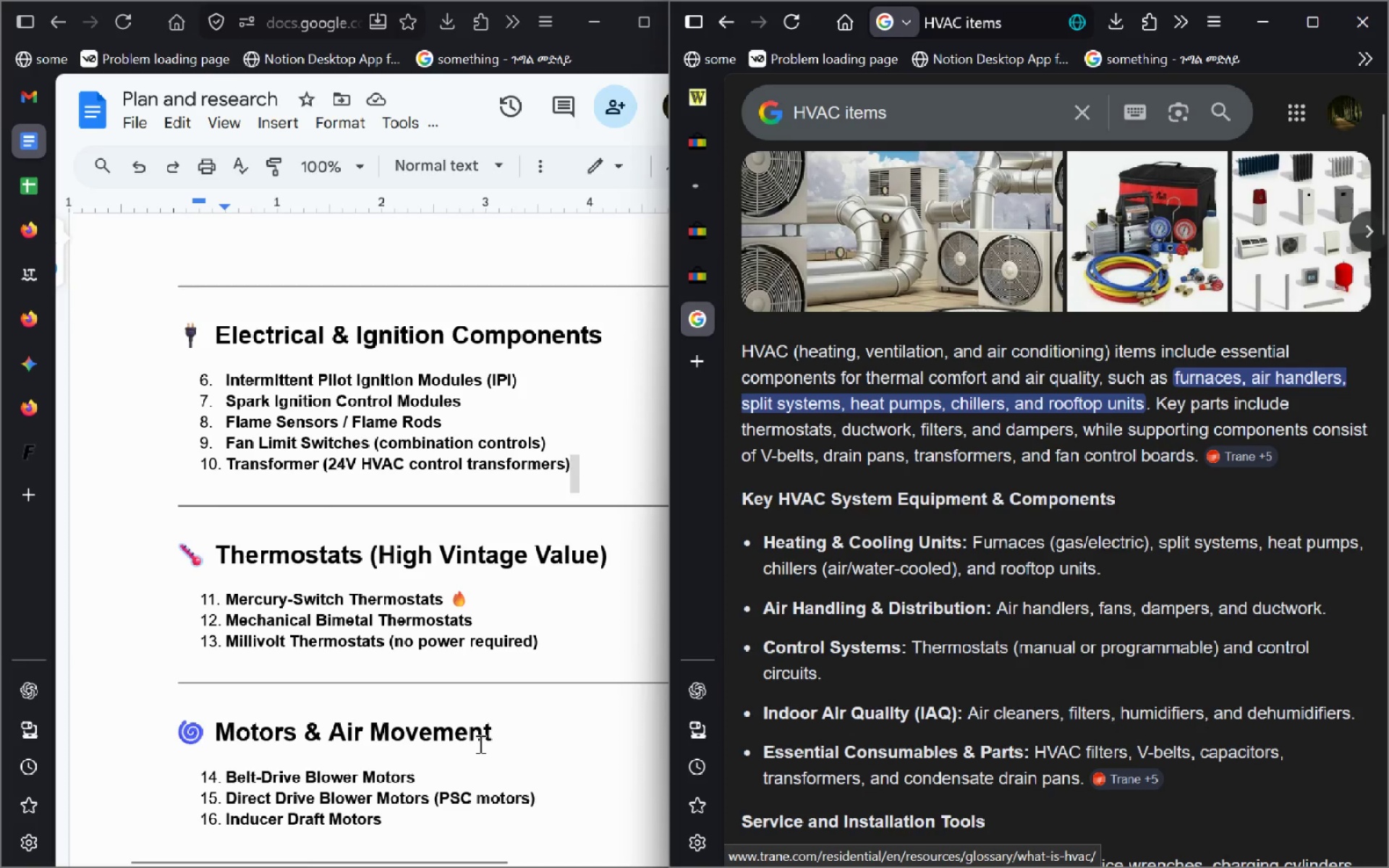 
left_click([426, 798])
 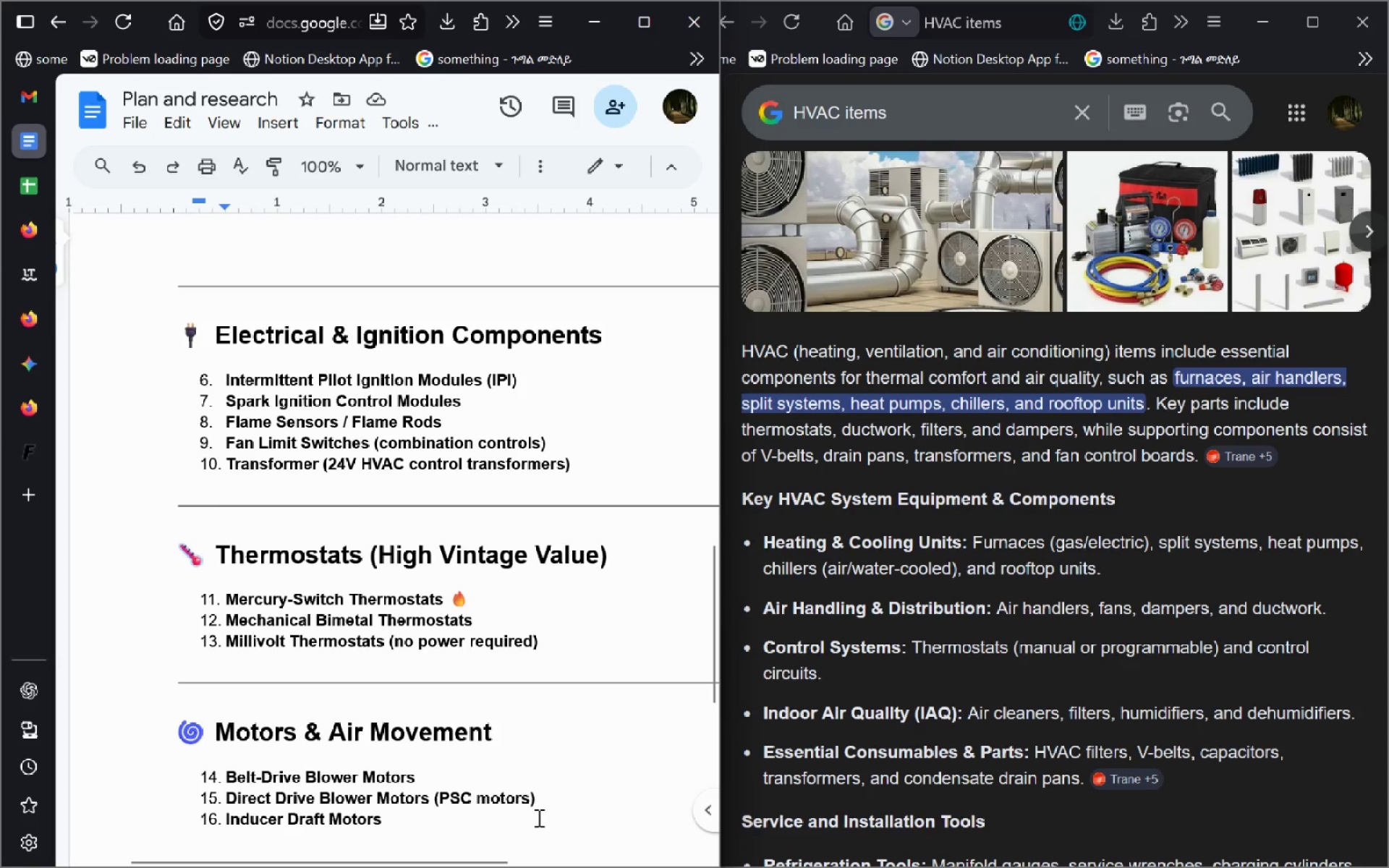 
left_click_drag(start_coordinate=[540, 803], to_coordinate=[226, 792])
 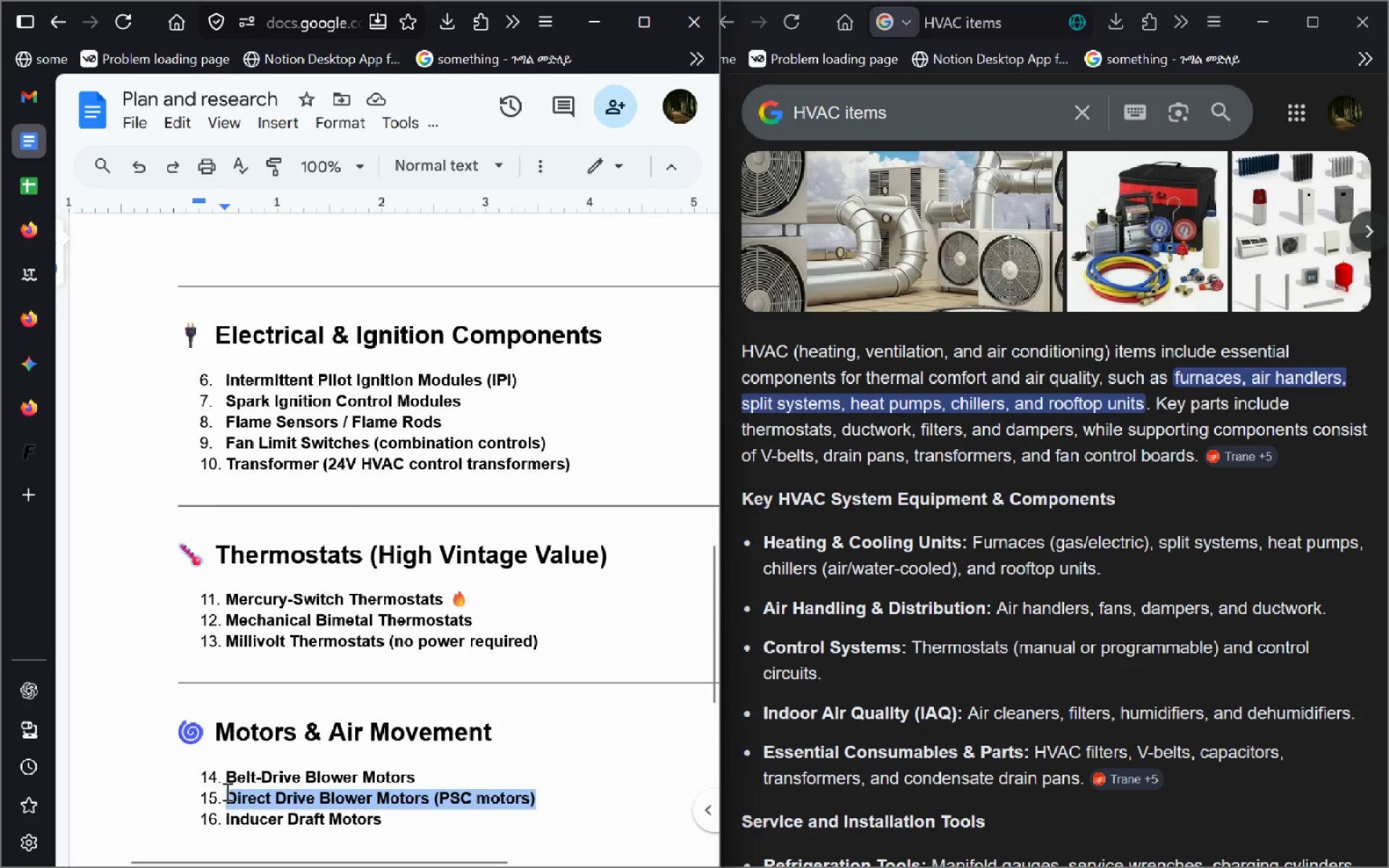 
key(Control+C)
 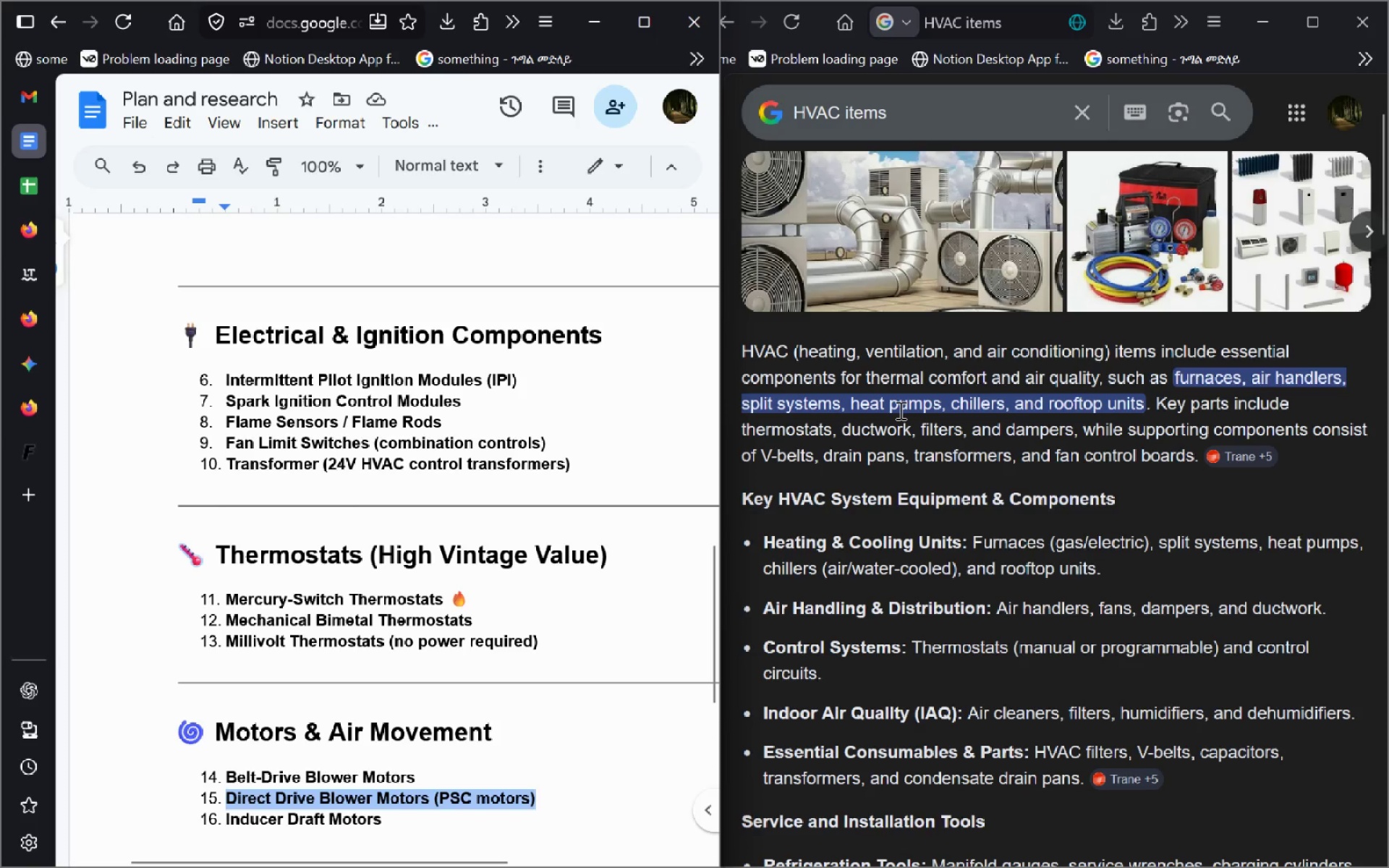 
left_click([885, 458])
 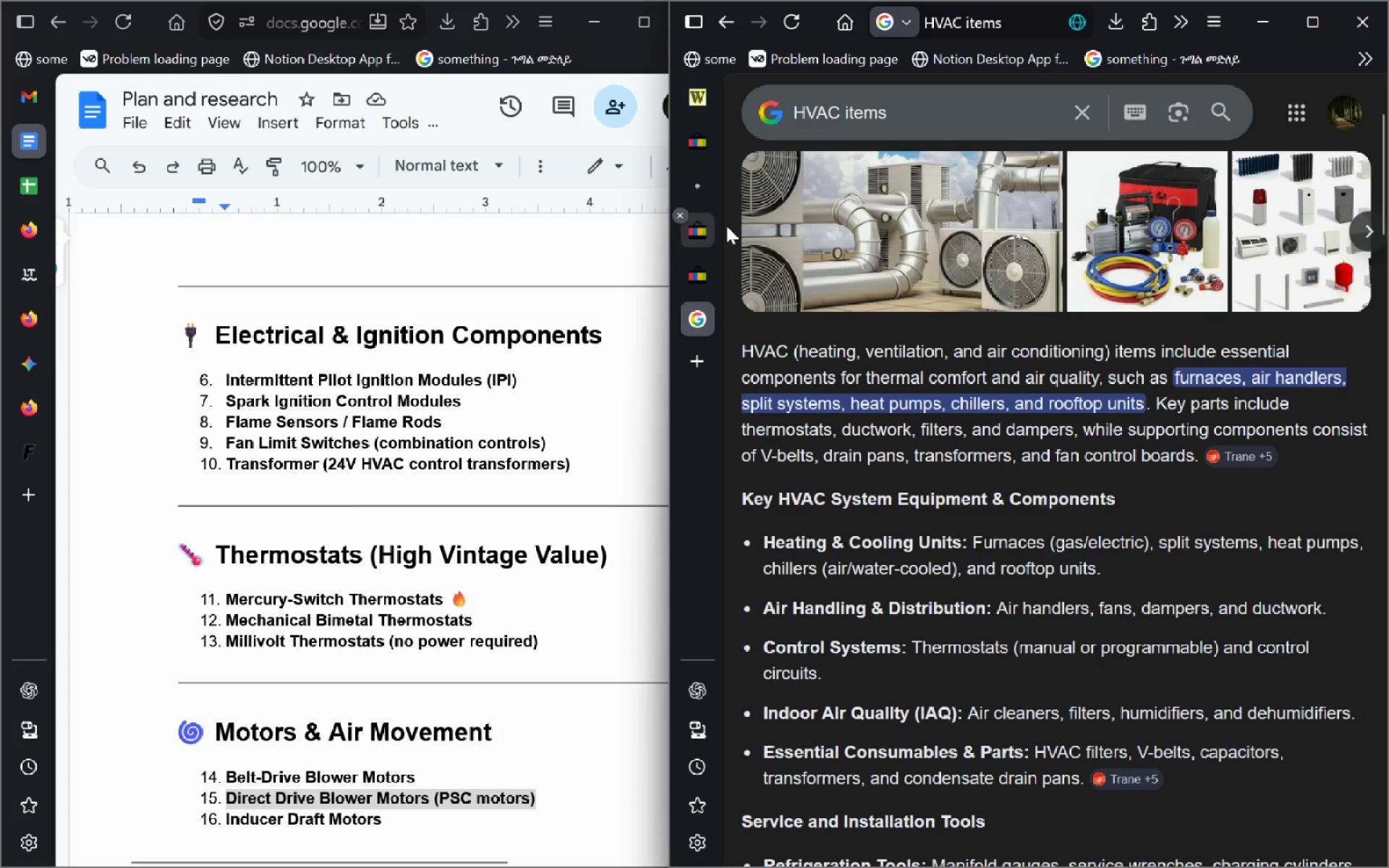 
left_click([710, 237])
 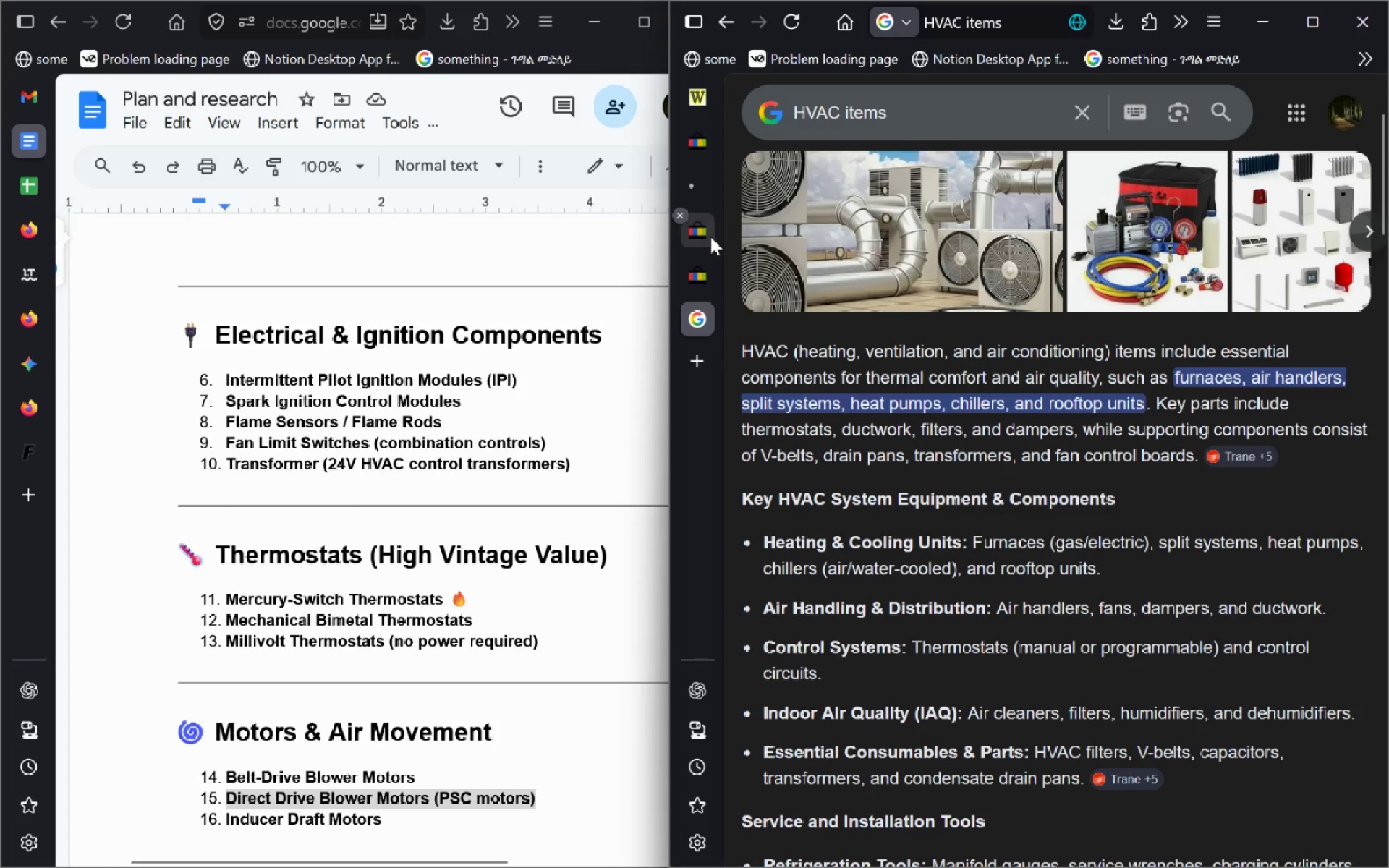 
mouse_move([816, 297])
 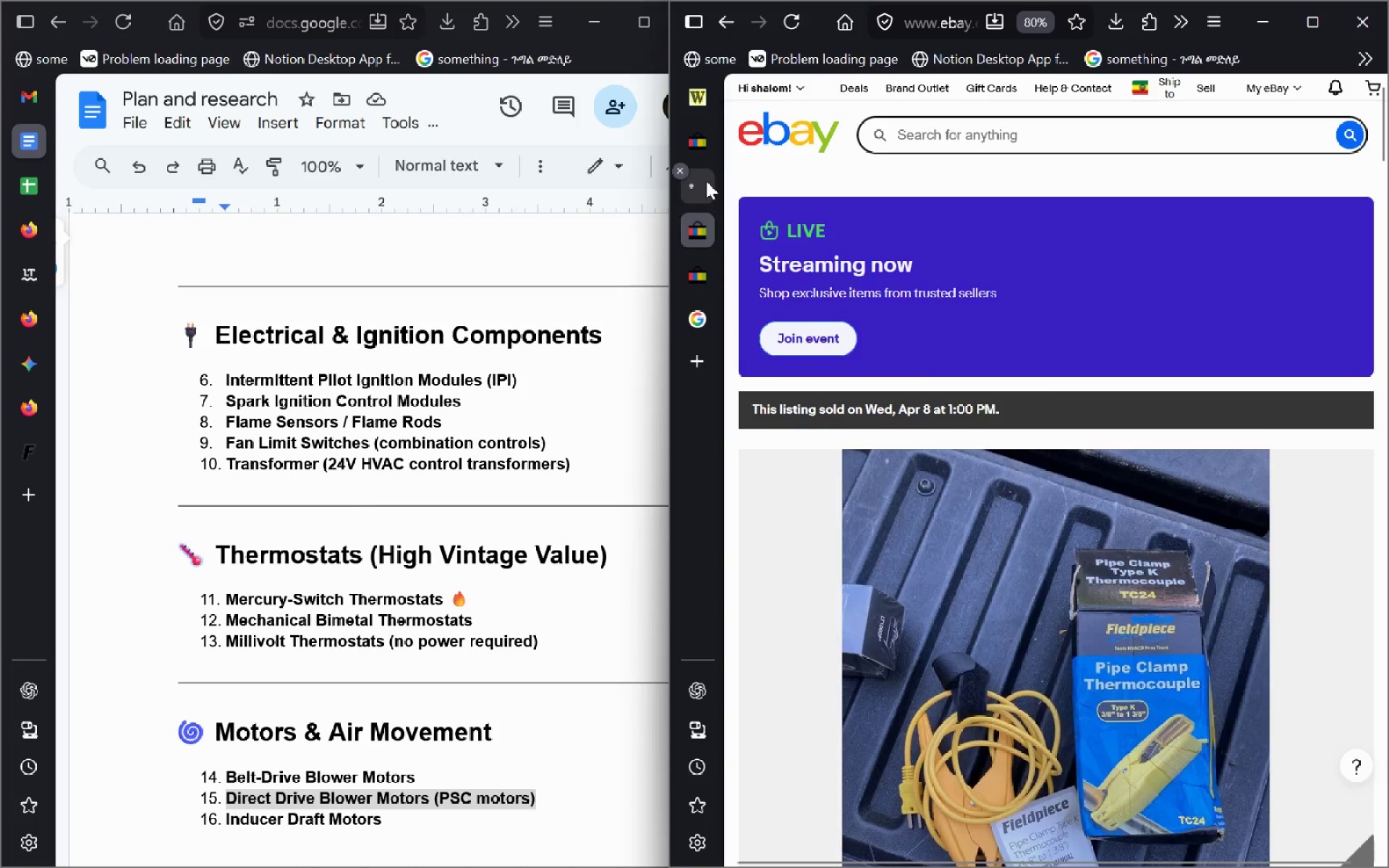 
left_click([706, 181])
 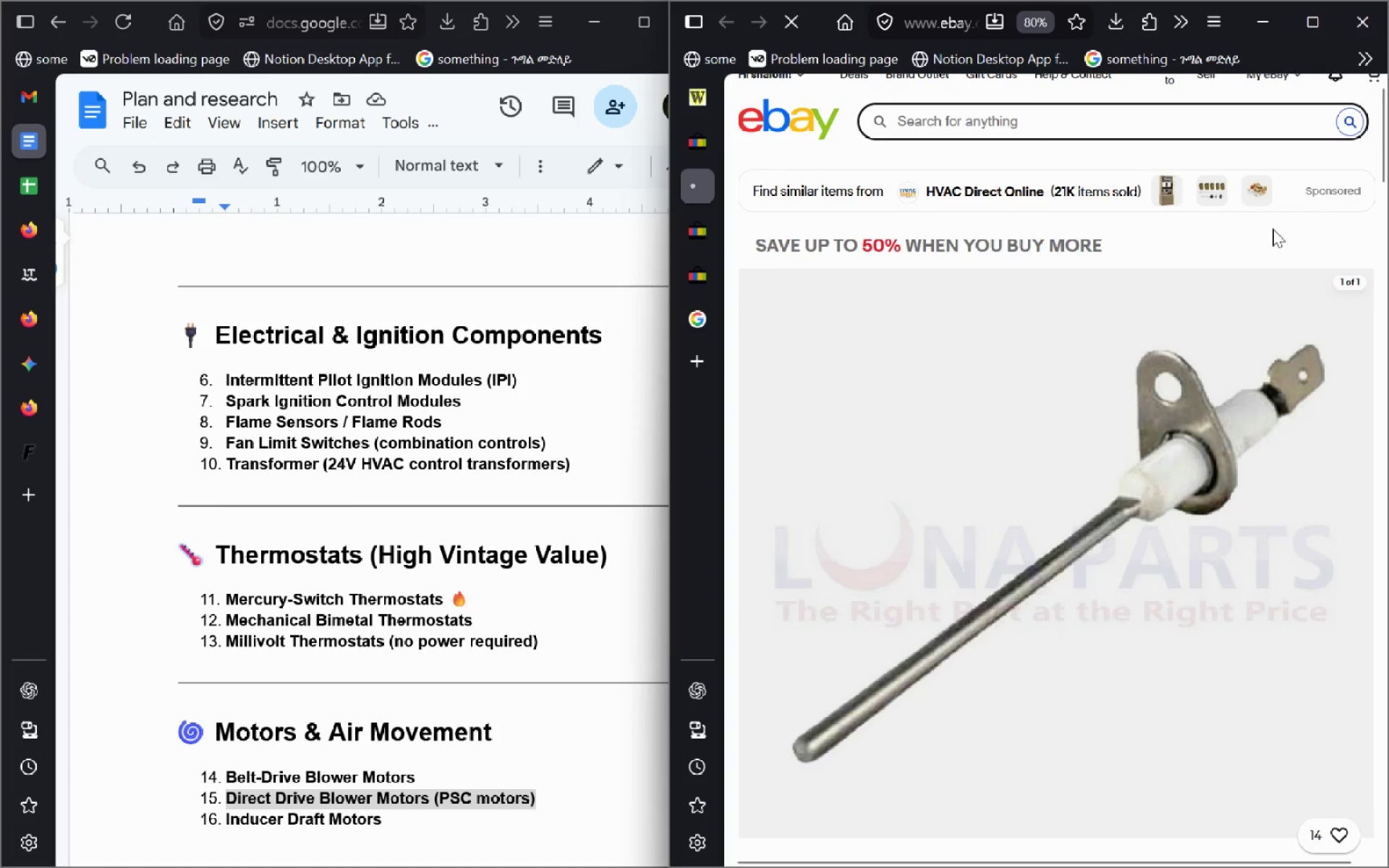 
left_click([1044, 126])
 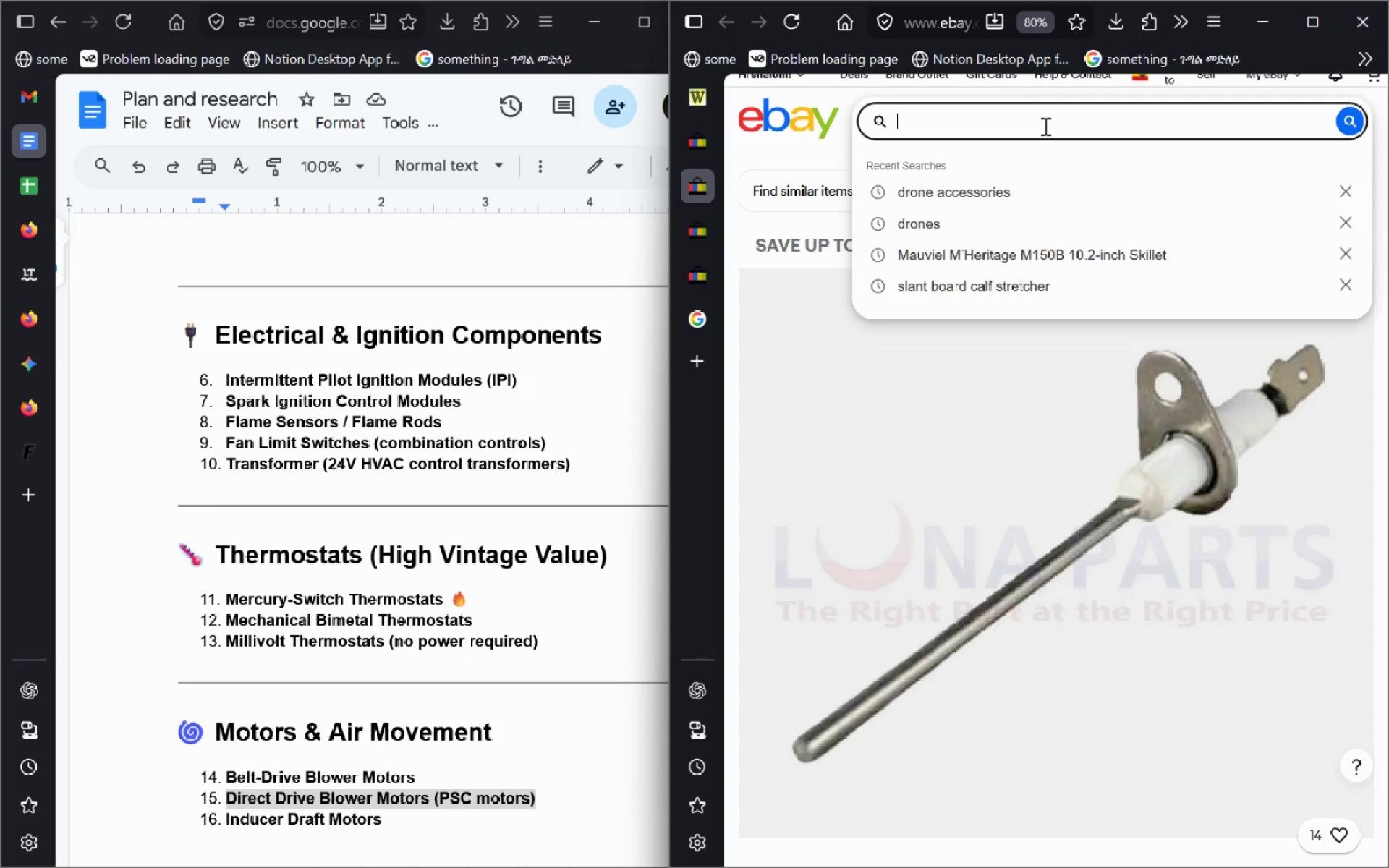 
wait(6.49)
 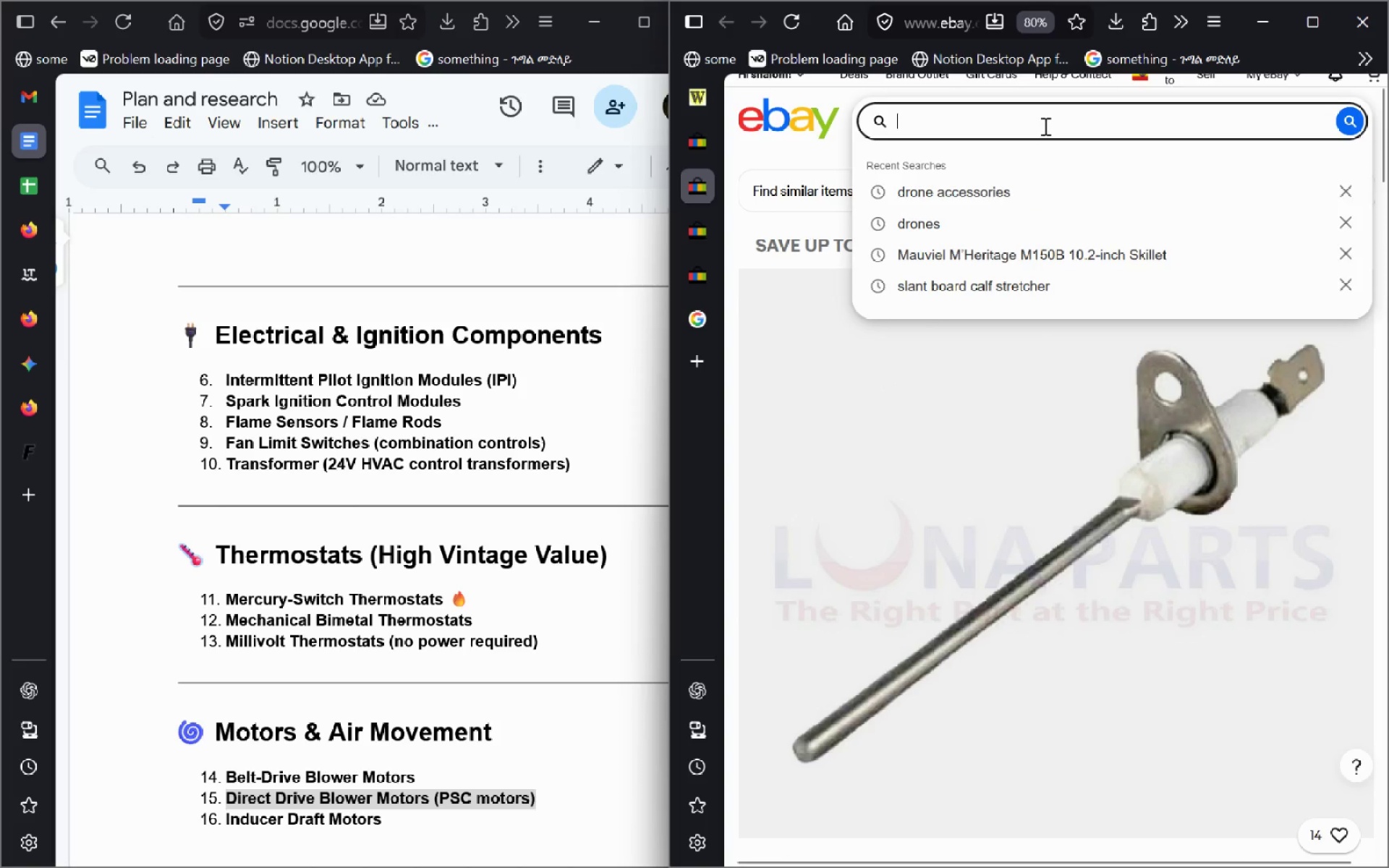 
key(Control+V)
 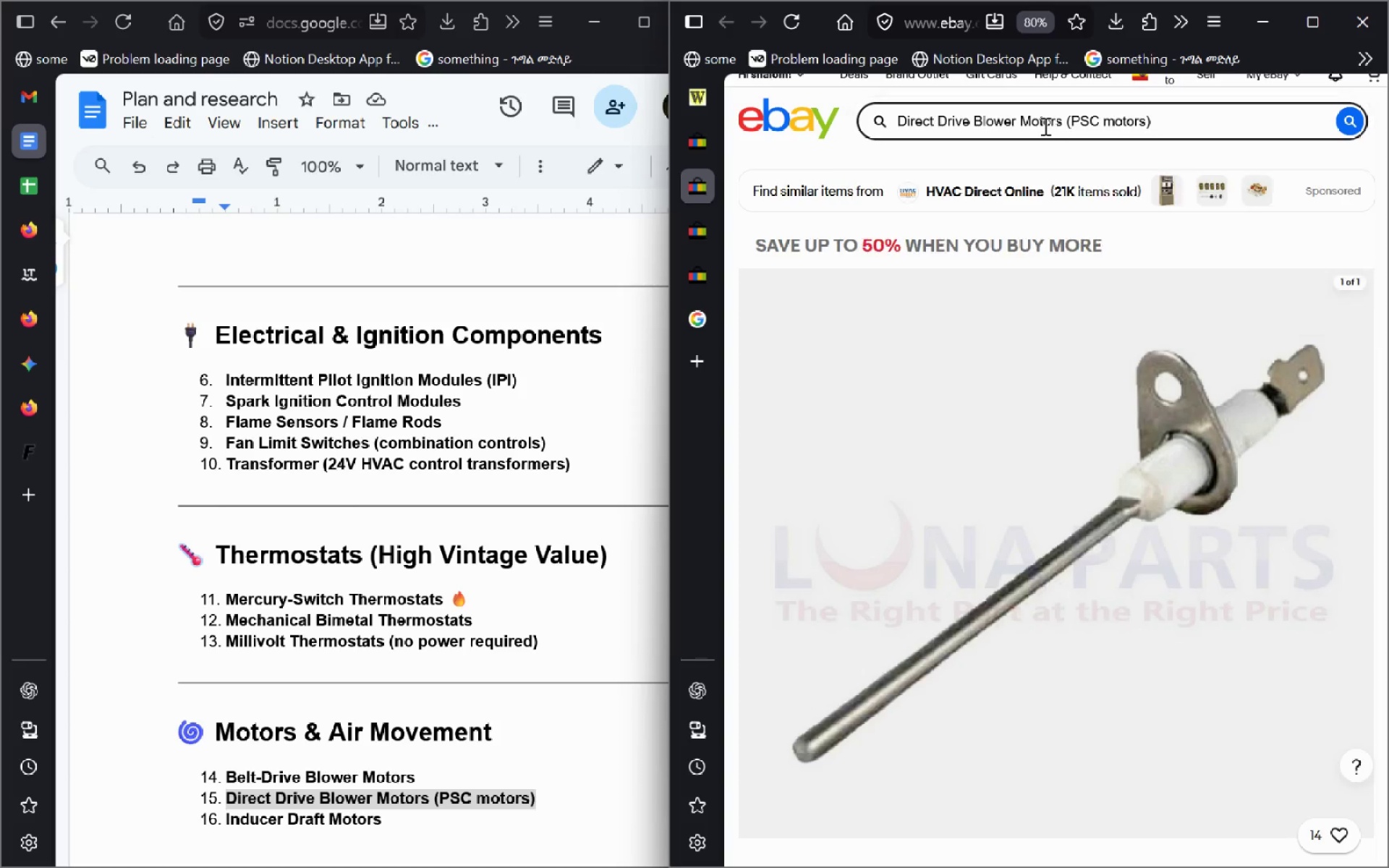 
key(Enter)
 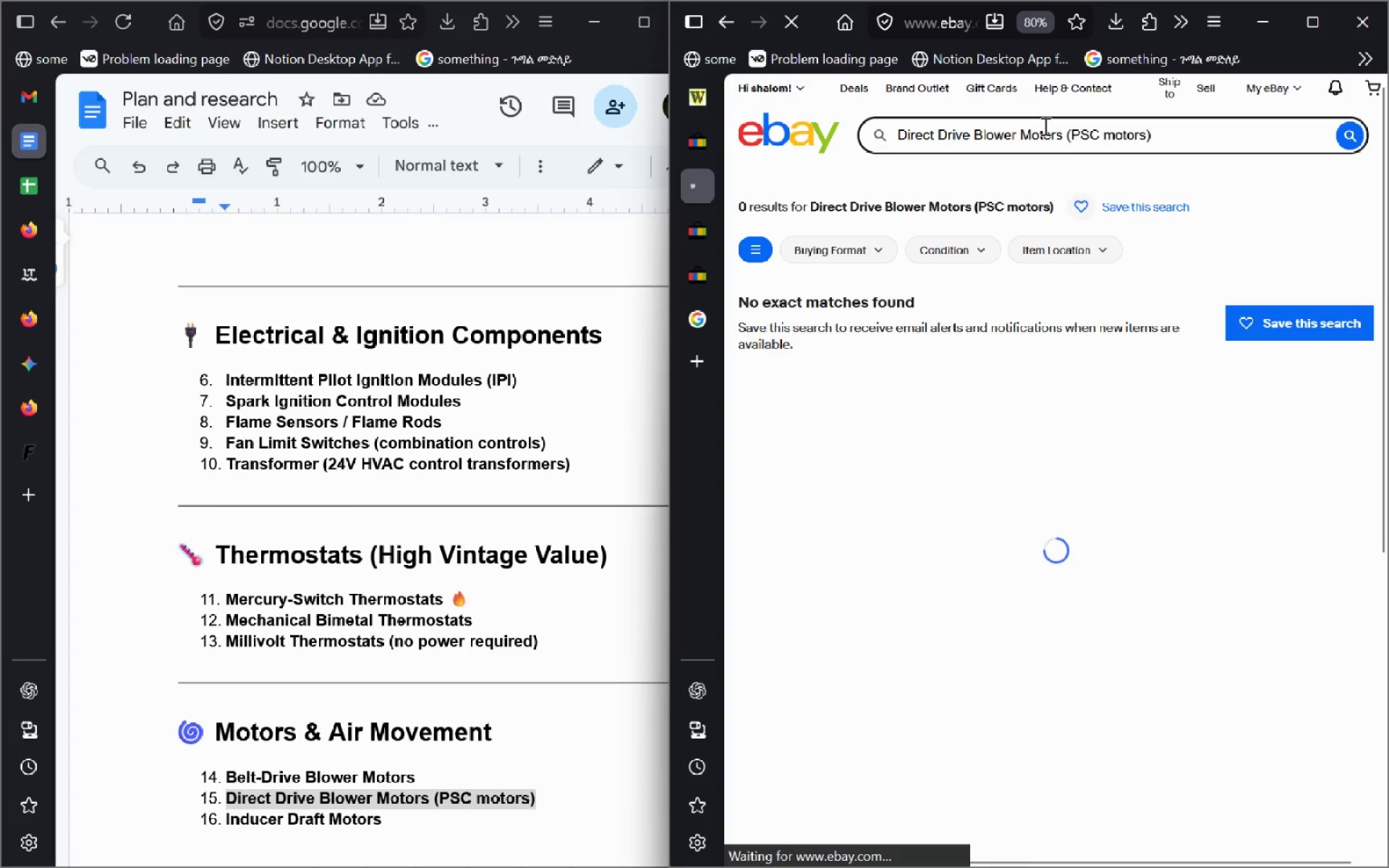 
hold_key(key=ControlLeft, duration=0.59)
 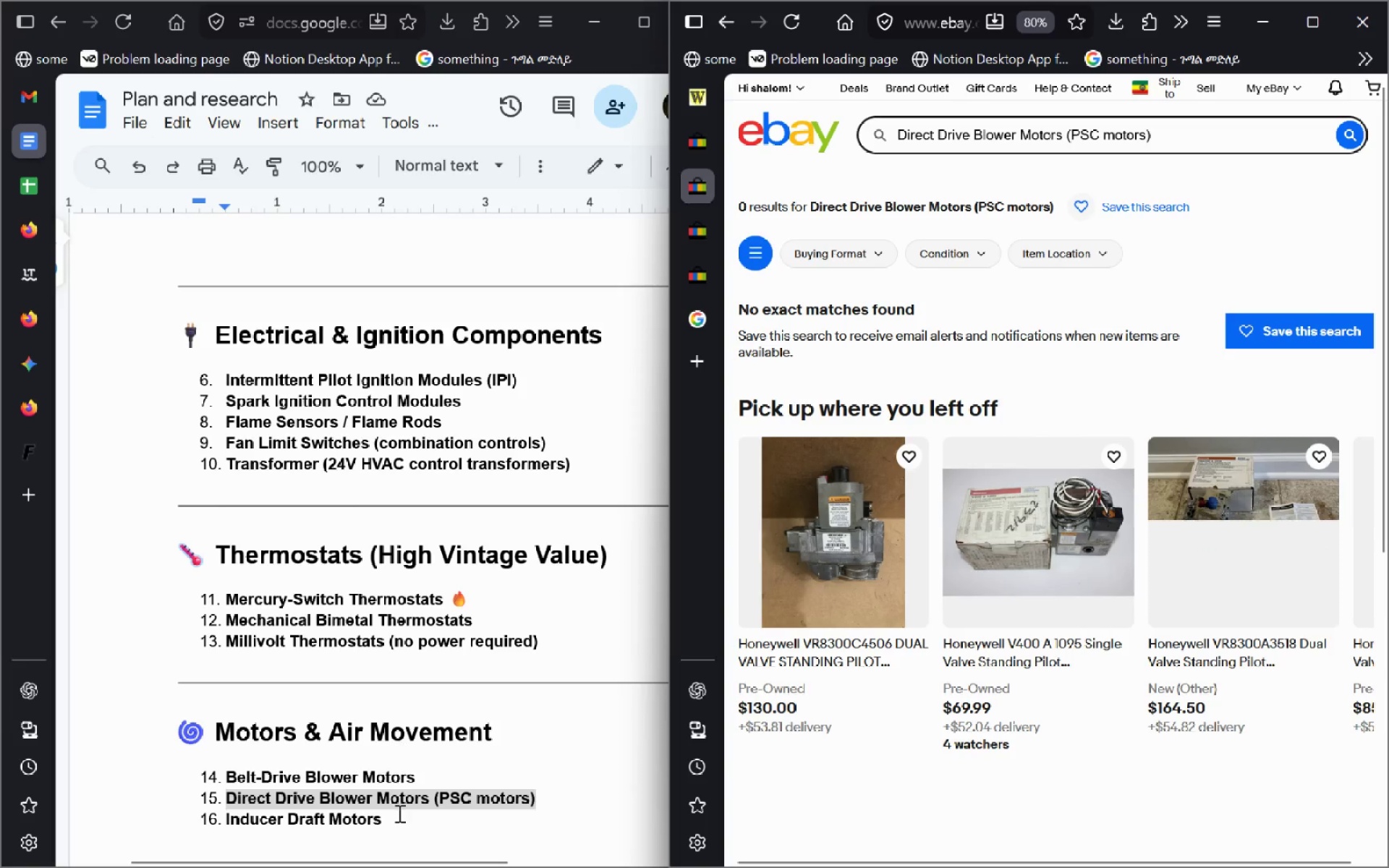 
left_click_drag(start_coordinate=[386, 817], to_coordinate=[232, 814])
 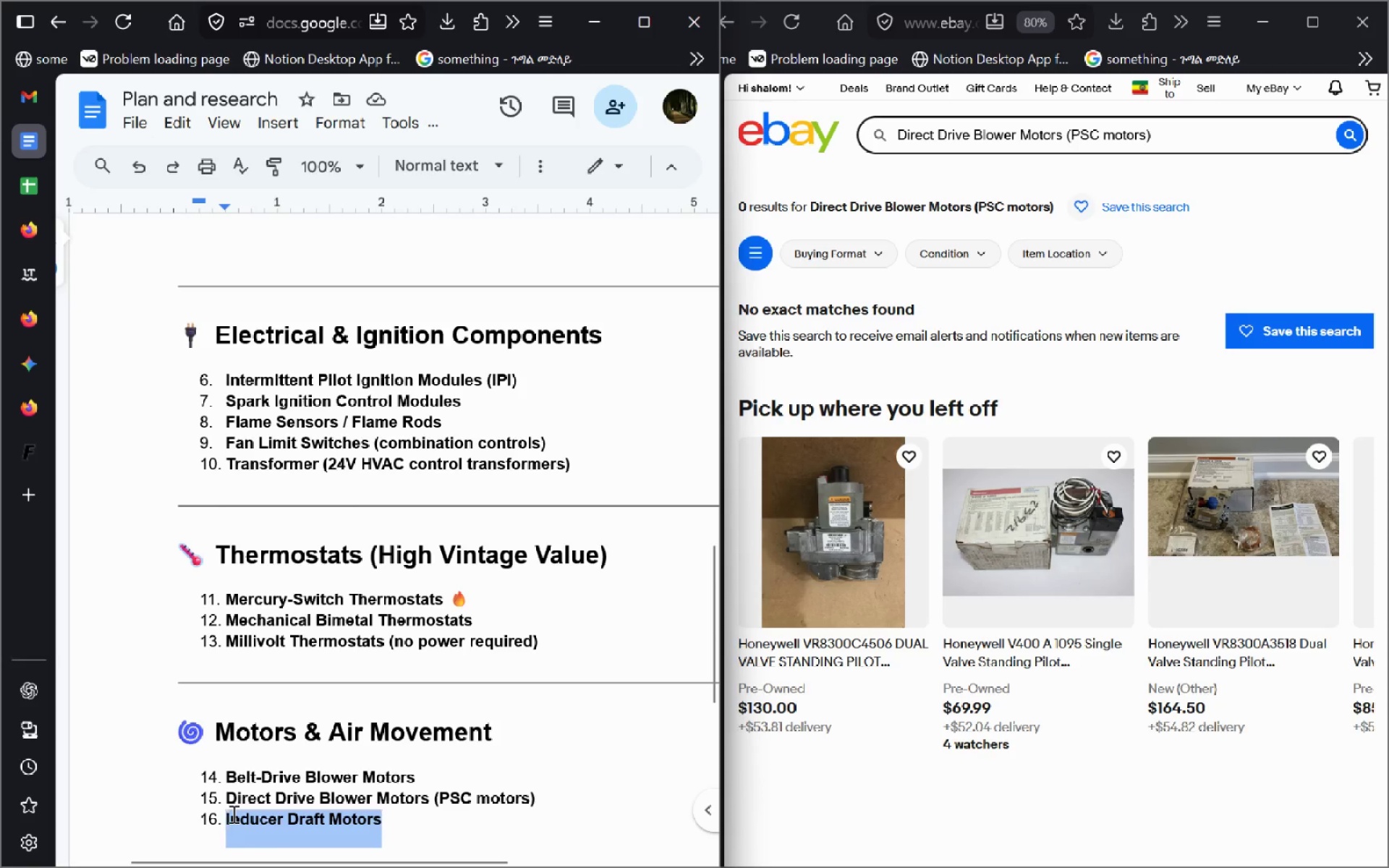 
key(Shift+ArrowLeft)
 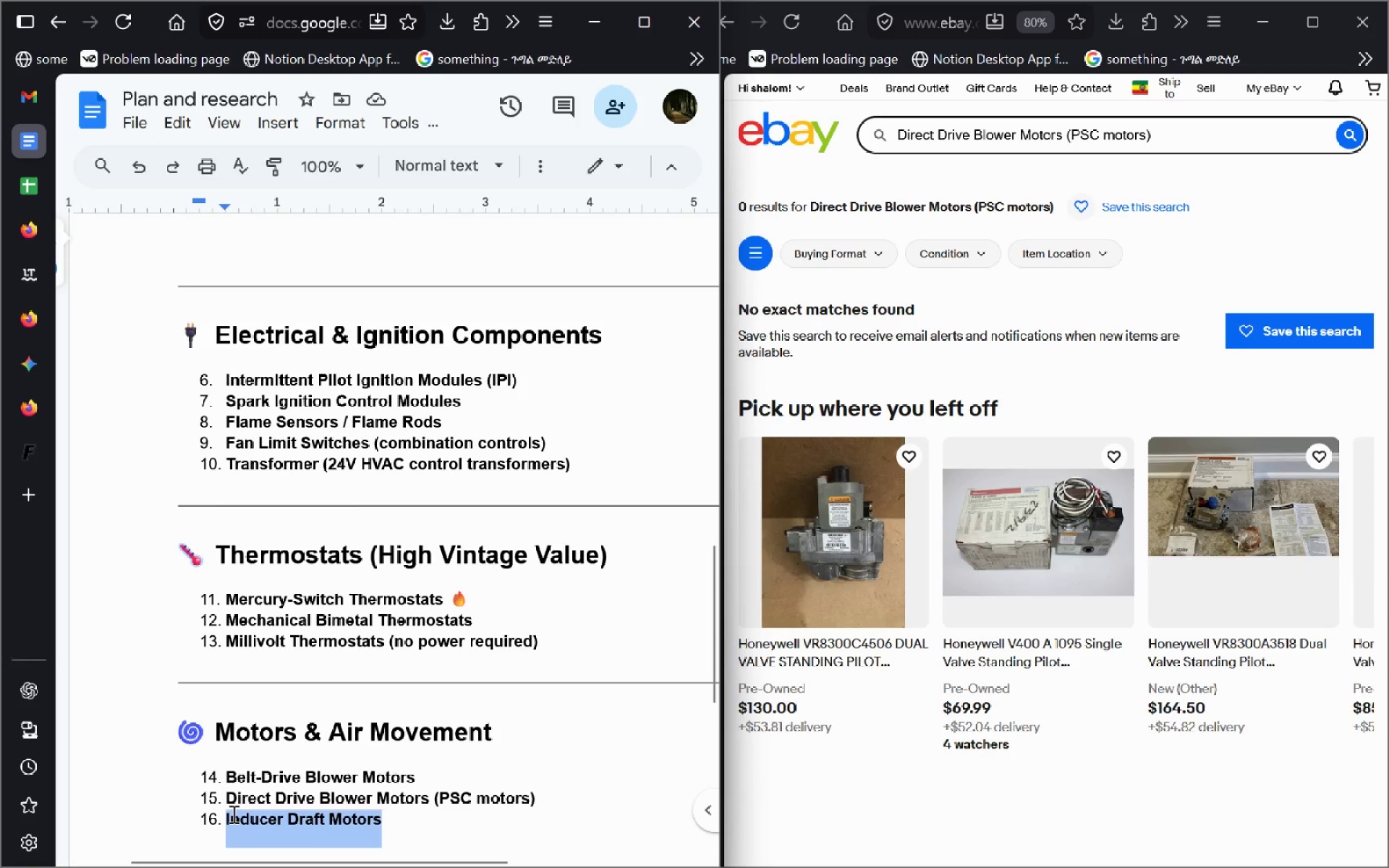 
key(Control+C)
 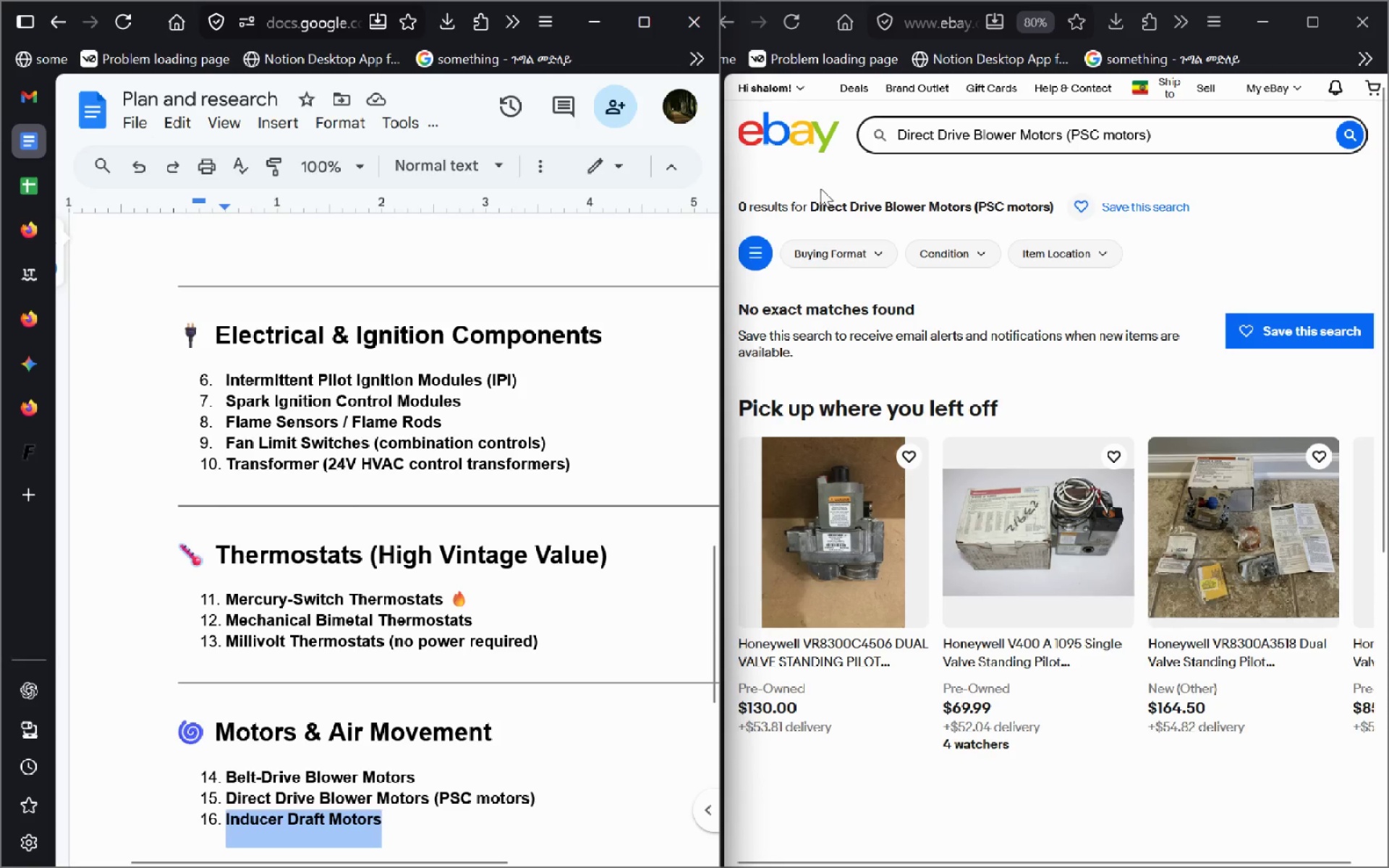 
left_click([820, 188])
 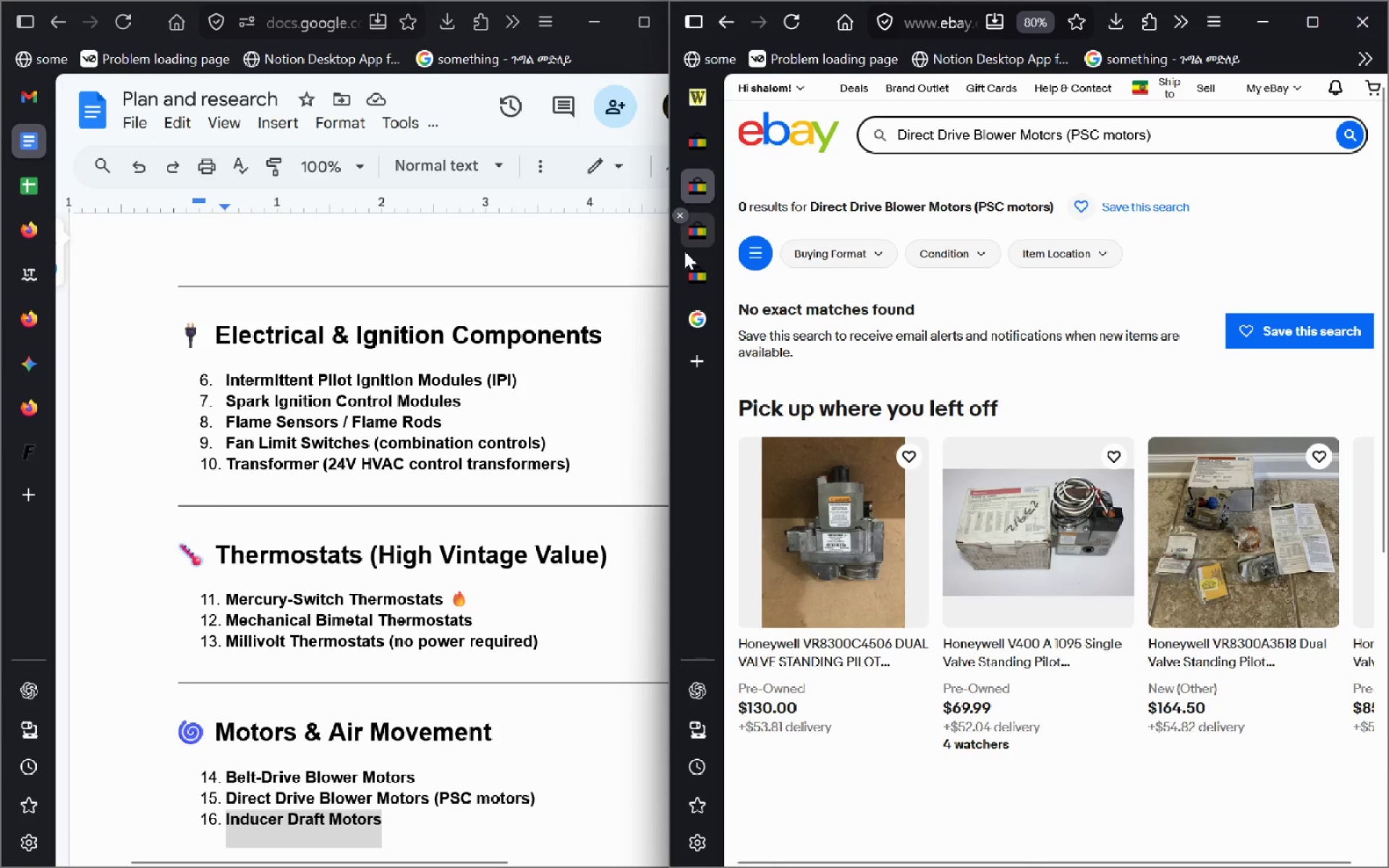 
left_click([684, 251])
 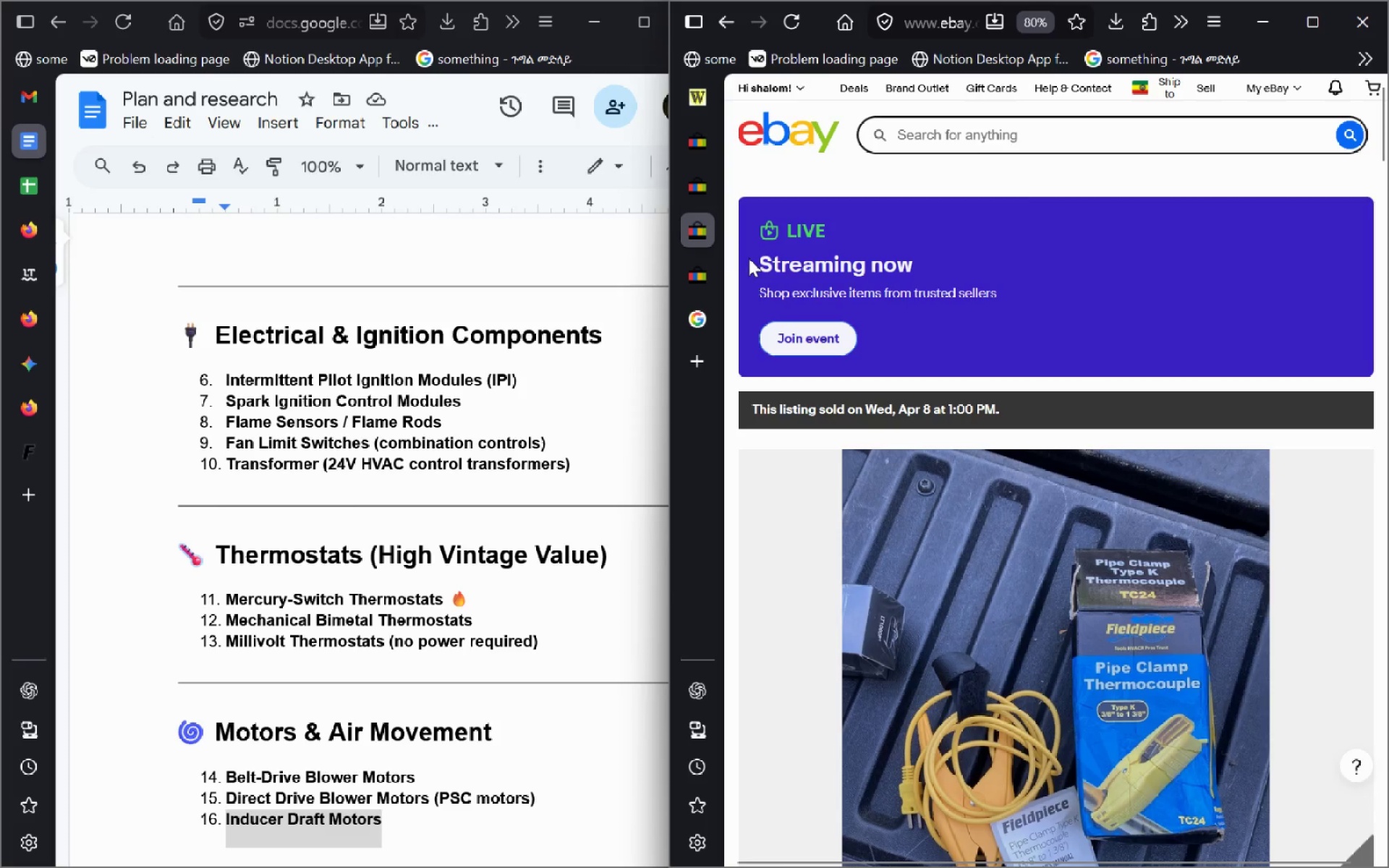 
key(Control+W)
 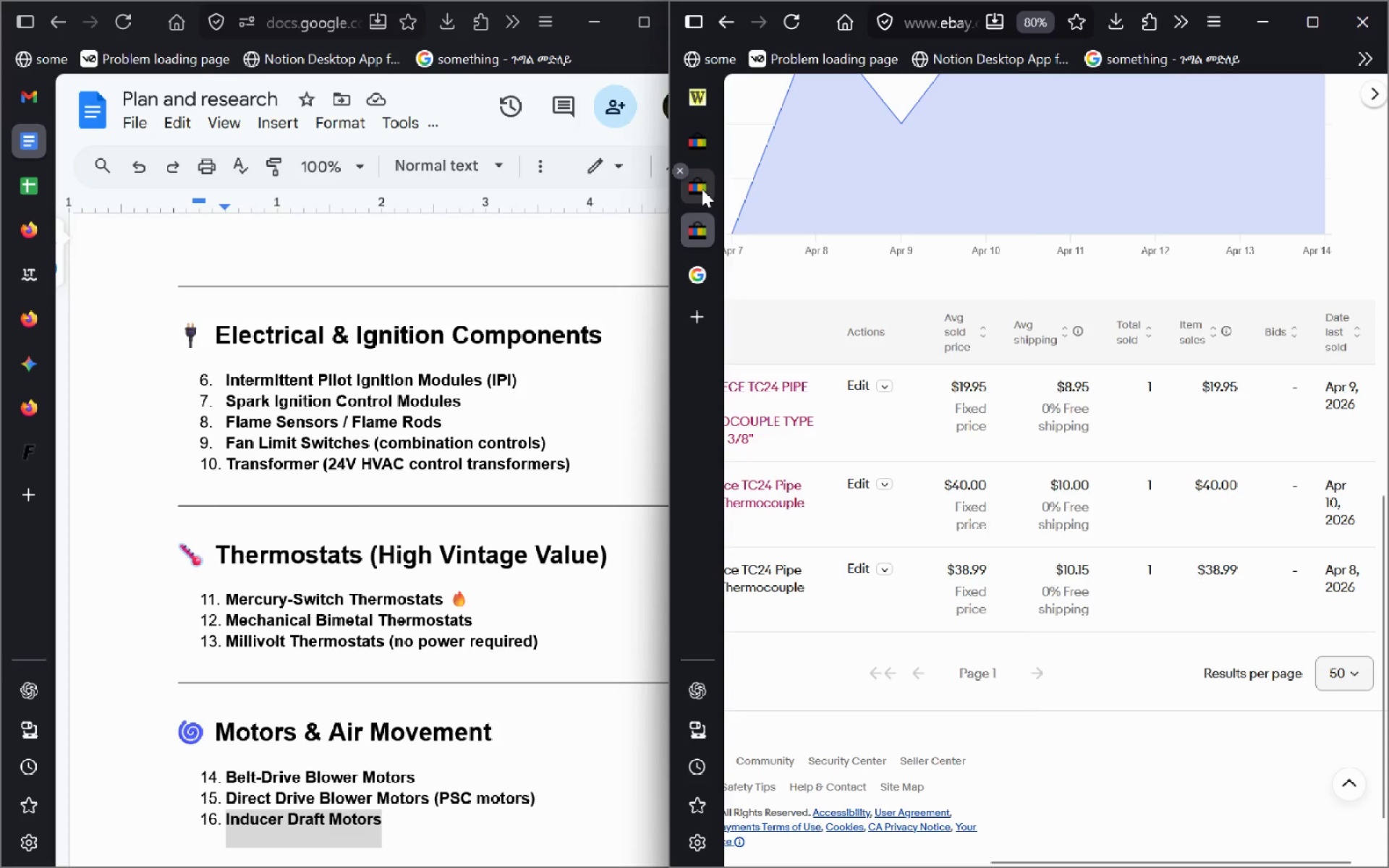 
left_click([702, 189])
 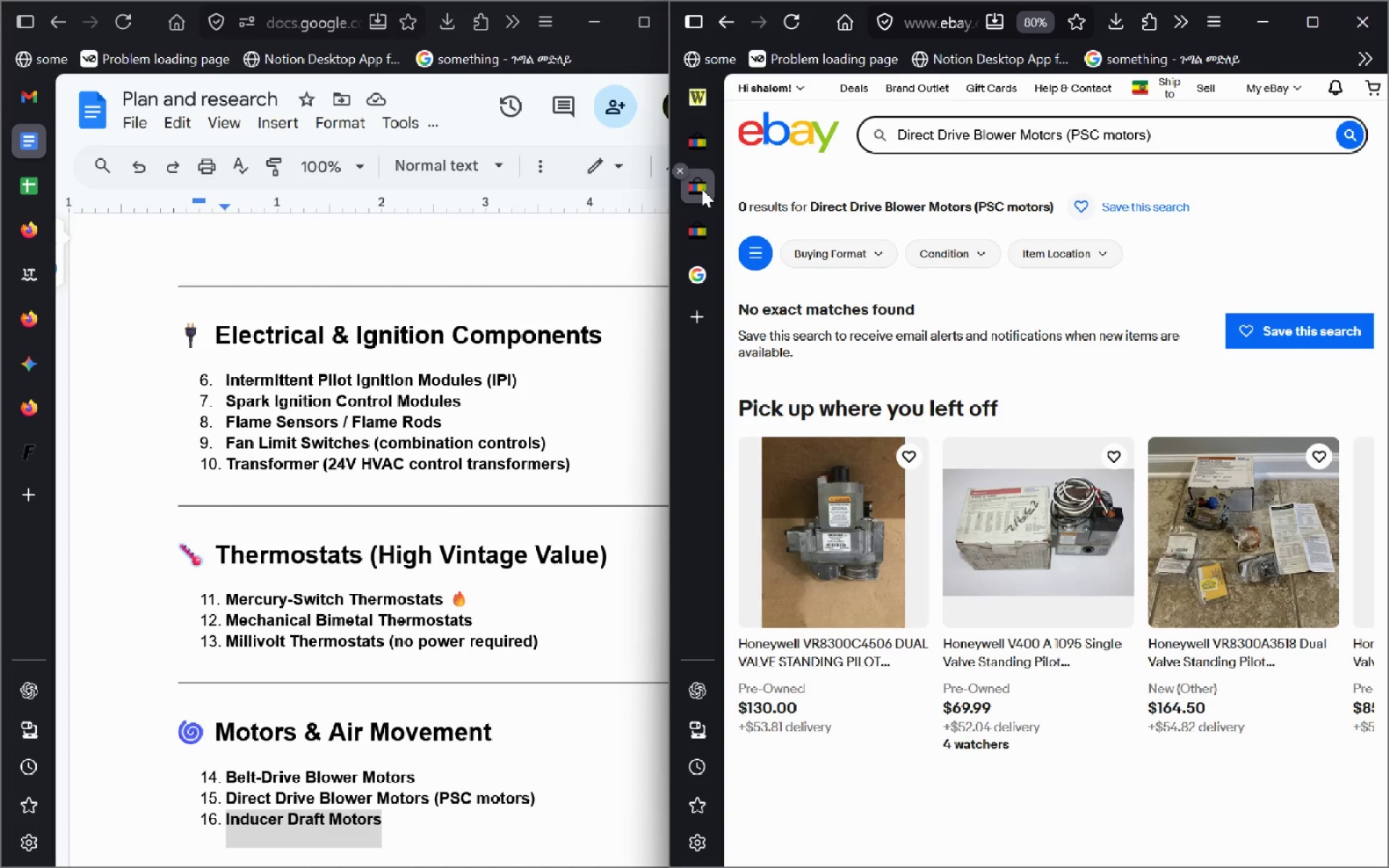 
key(Control+W)
 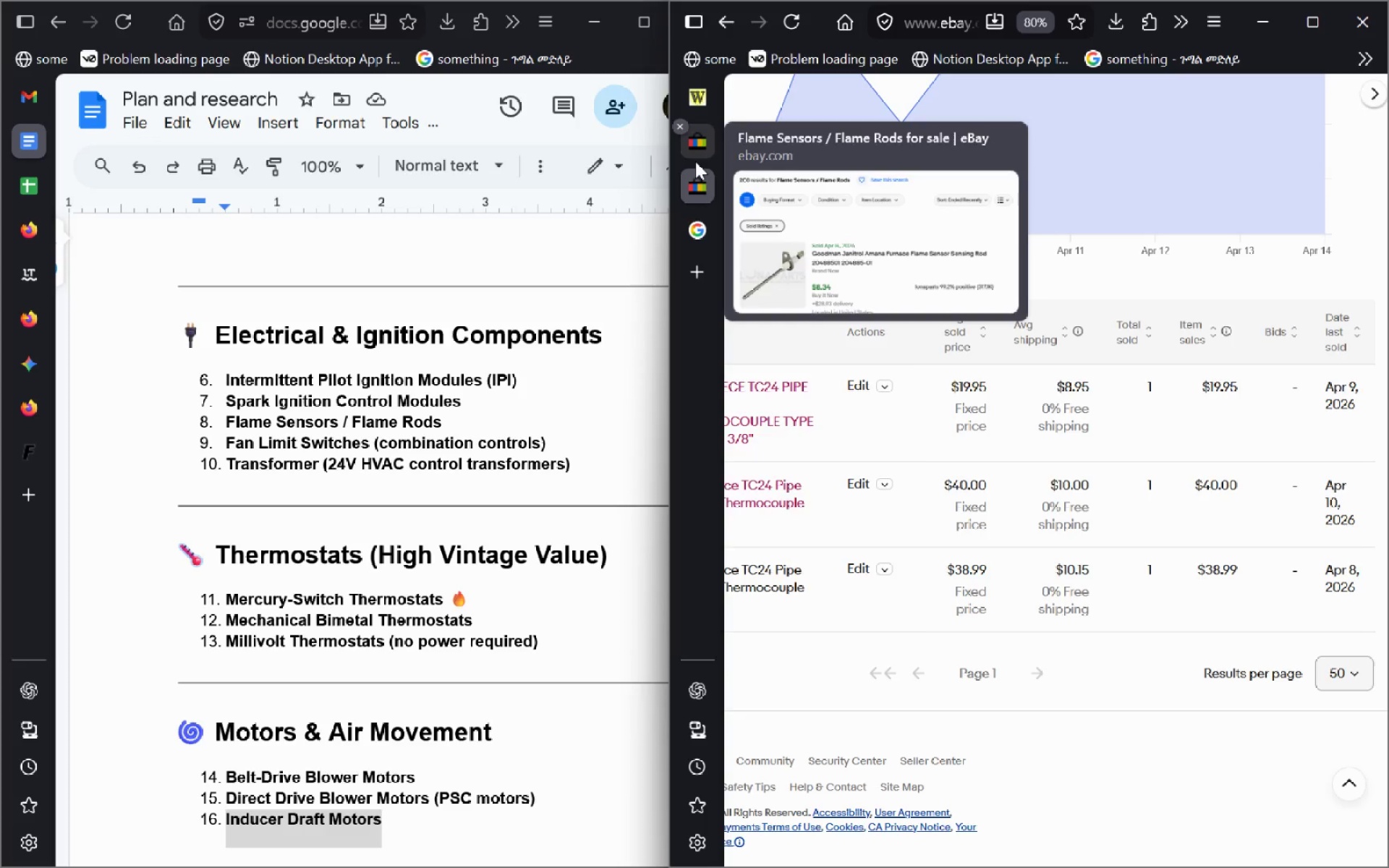 
left_click([695, 161])
 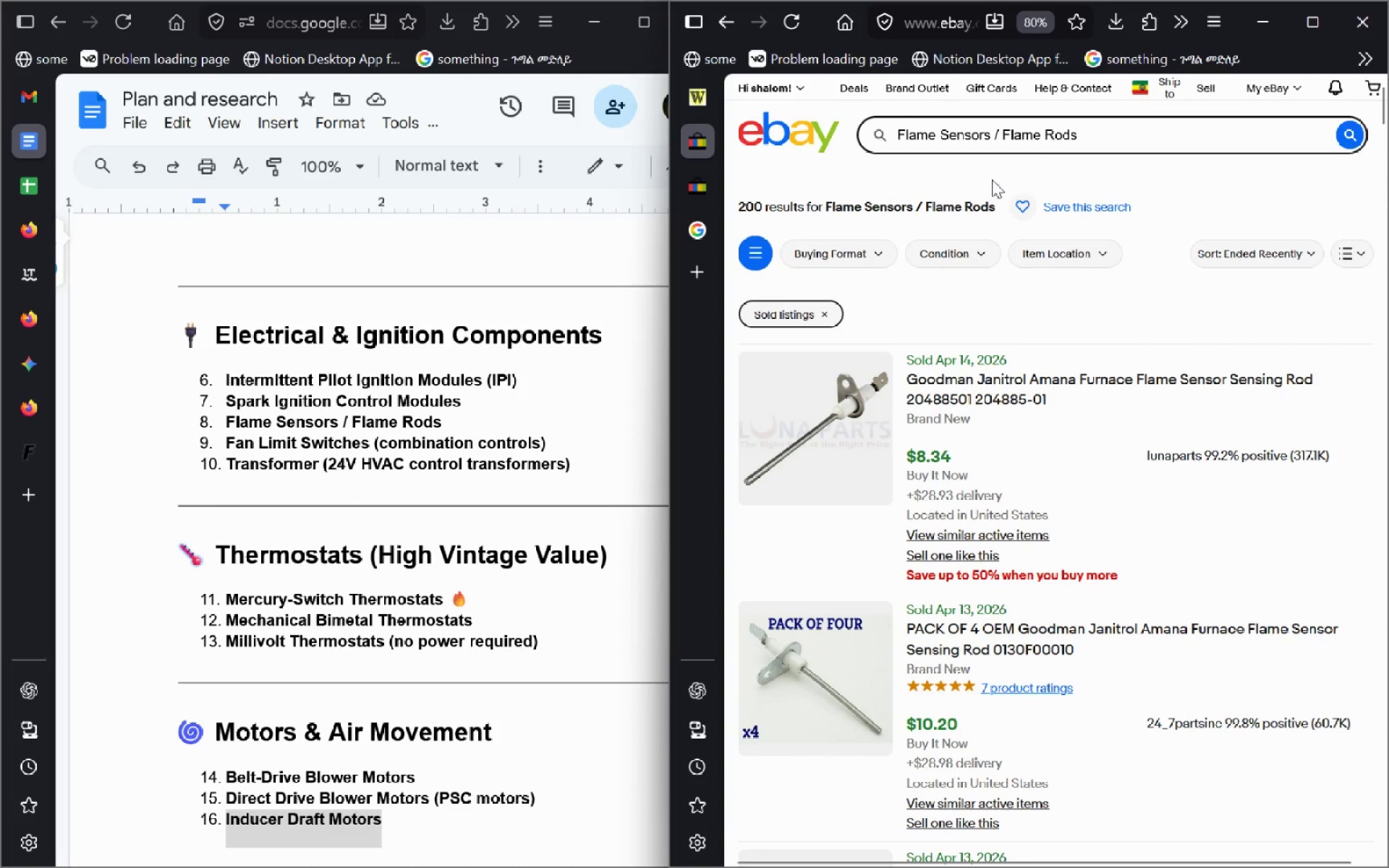 
key(Alt+AltLeft)
 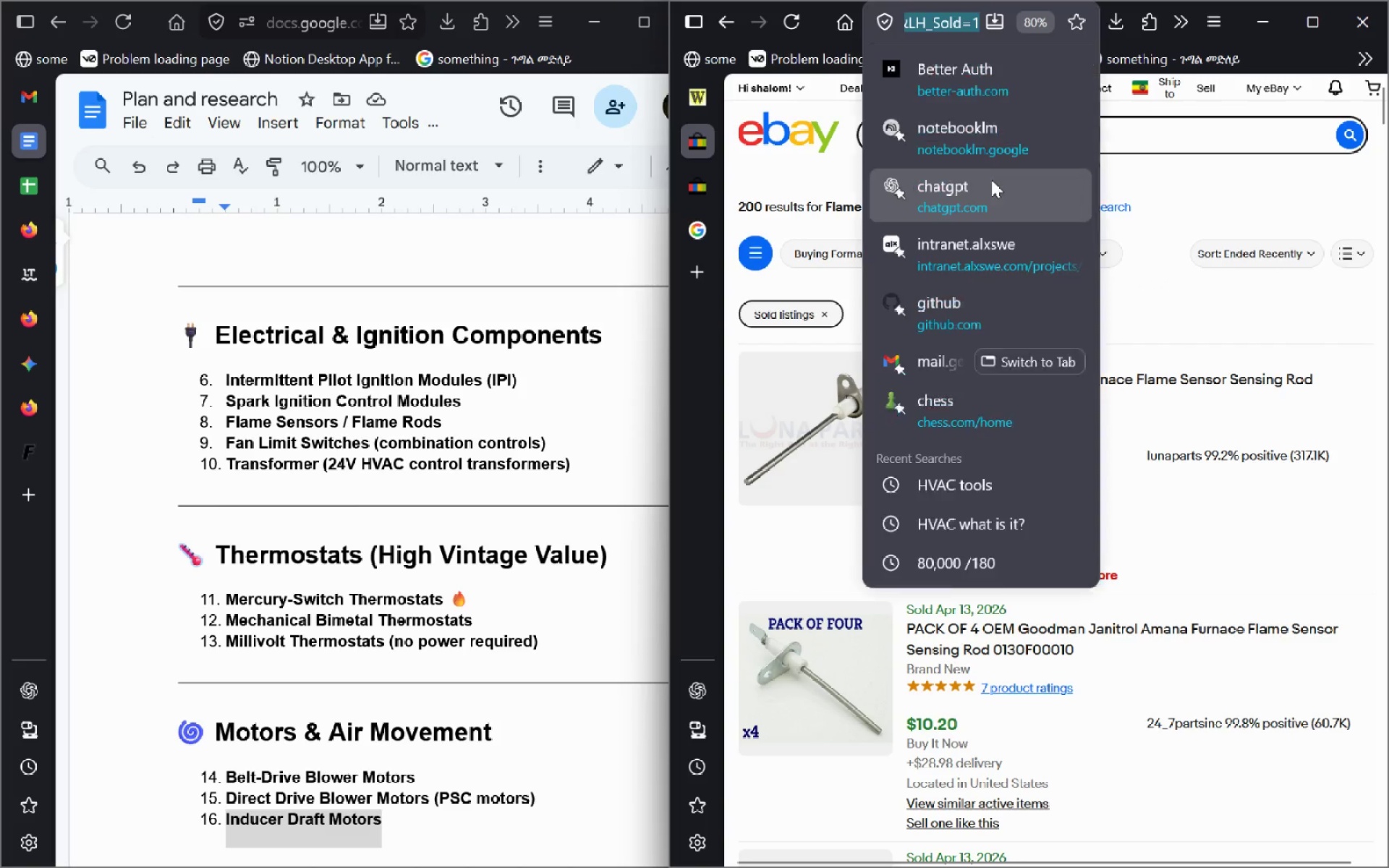 
key(Alt+D)
 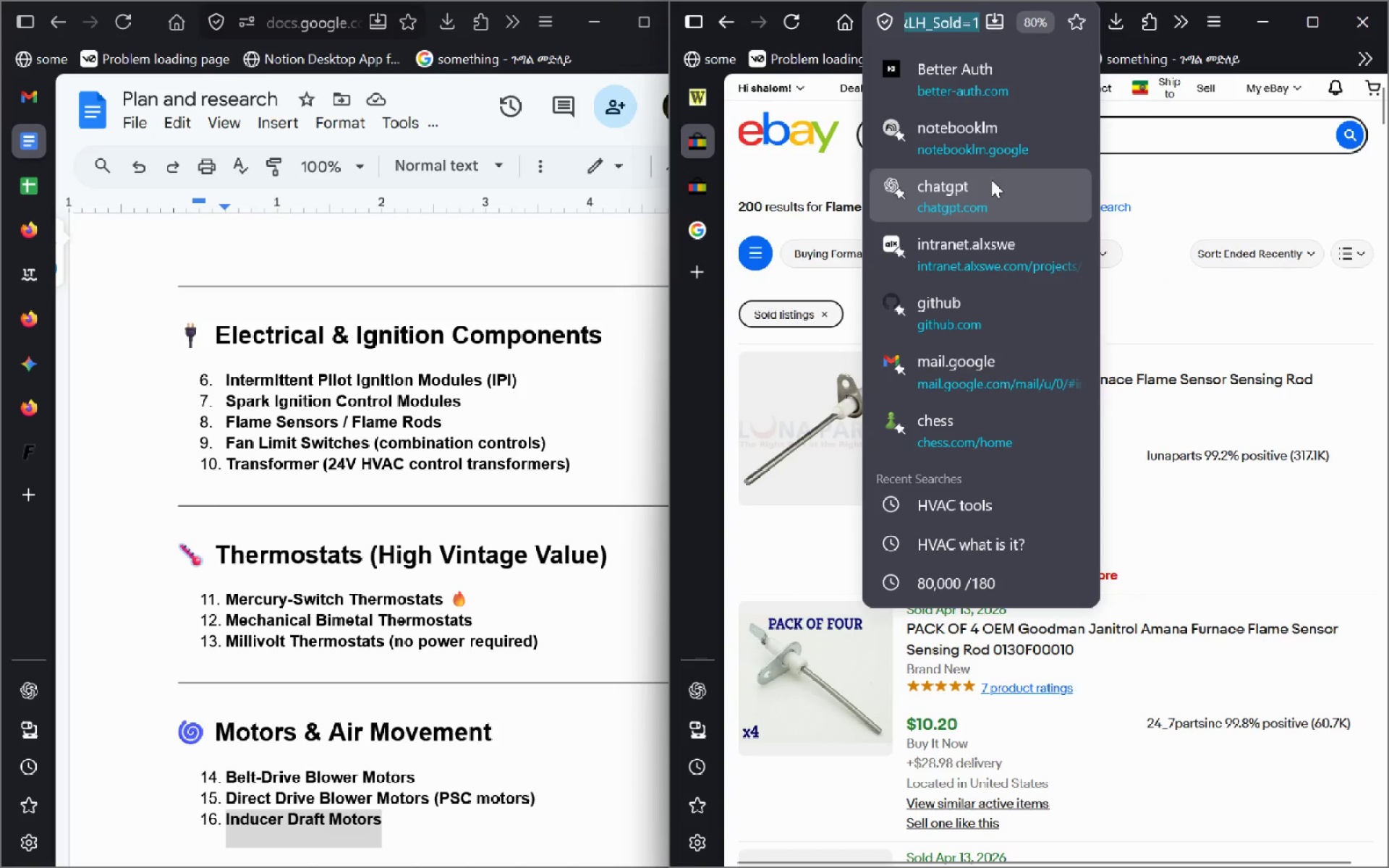 
key(Alt+Enter)
 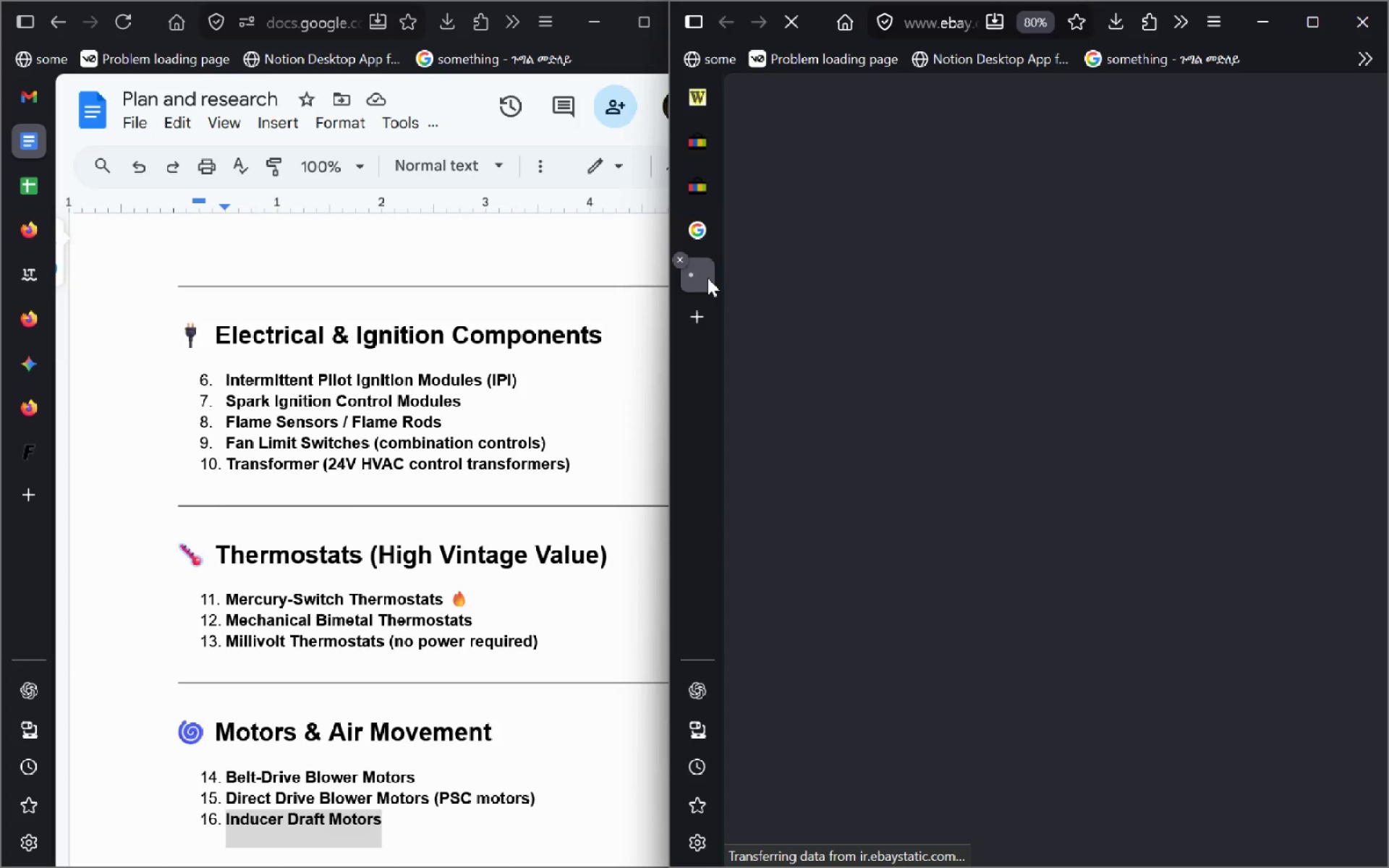 
left_click_drag(start_coordinate=[707, 278], to_coordinate=[720, 192])
 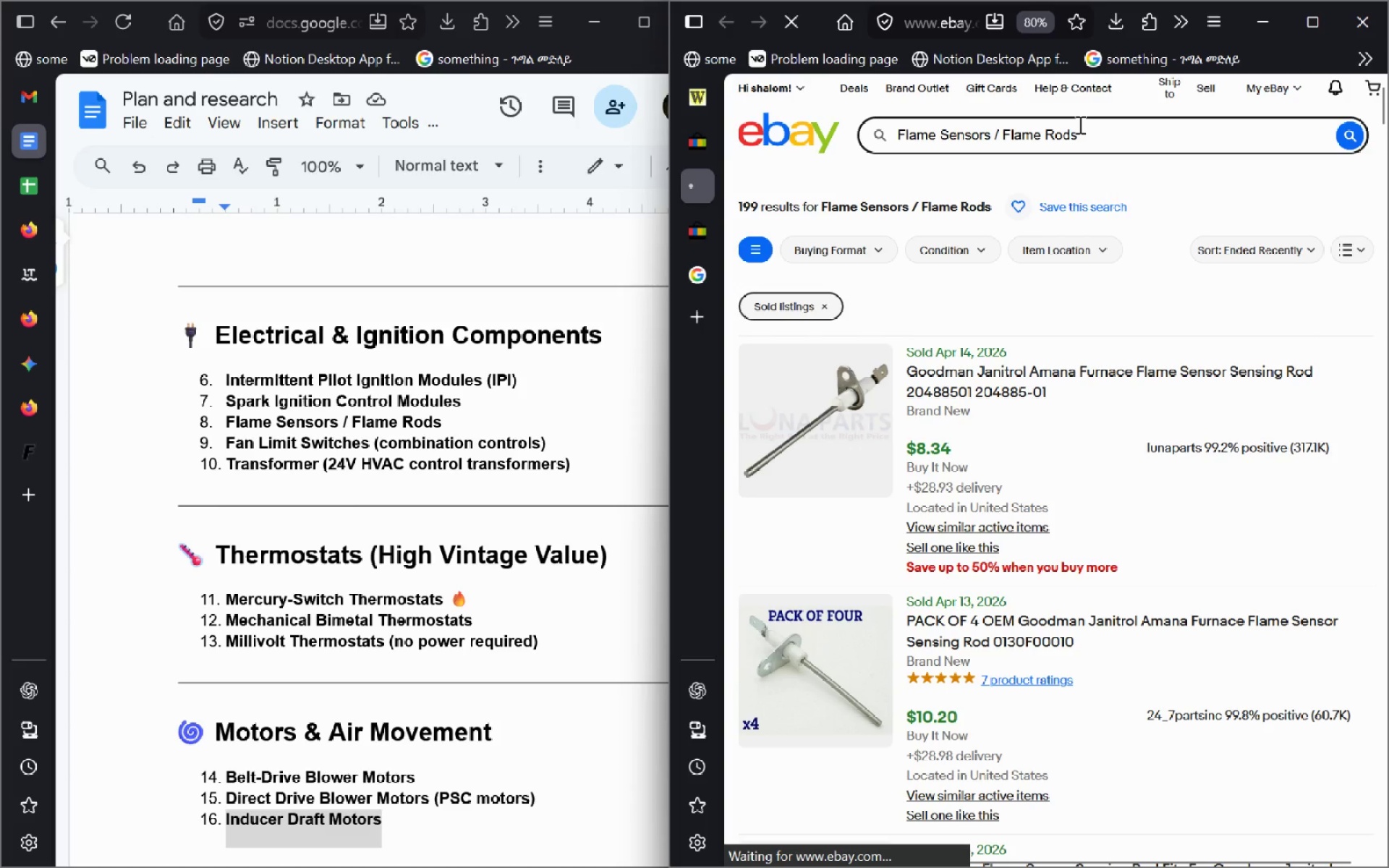 
left_click([1079, 124])
 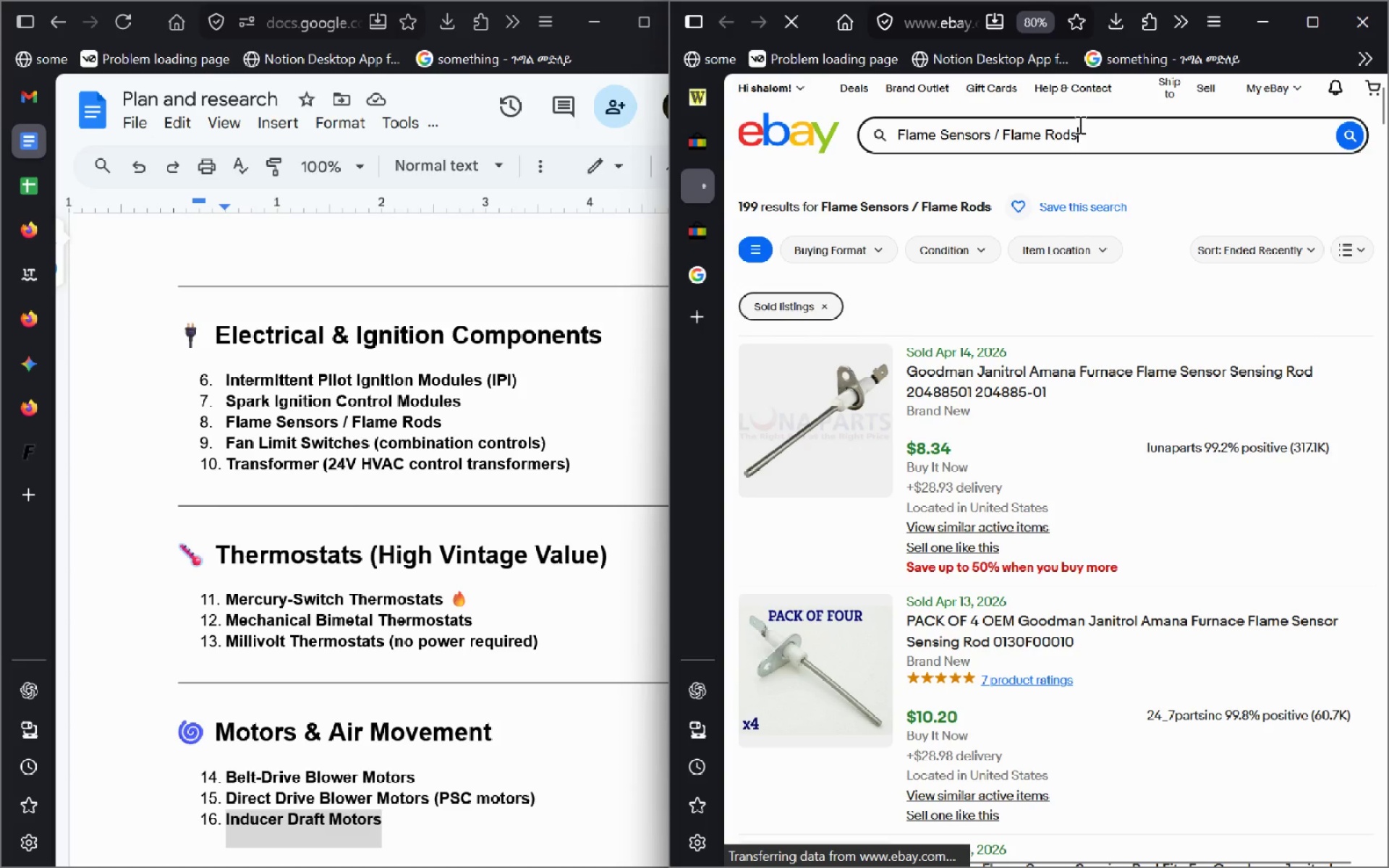 
key(Control+A)
 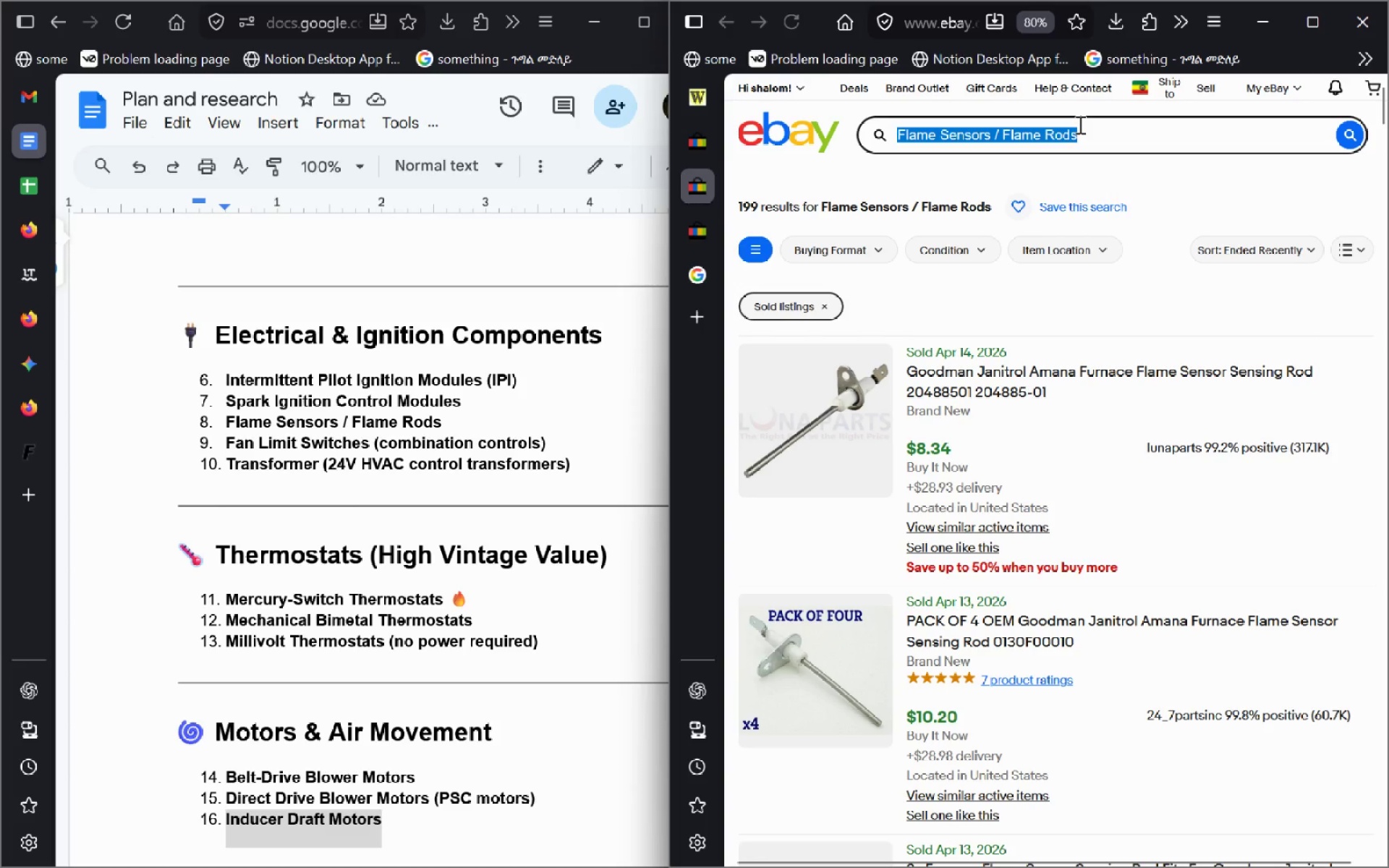 
key(Control+V)
 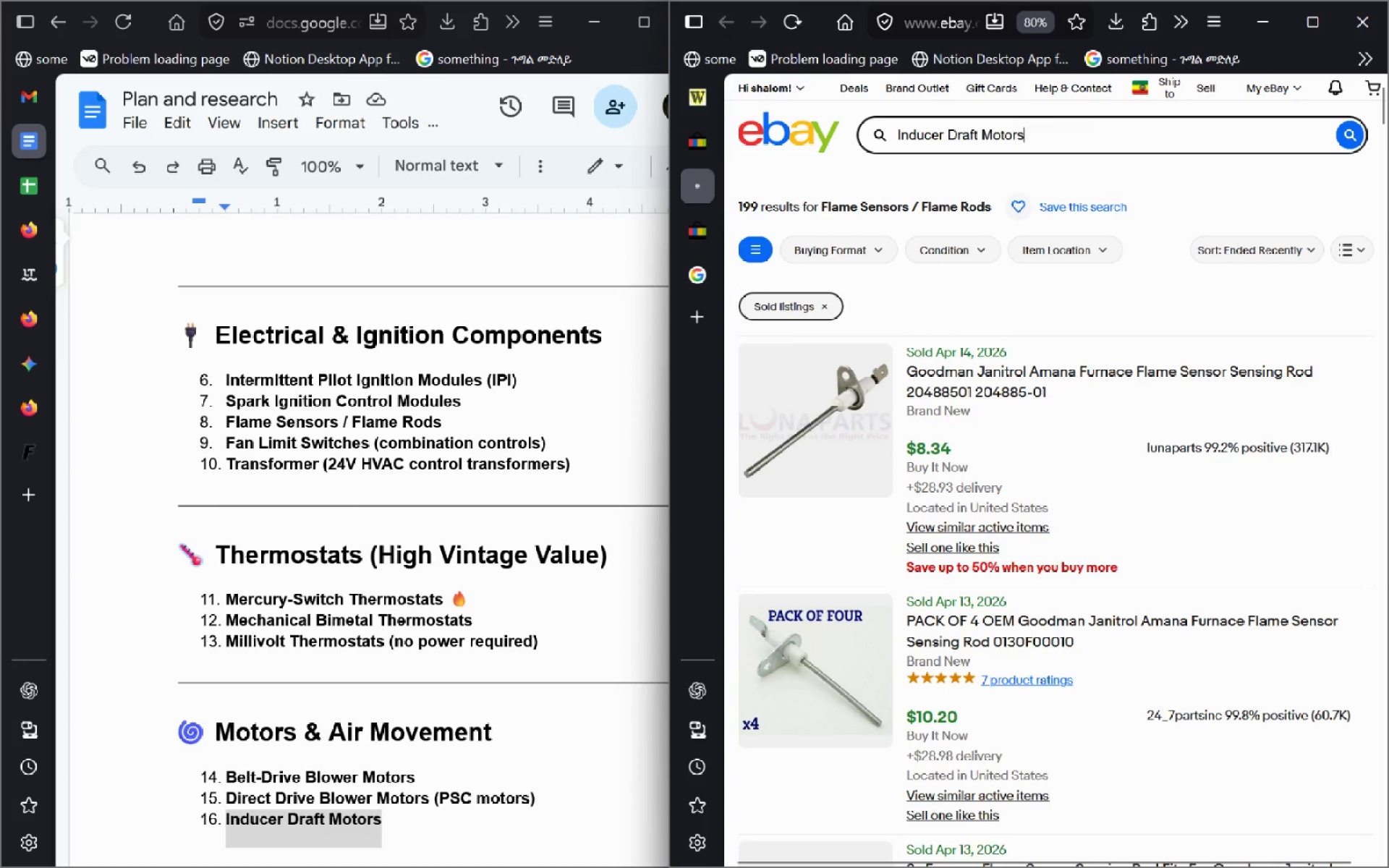 
key(Enter)
 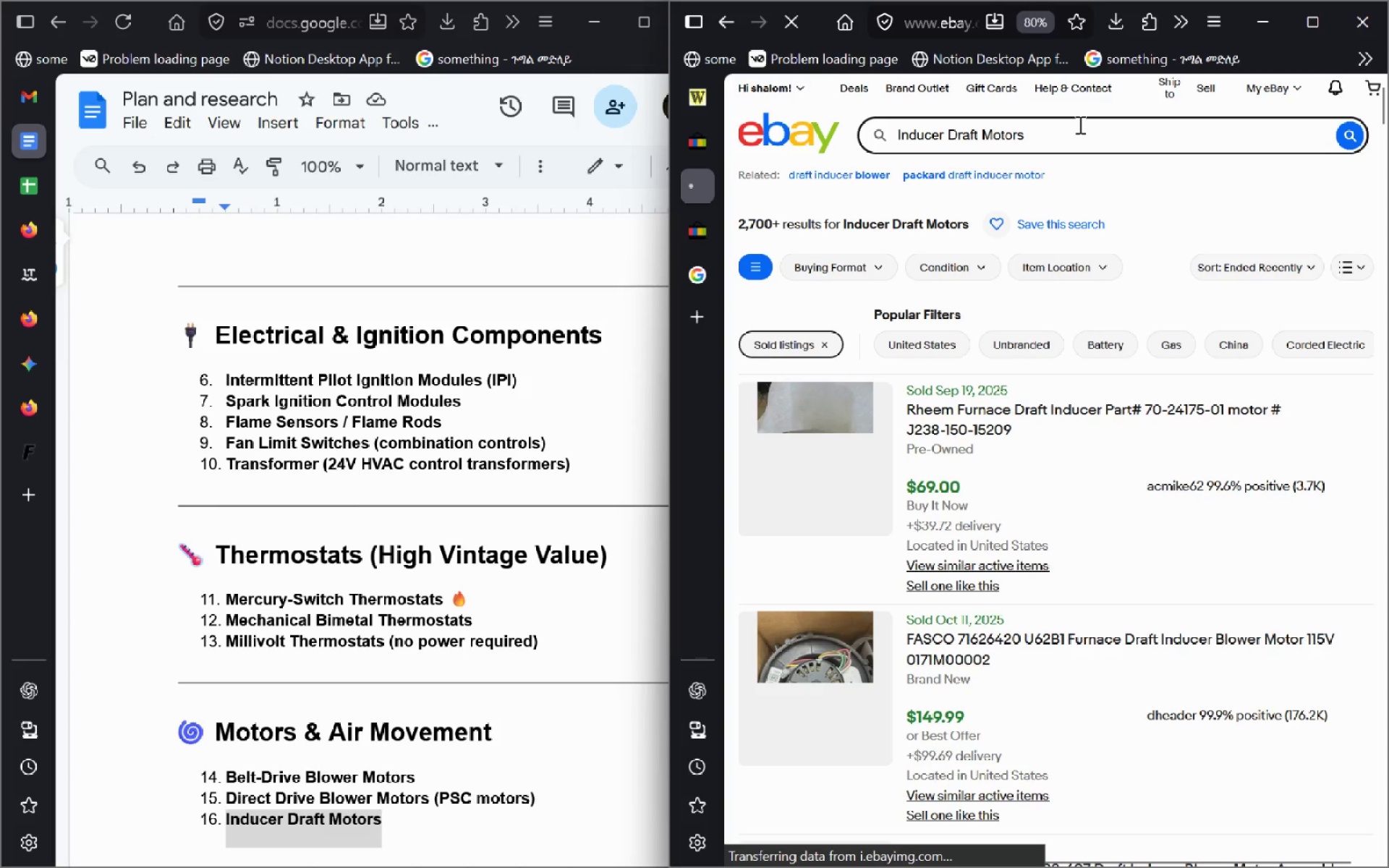 
wait(9.53)
 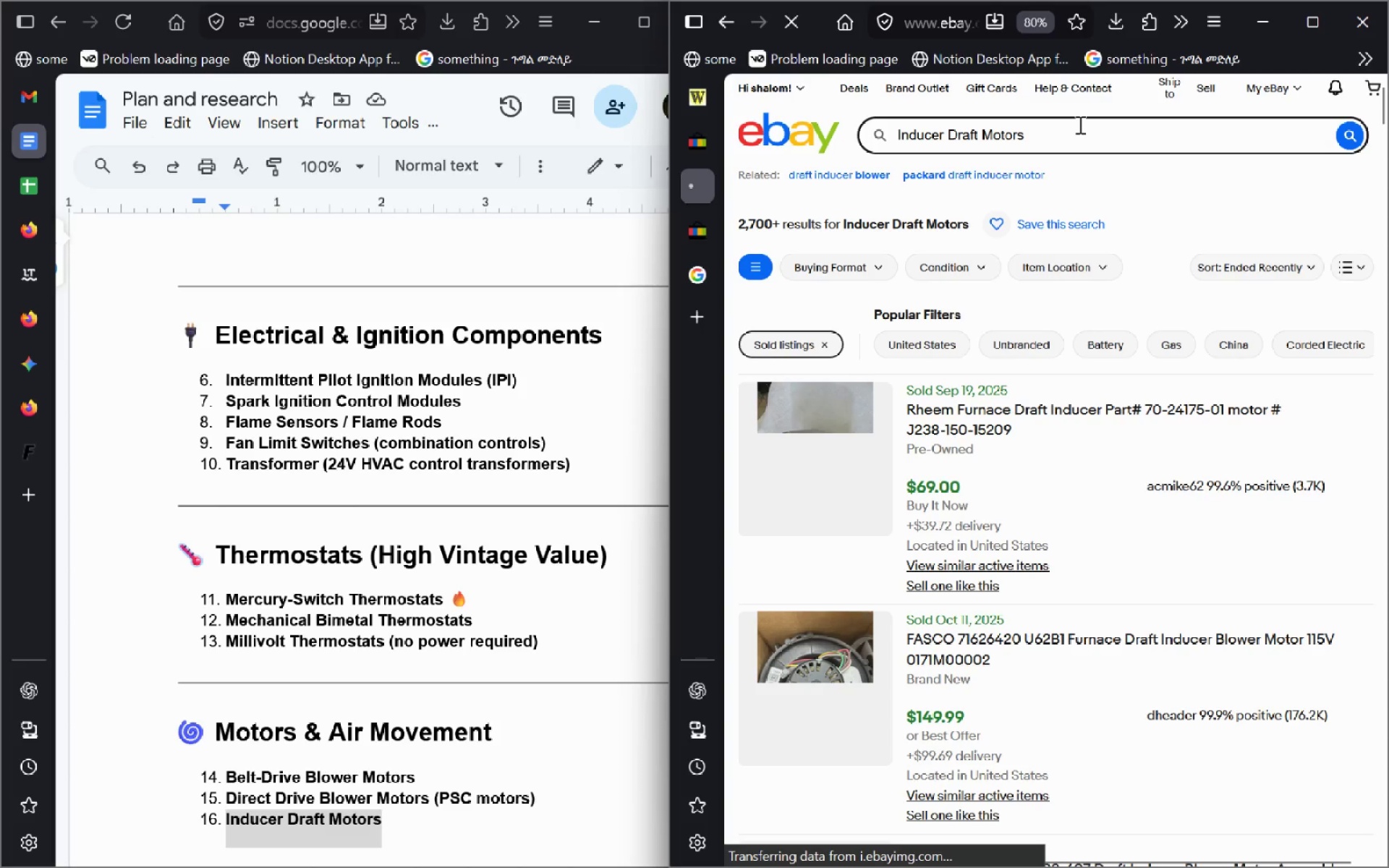 
left_click([1079, 124])
 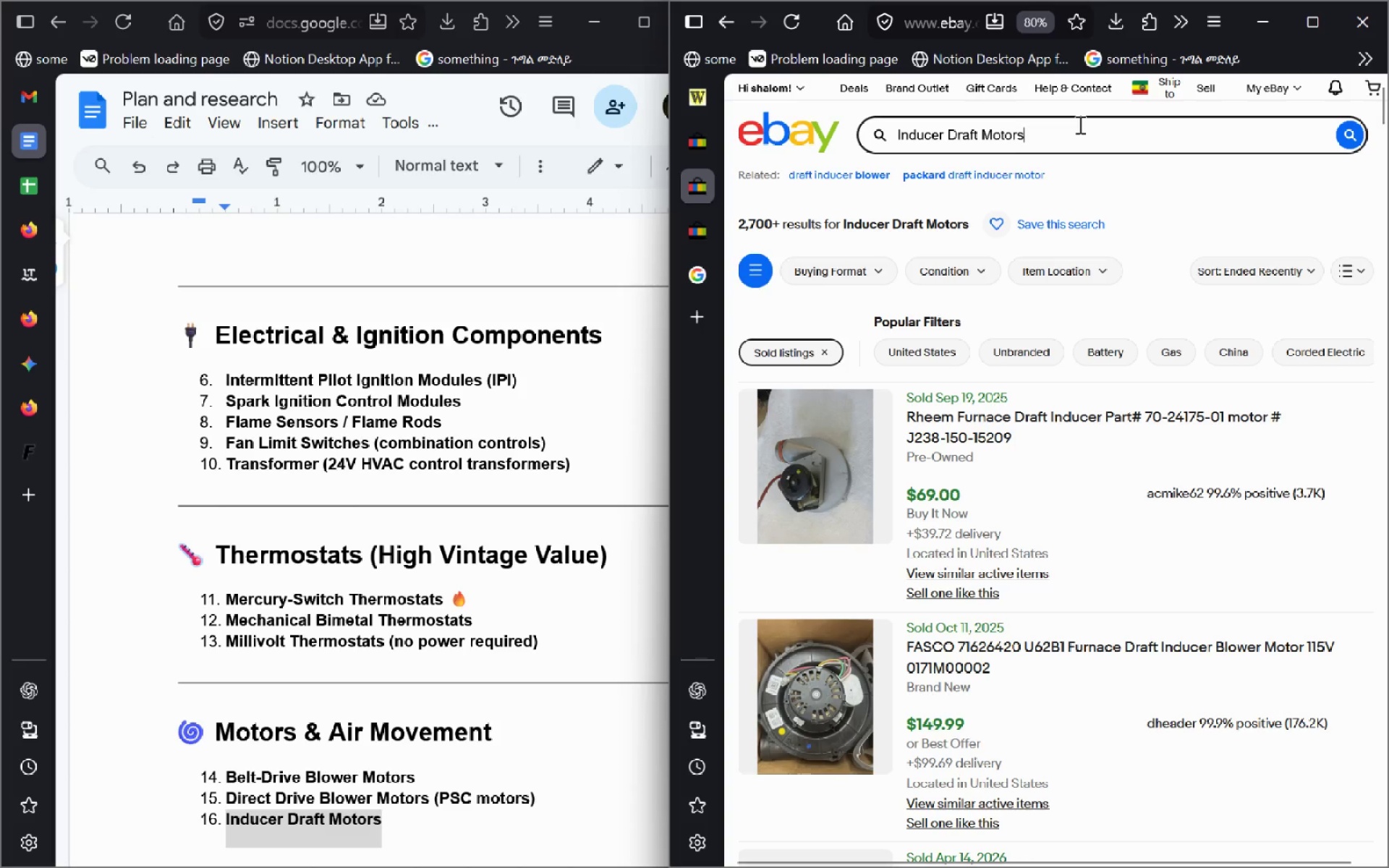 
wait(9.45)
 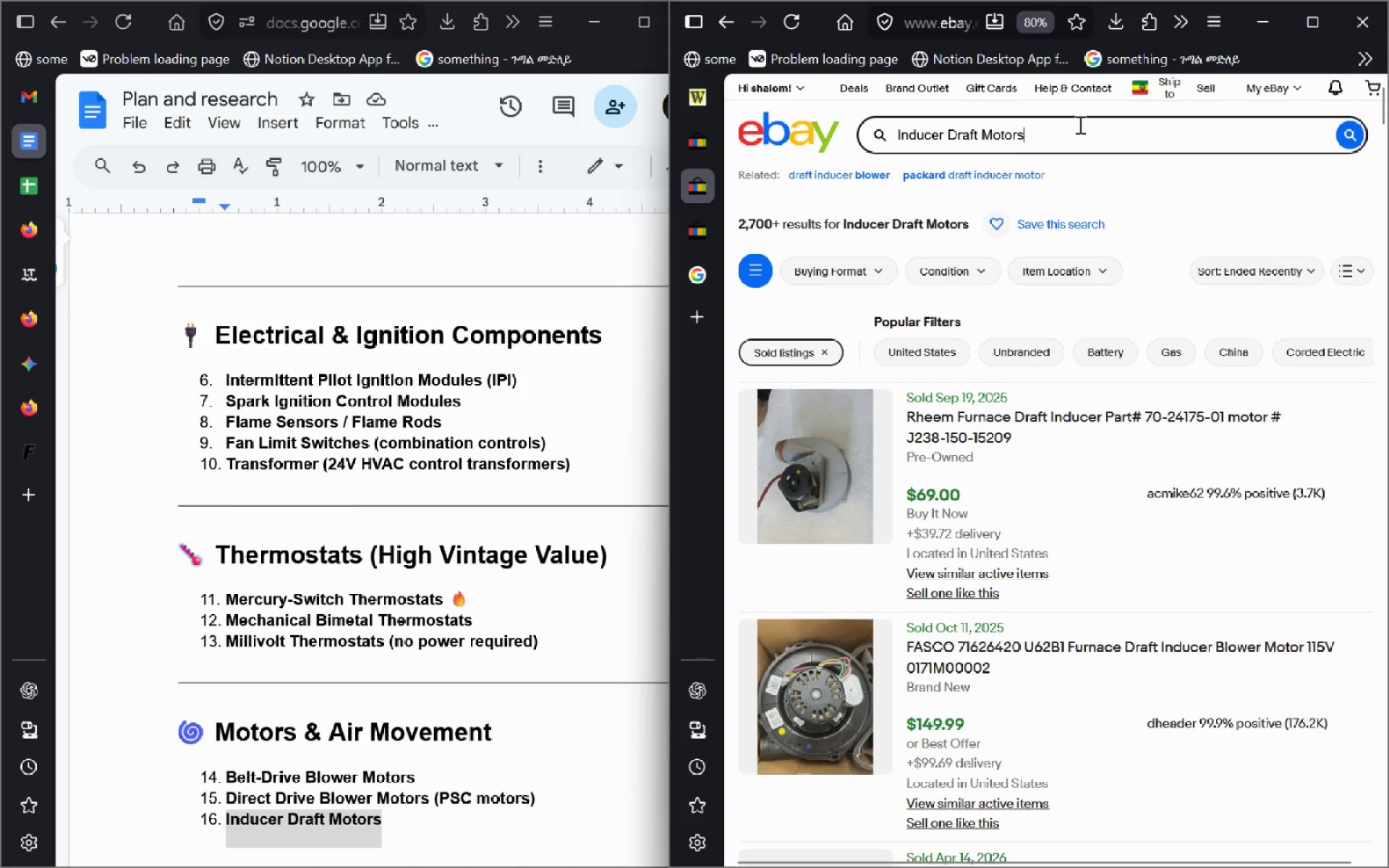 
left_click([1309, 26])
 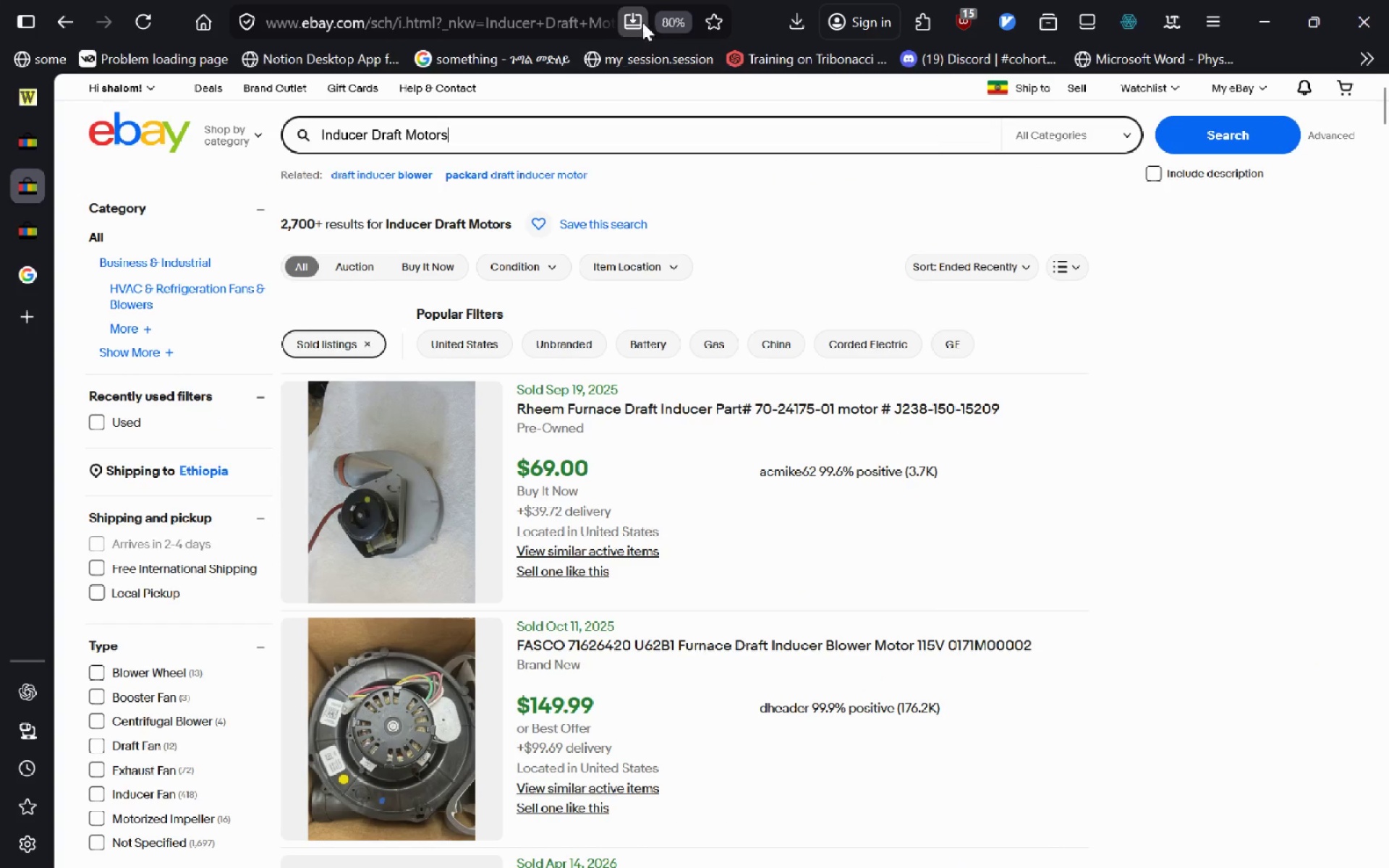 
left_click([661, 30])
 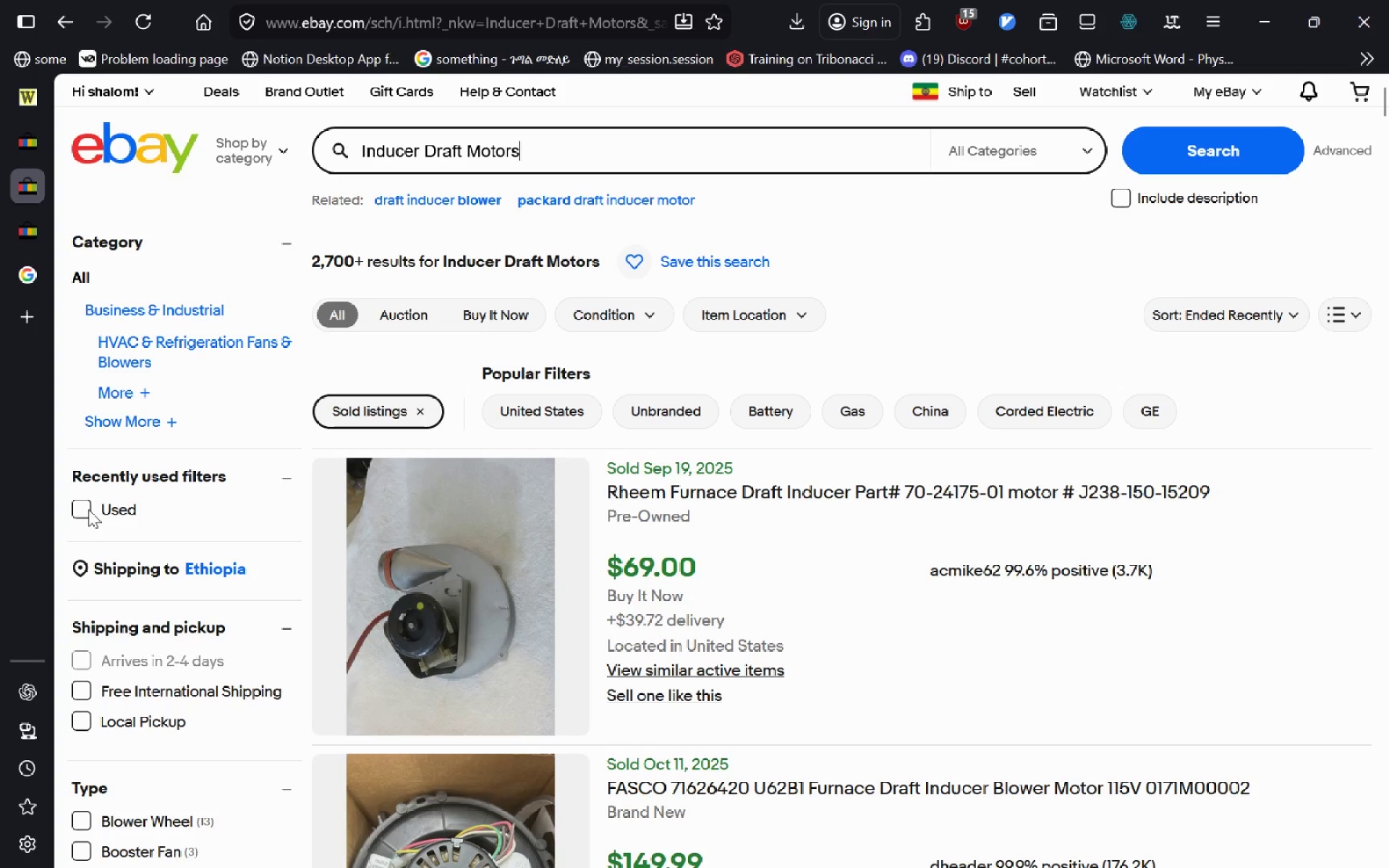 
left_click([88, 511])
 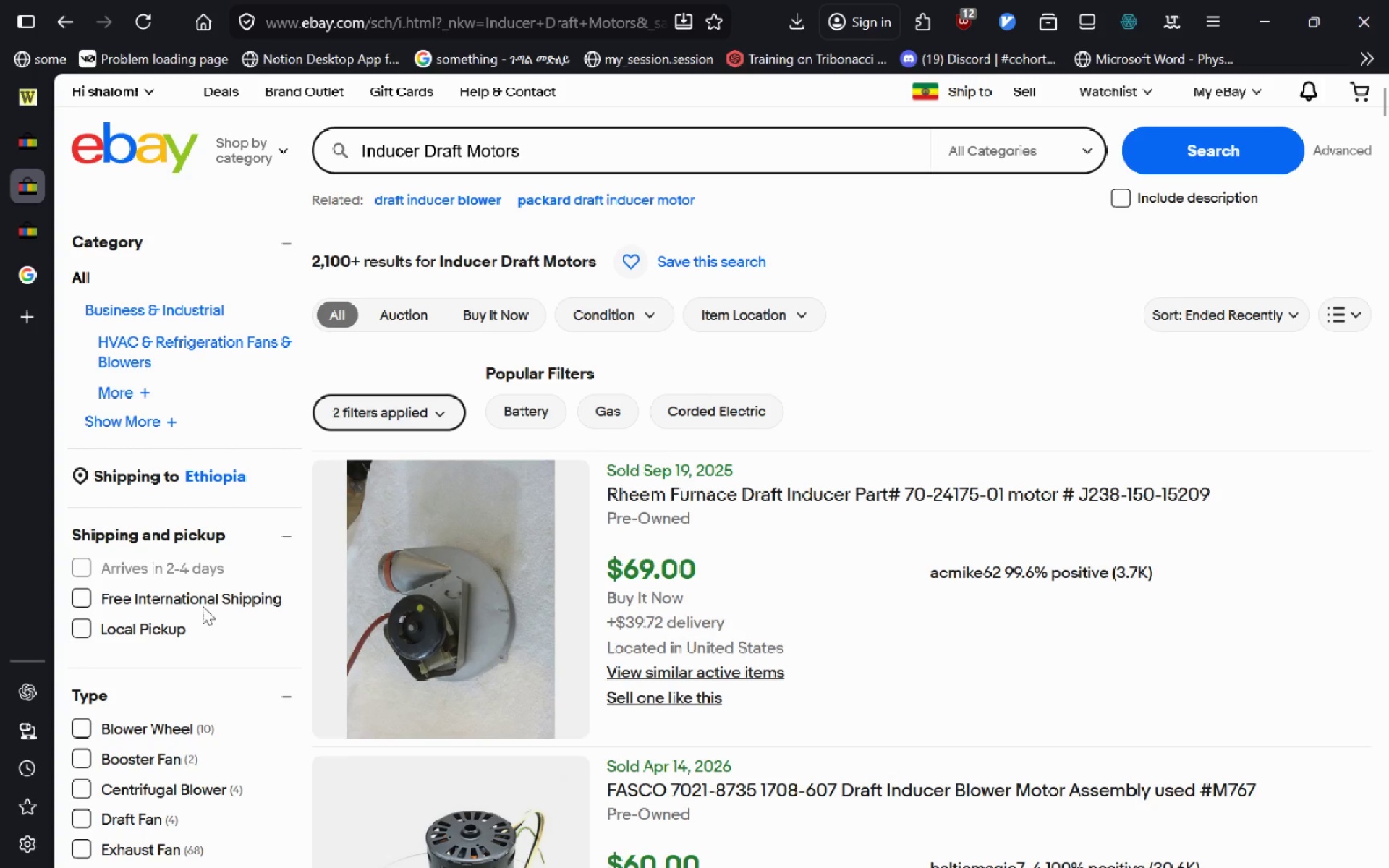 
wait(7.05)
 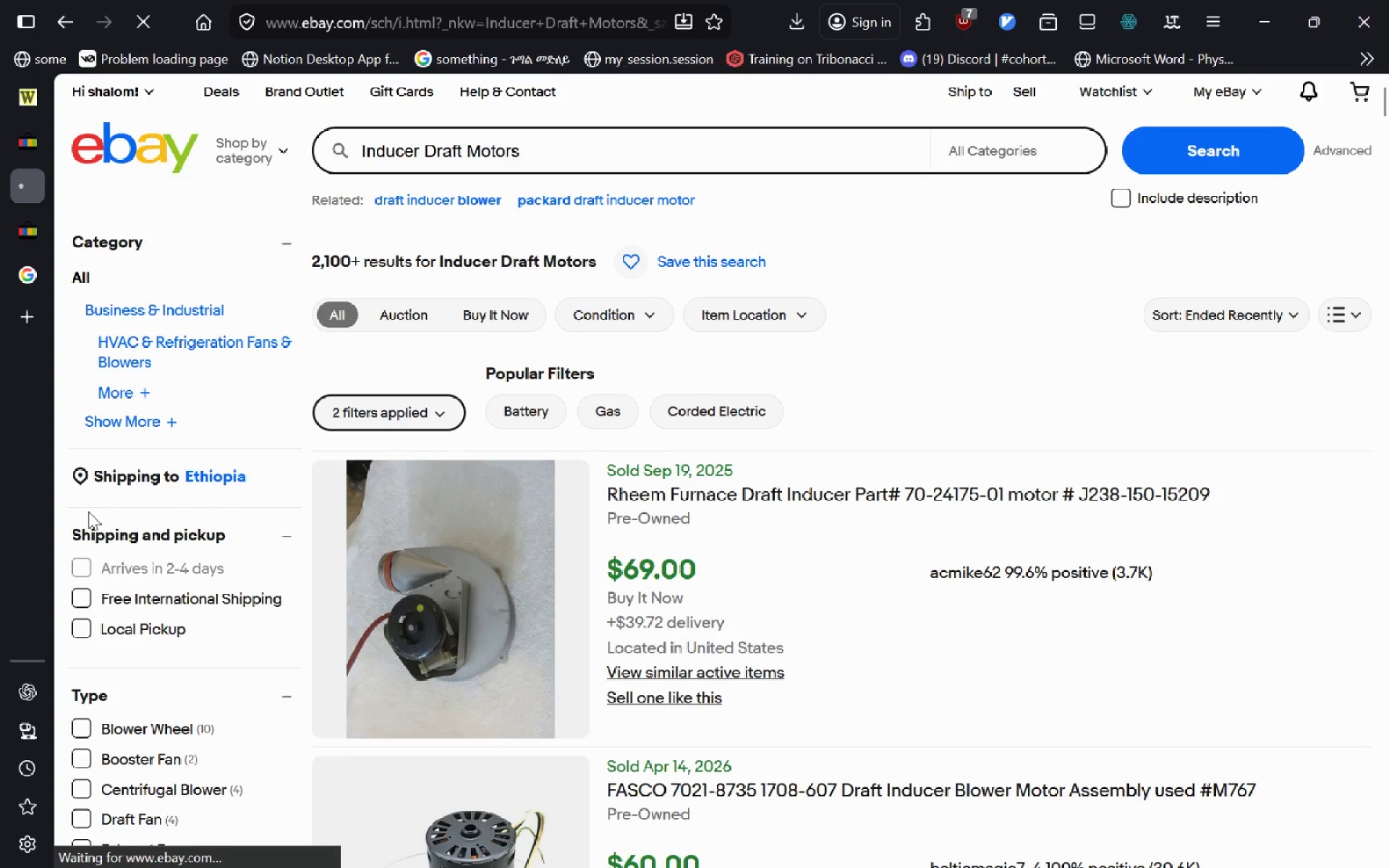 
left_click([1265, 846])
 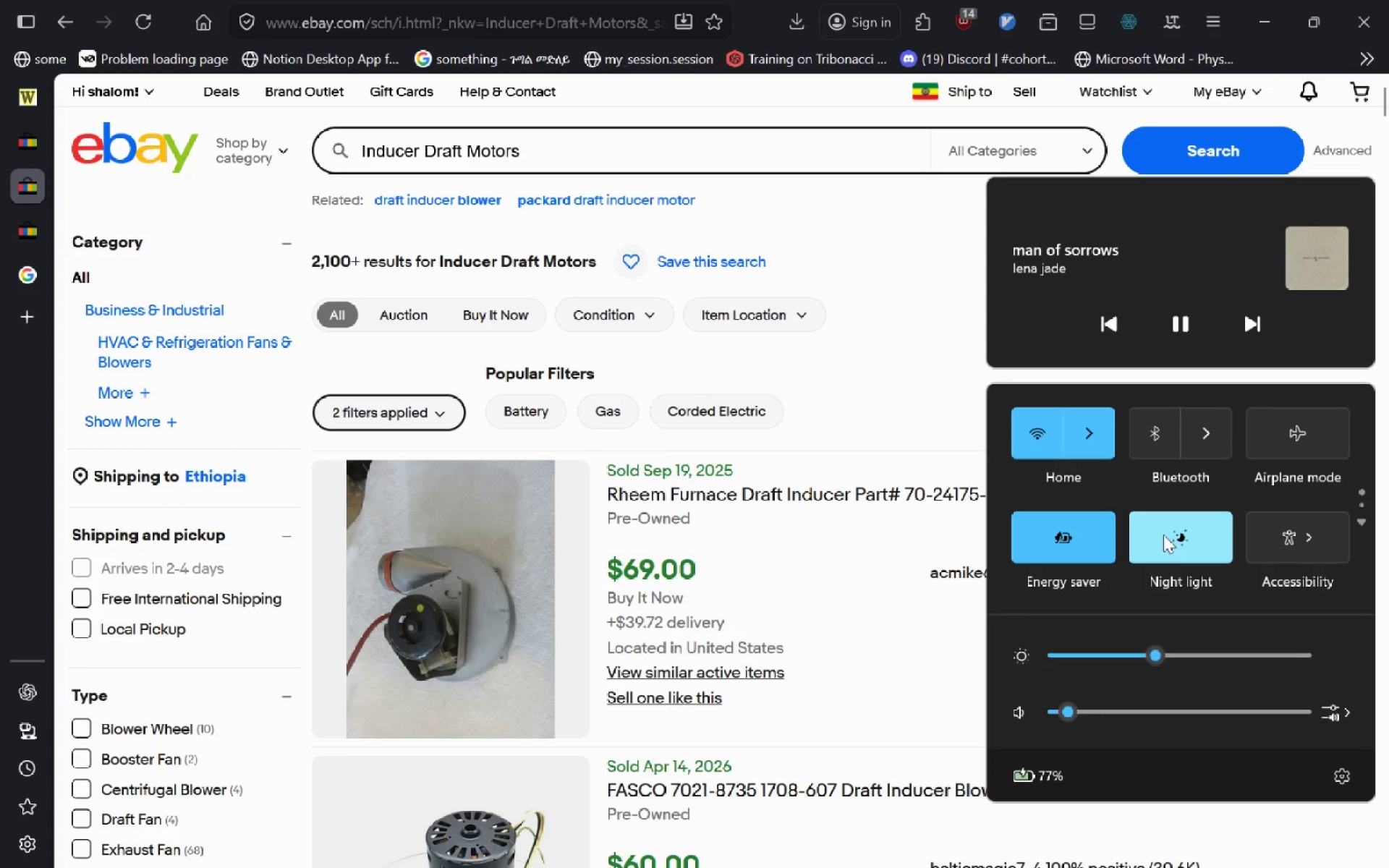 
scroll: coordinate [1163, 535], scroll_direction: down, amount: 1.0
 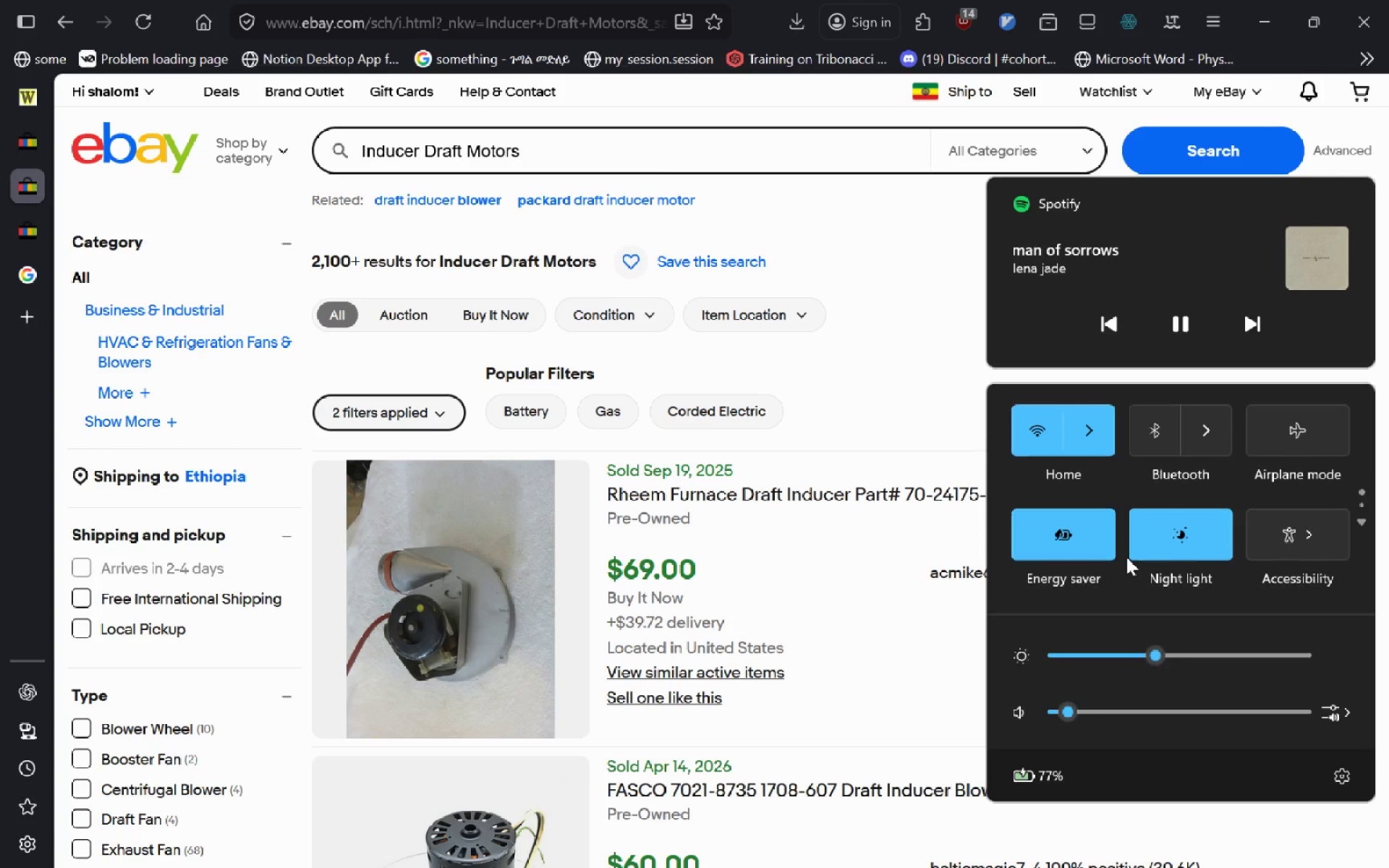 
scroll: coordinate [1126, 557], scroll_direction: none, amount: 0.0
 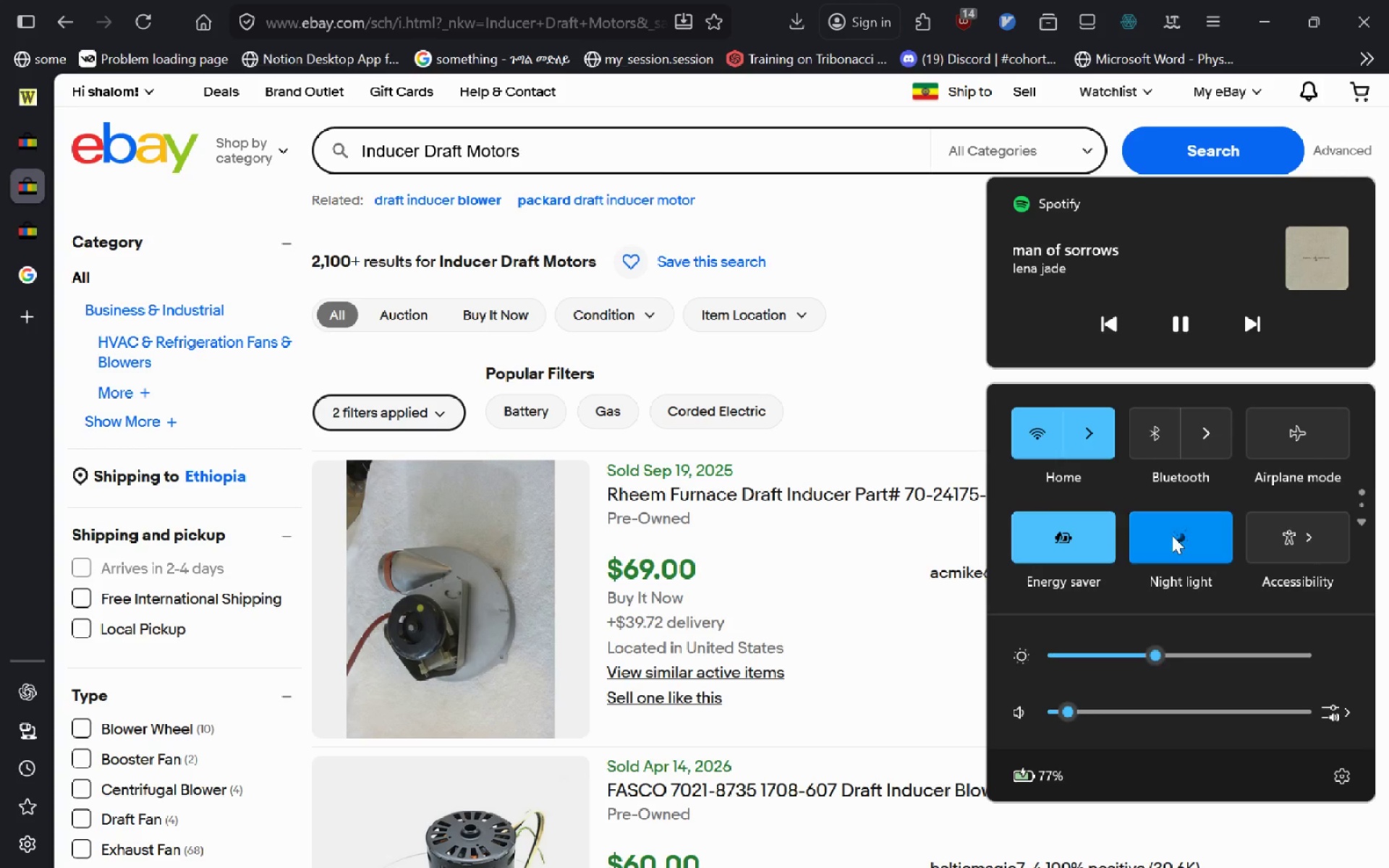 
left_click([1172, 535])
 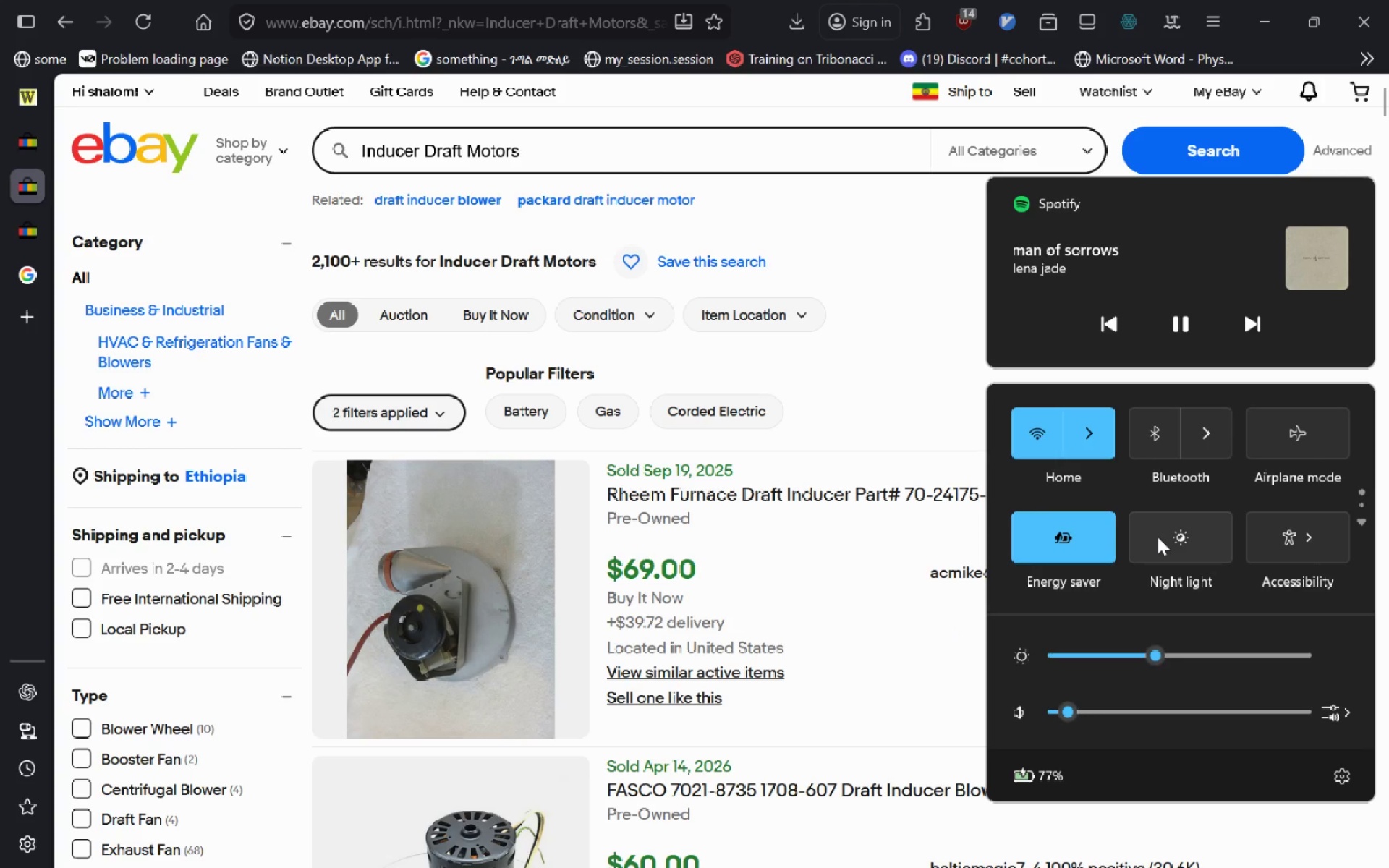 
left_click([1163, 536])
 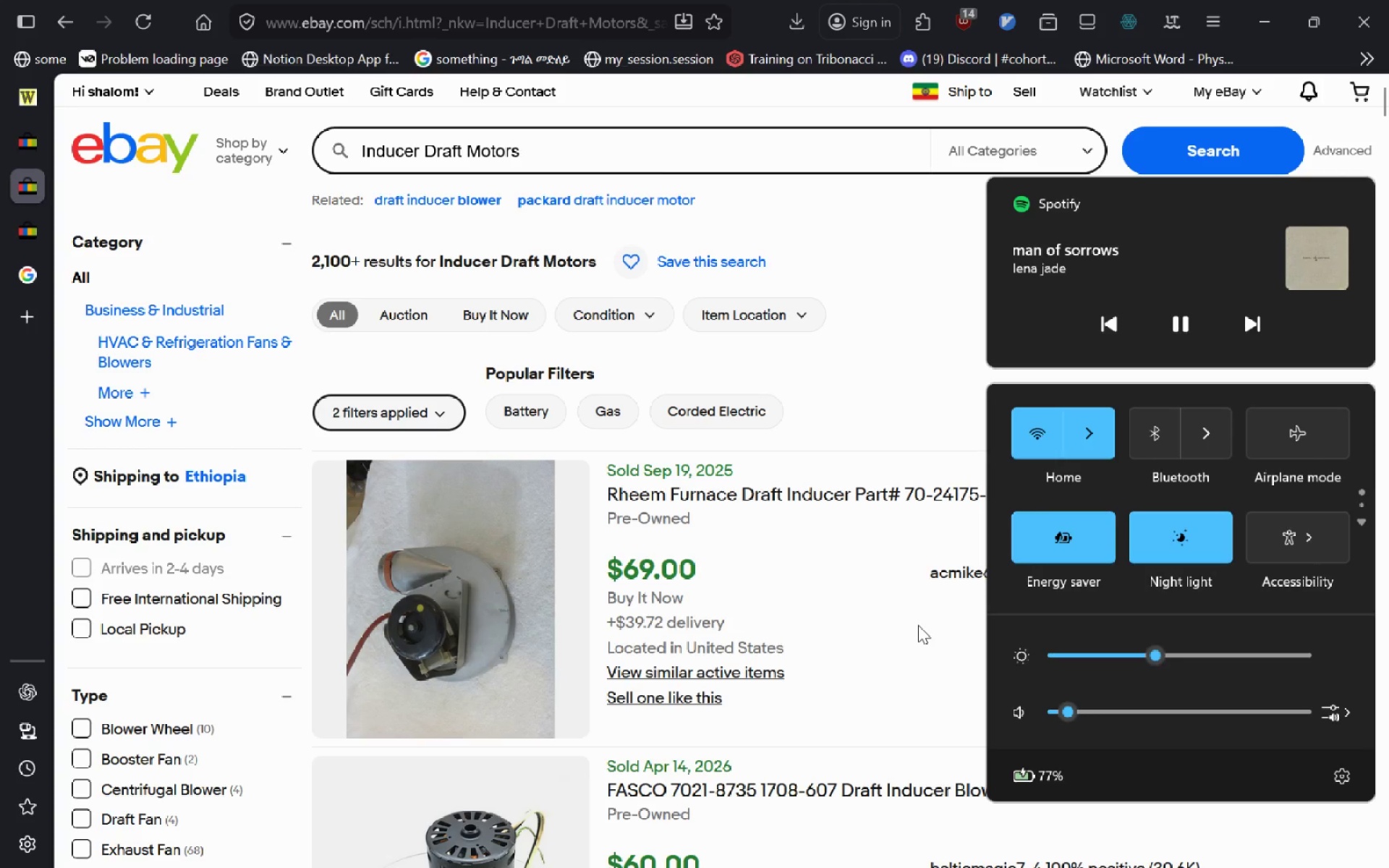 
left_click([918, 625])
 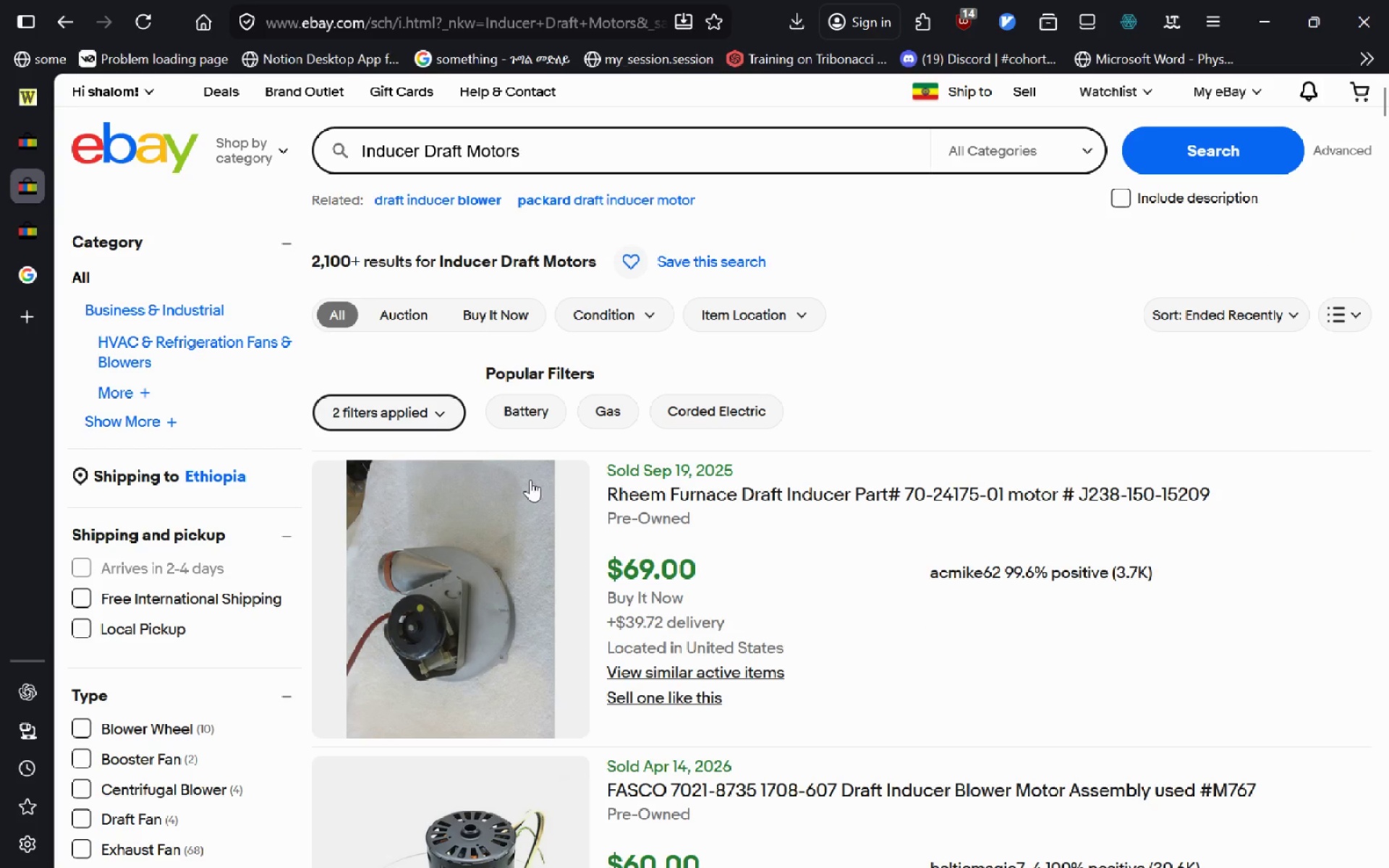 
left_click([425, 413])
 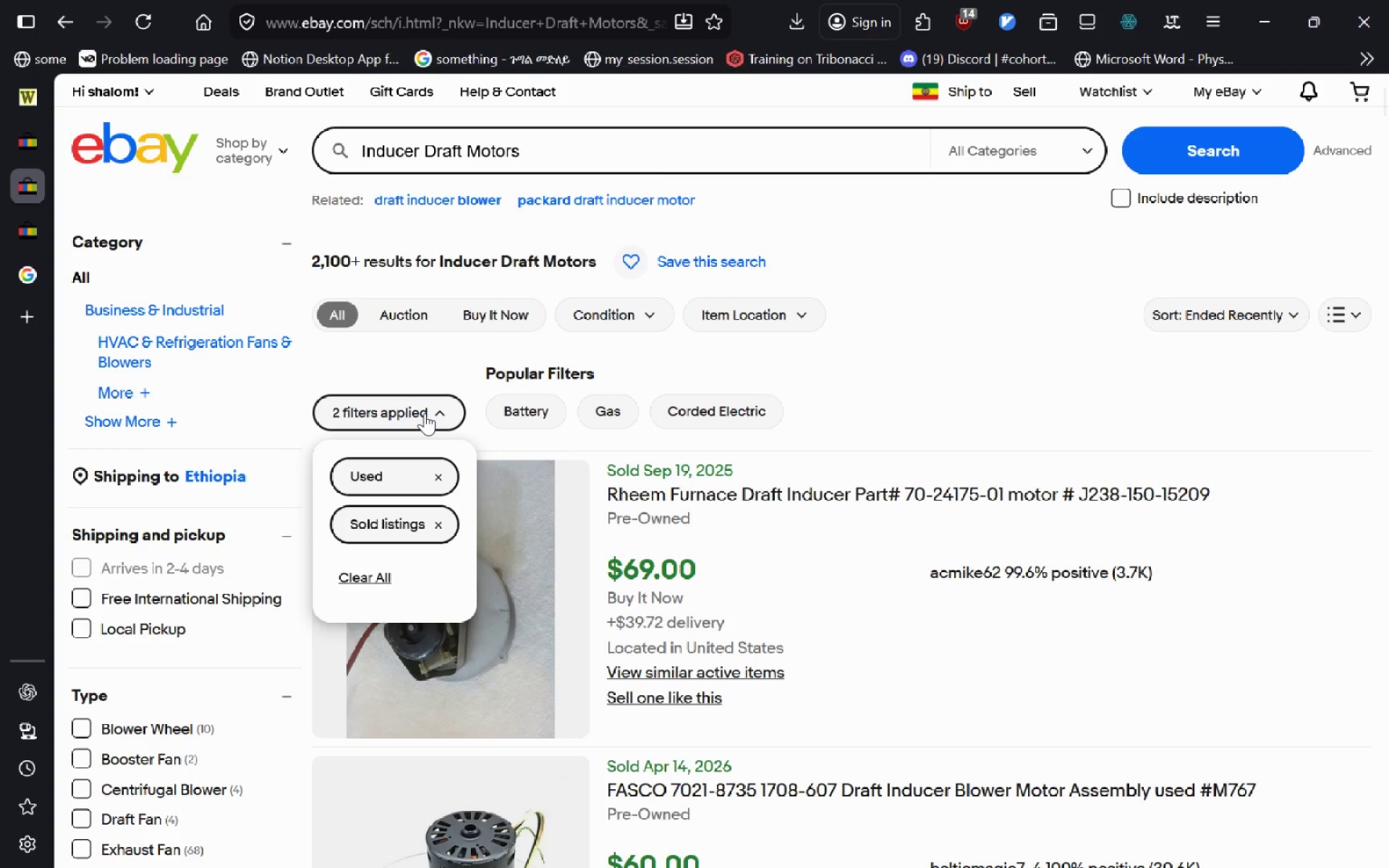 
left_click([425, 413])
 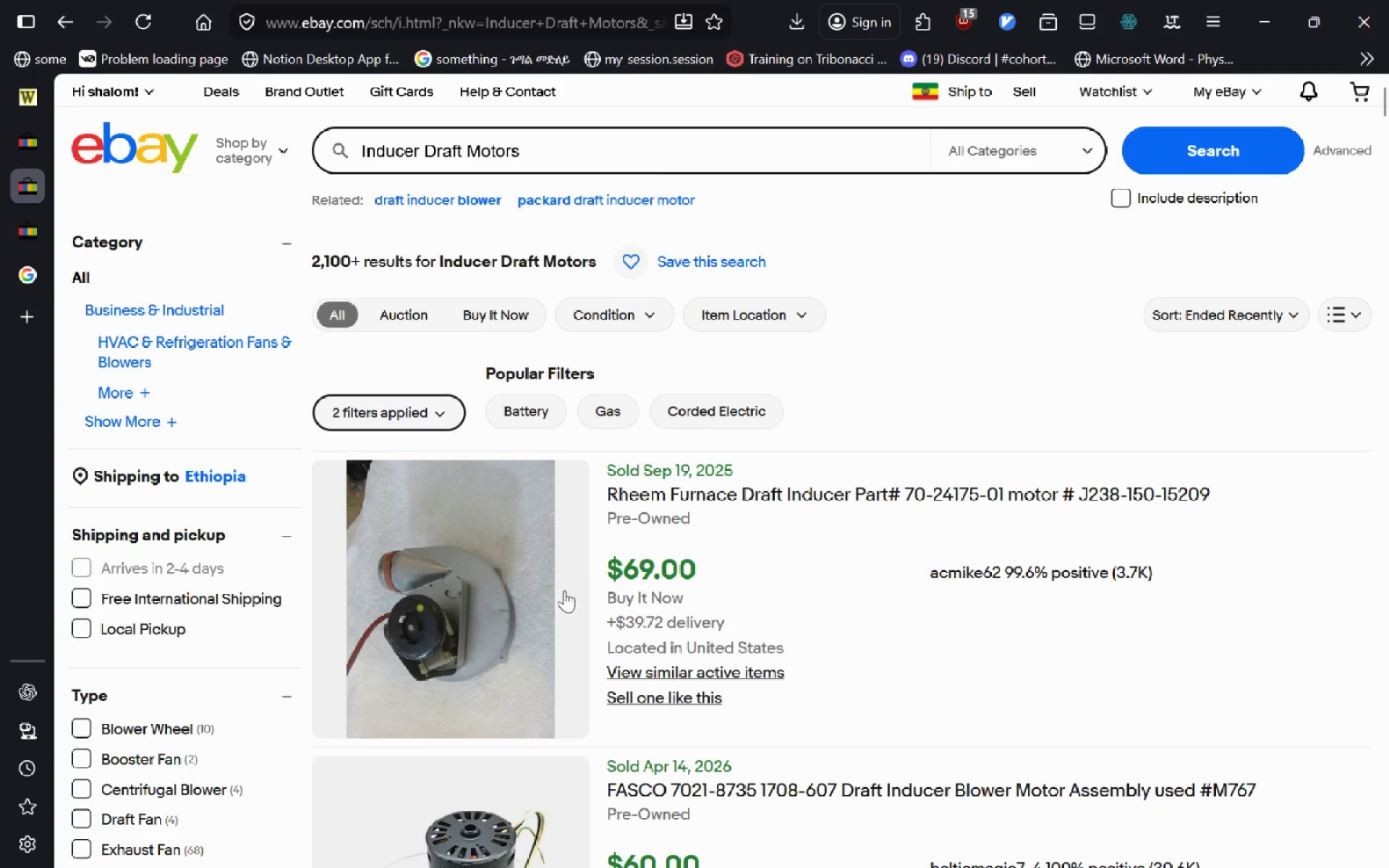 
wait(5.78)
 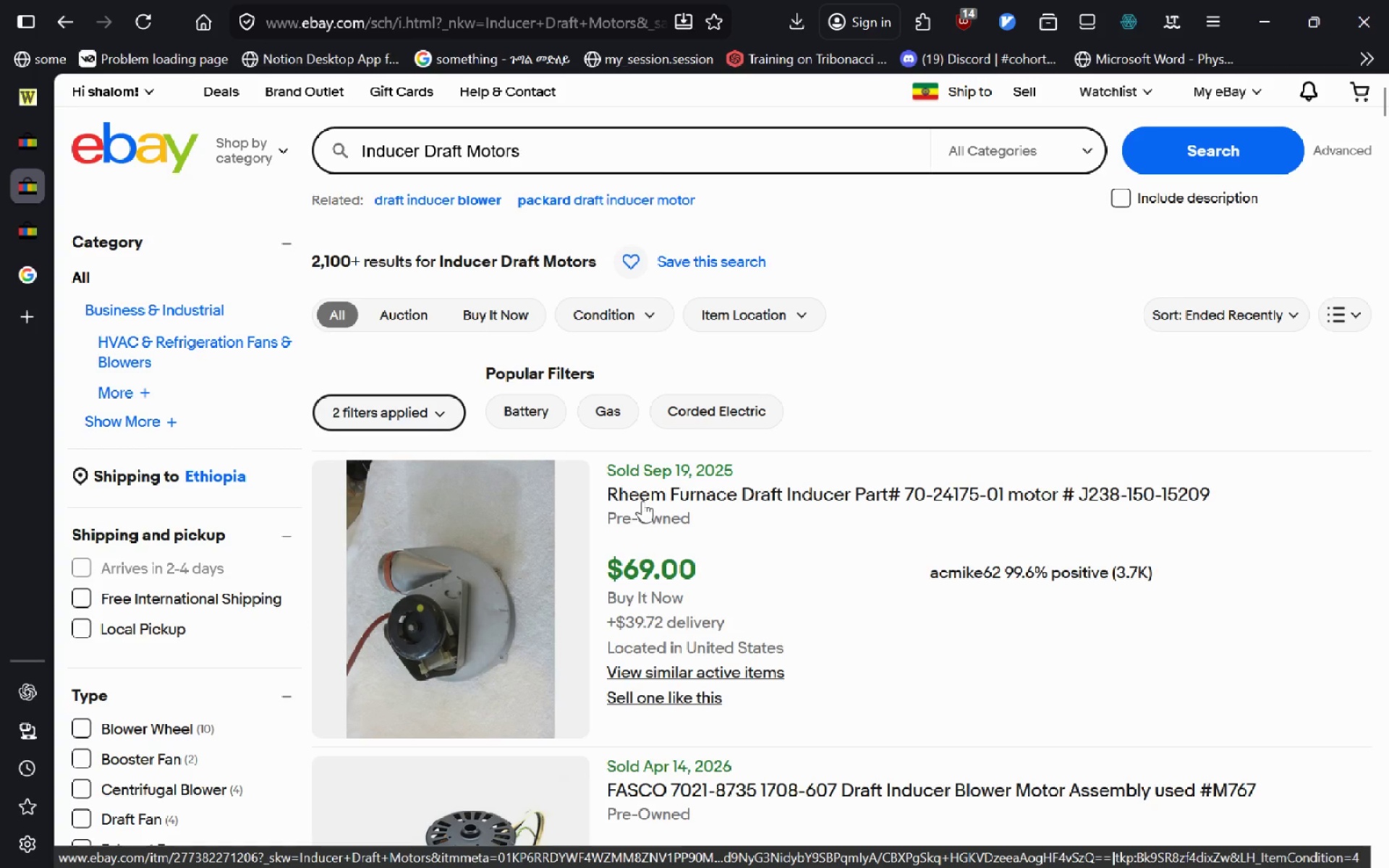 
left_click([33, 278])
 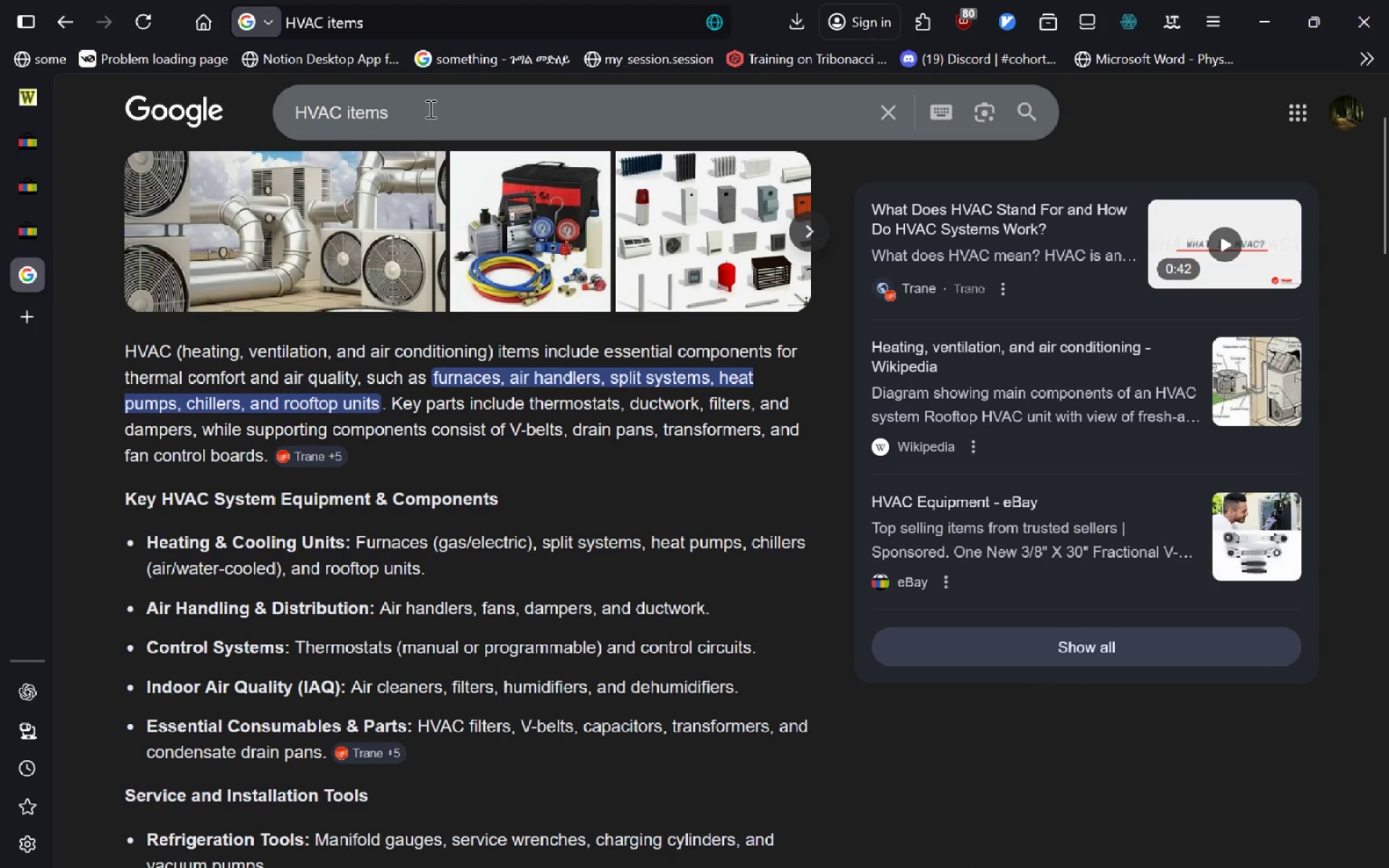 
left_click([429, 109])
 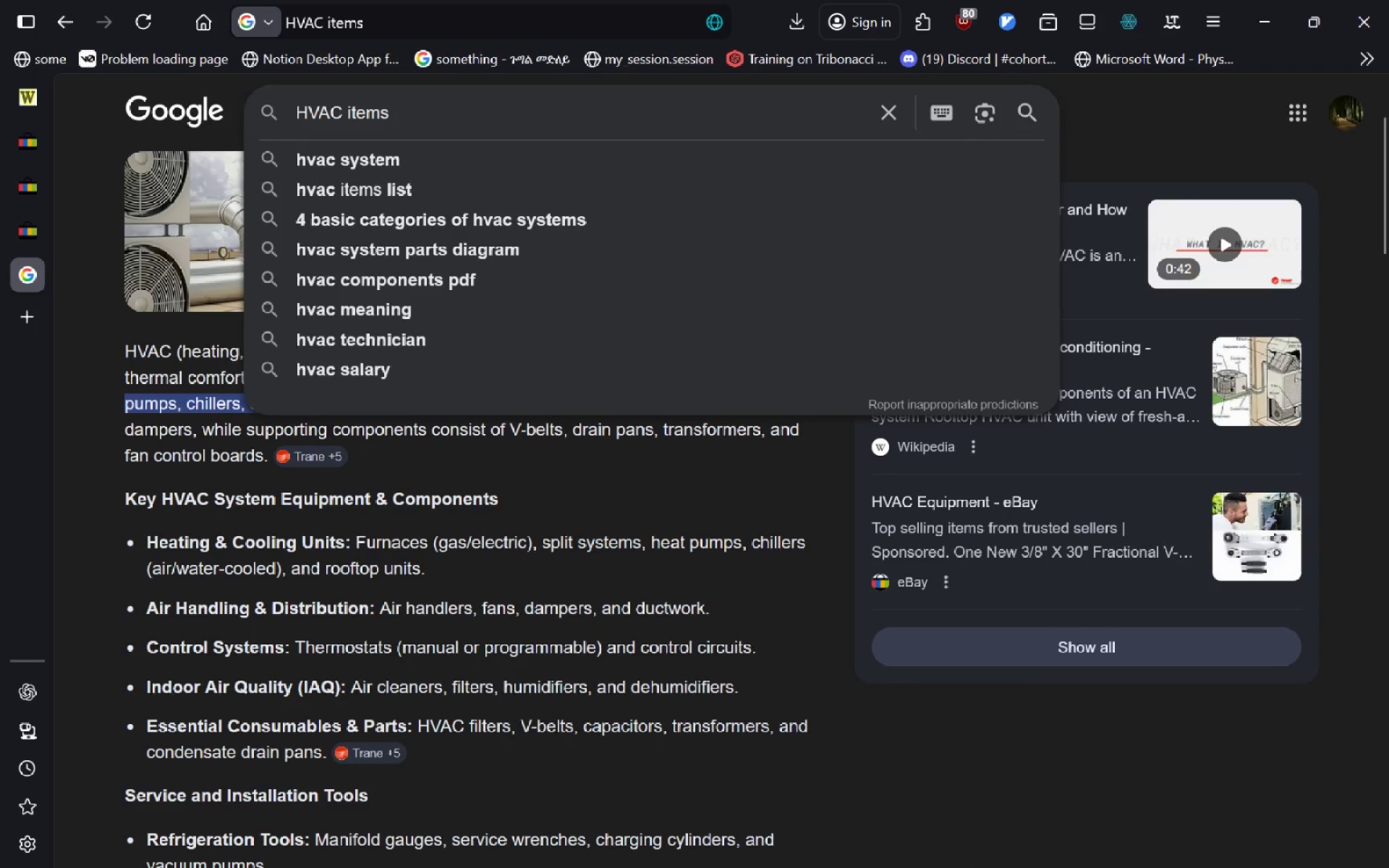 
type( draft inducer)
 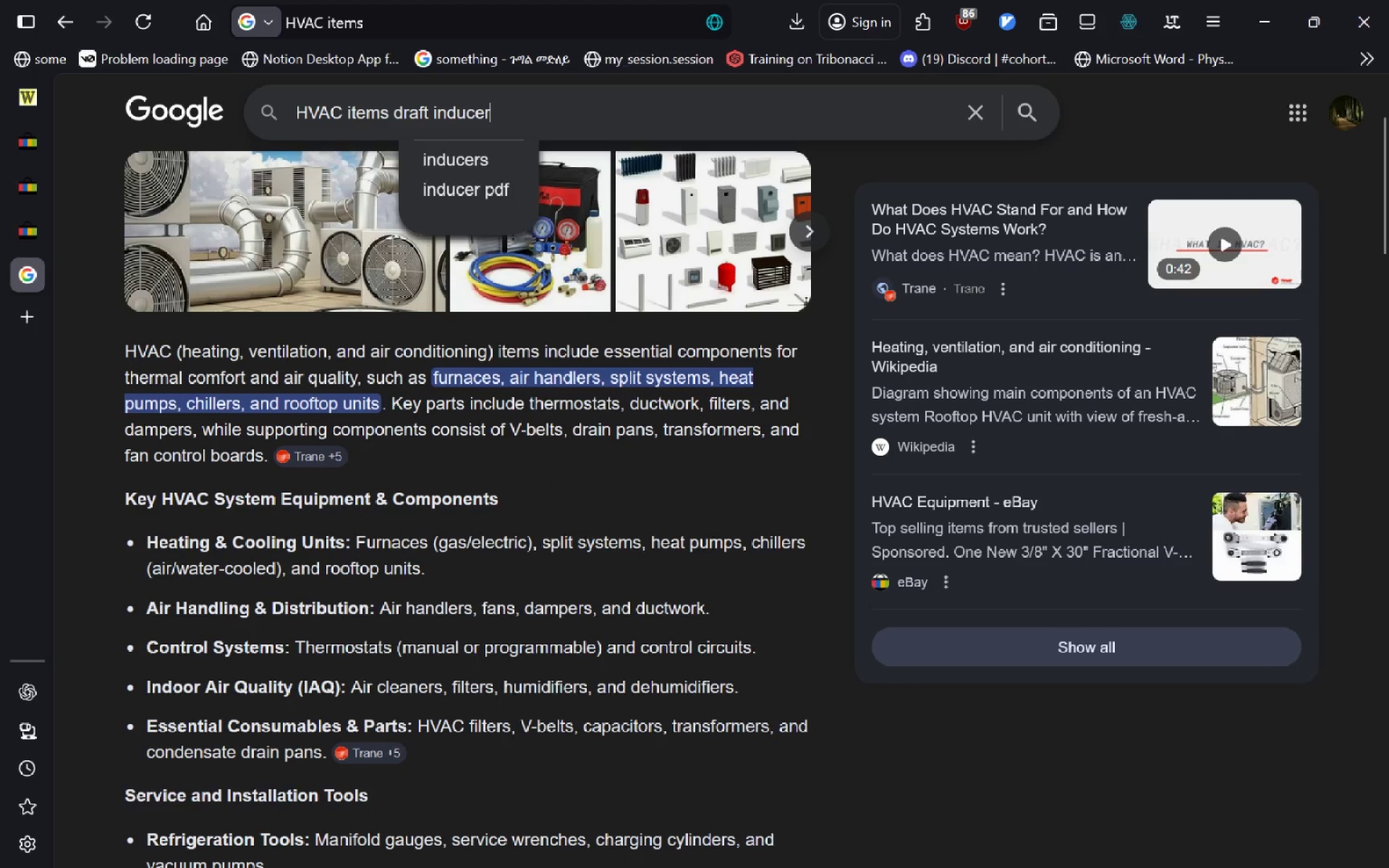 
key(Enter)
 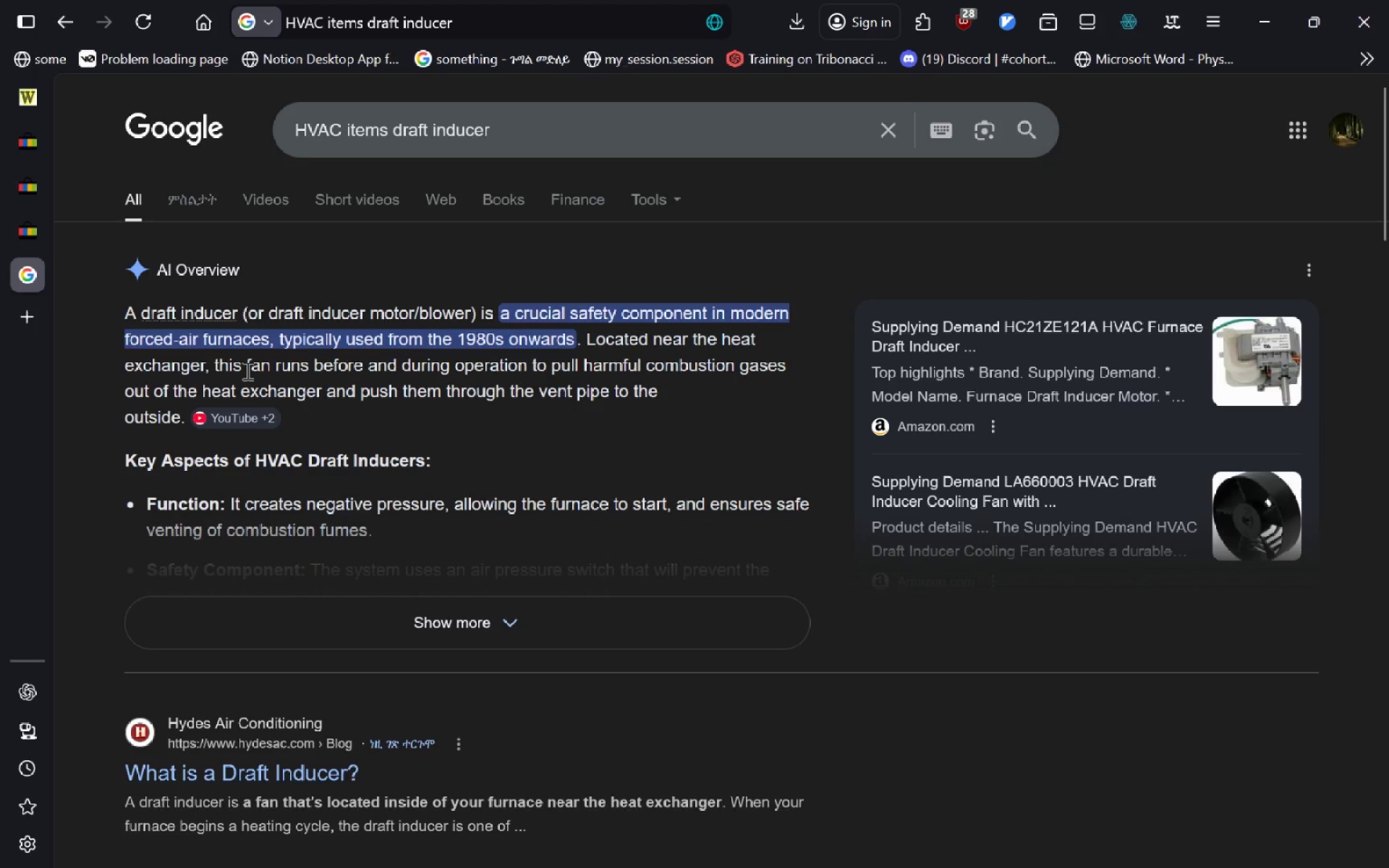 
wait(15.92)
 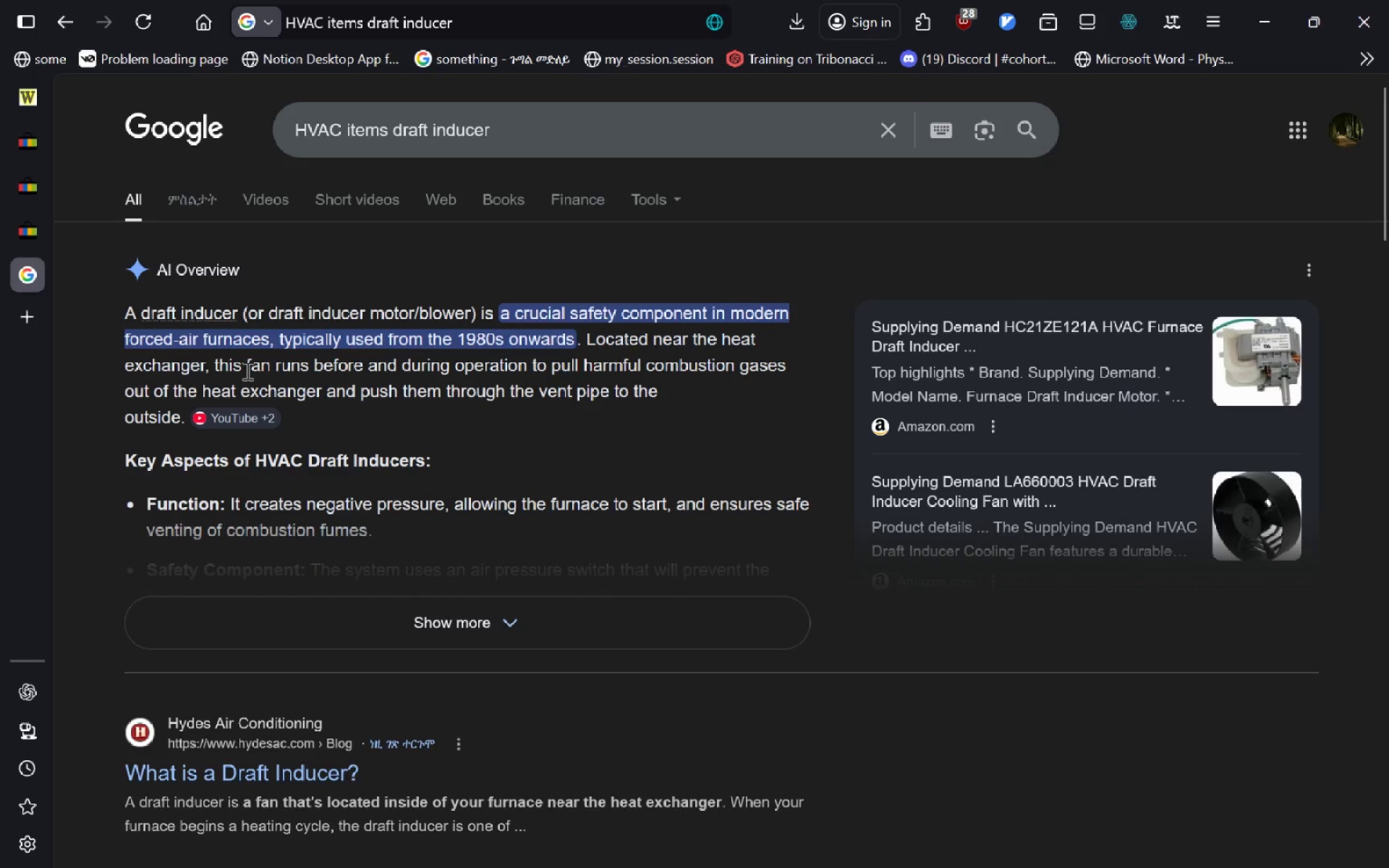 
left_click([231, 607])
 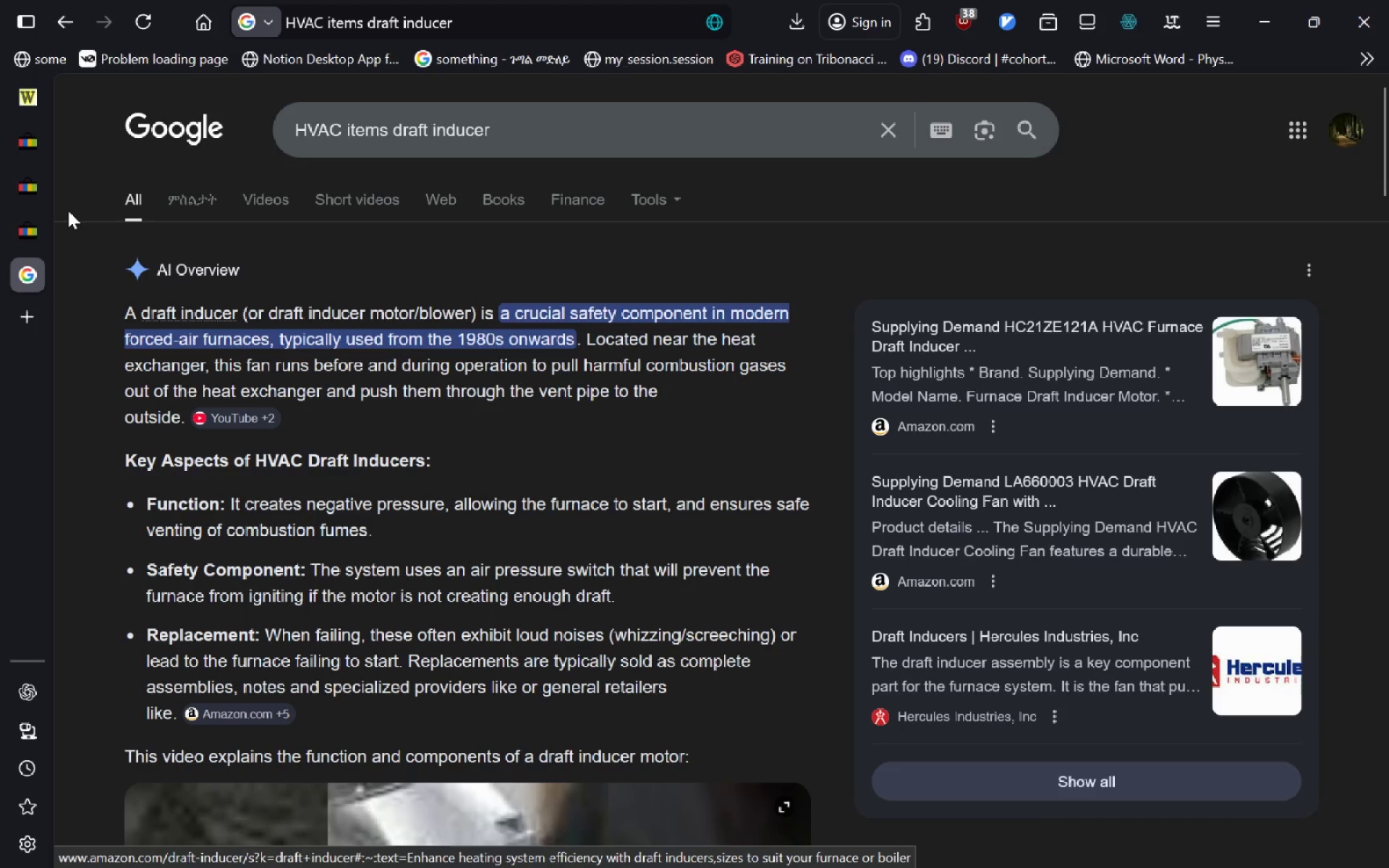 
left_click([38, 189])
 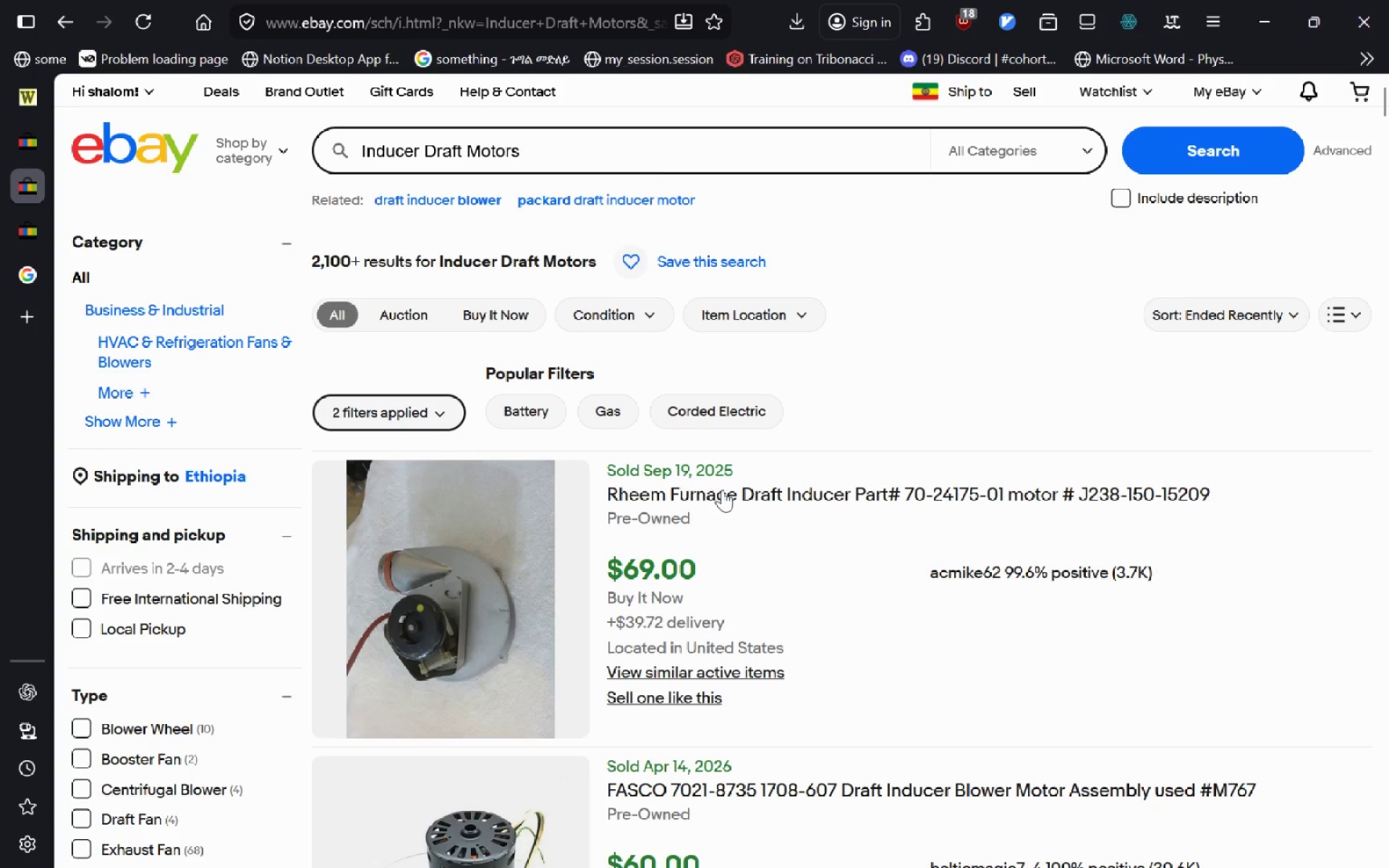 
left_click([722, 490])
 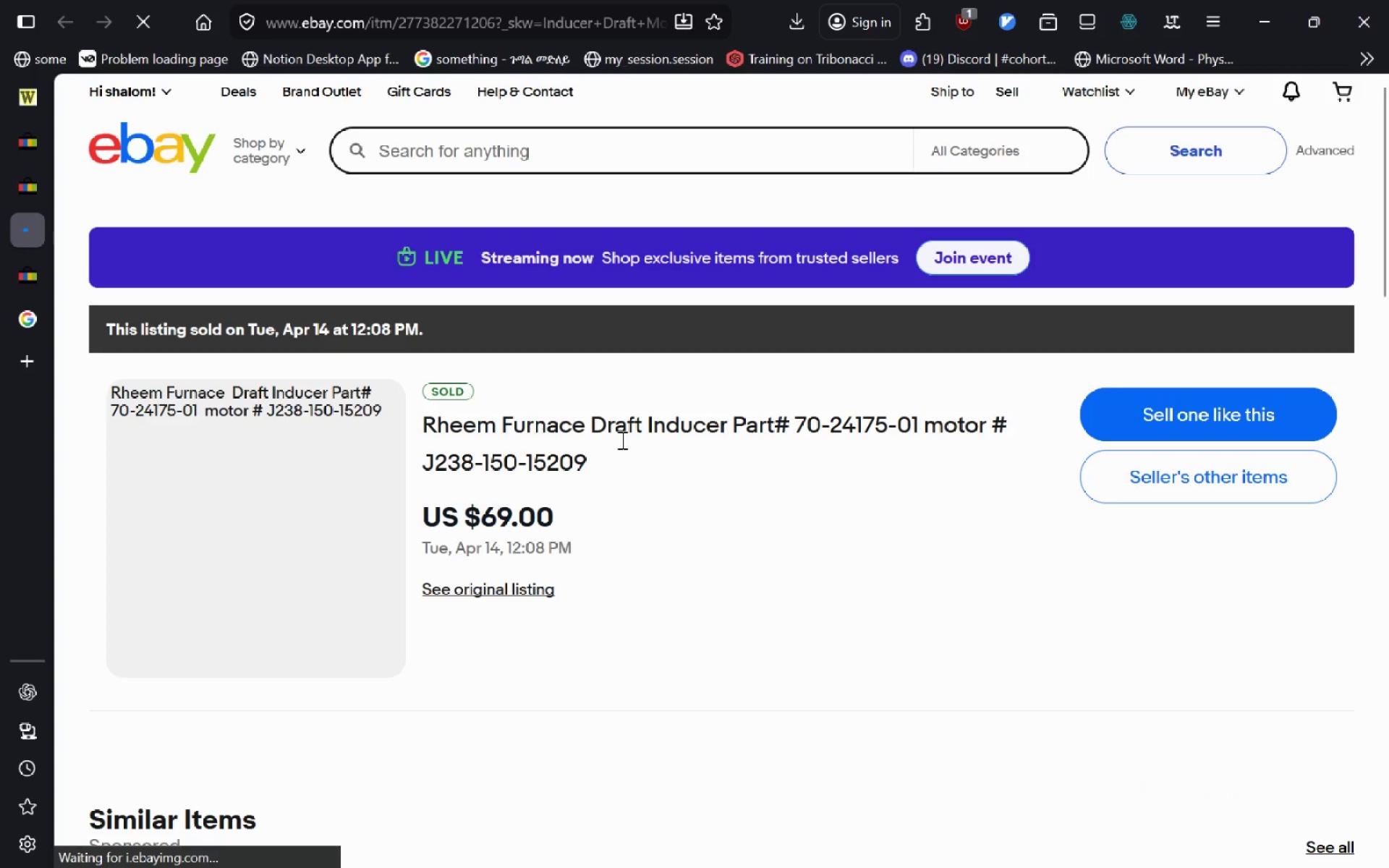 
left_click([576, 483])
 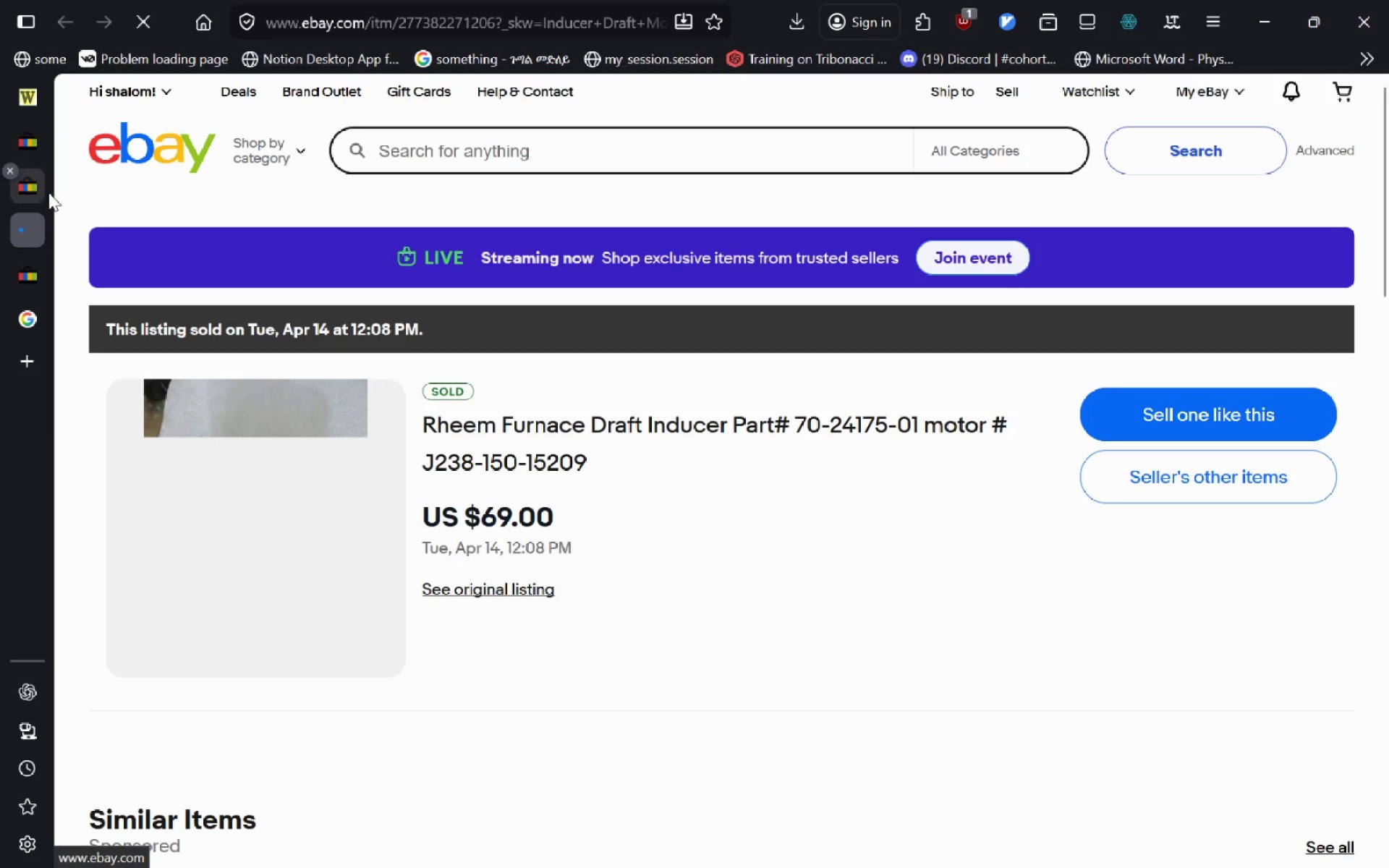 
left_click([48, 191])
 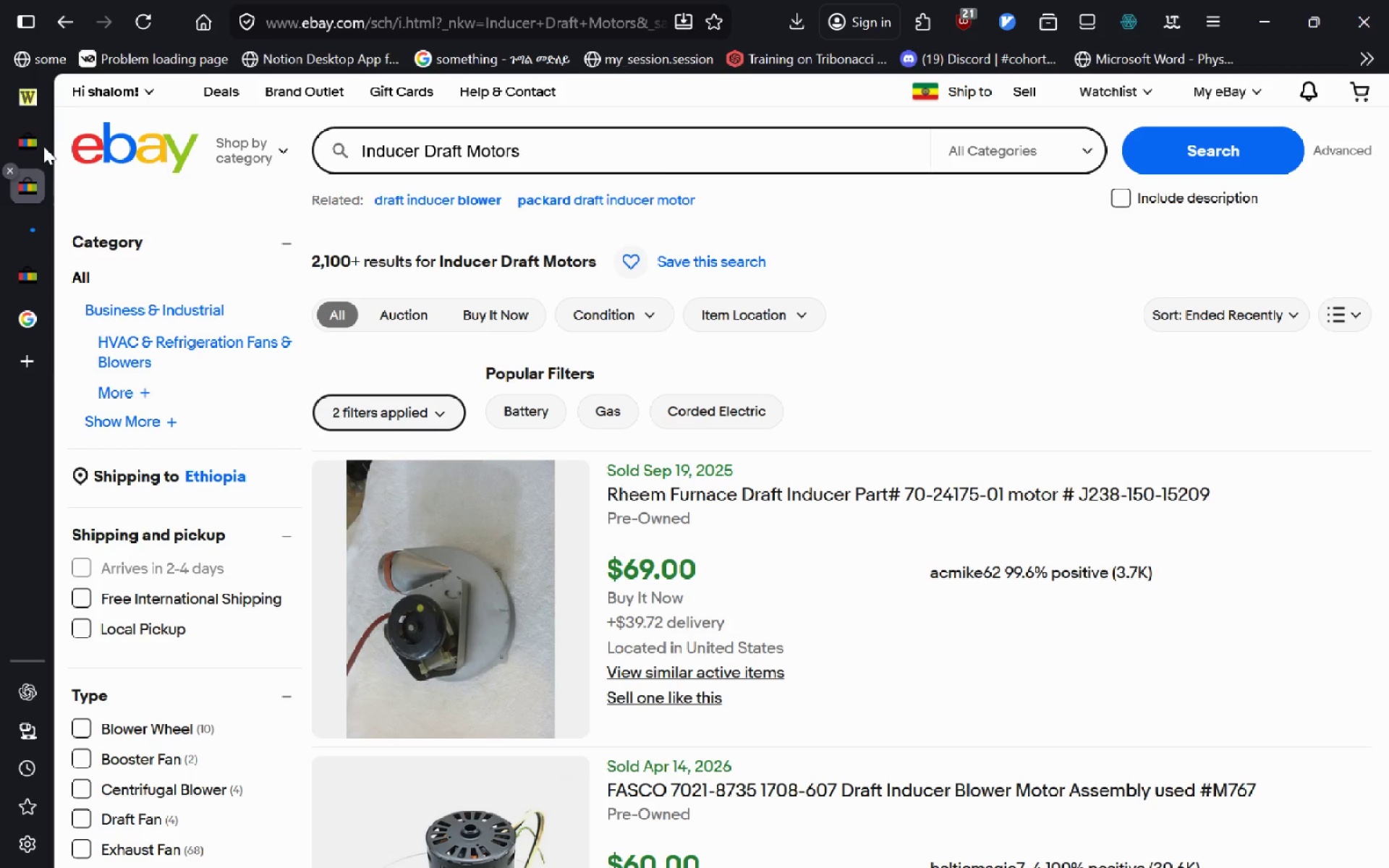 
left_click([42, 140])
 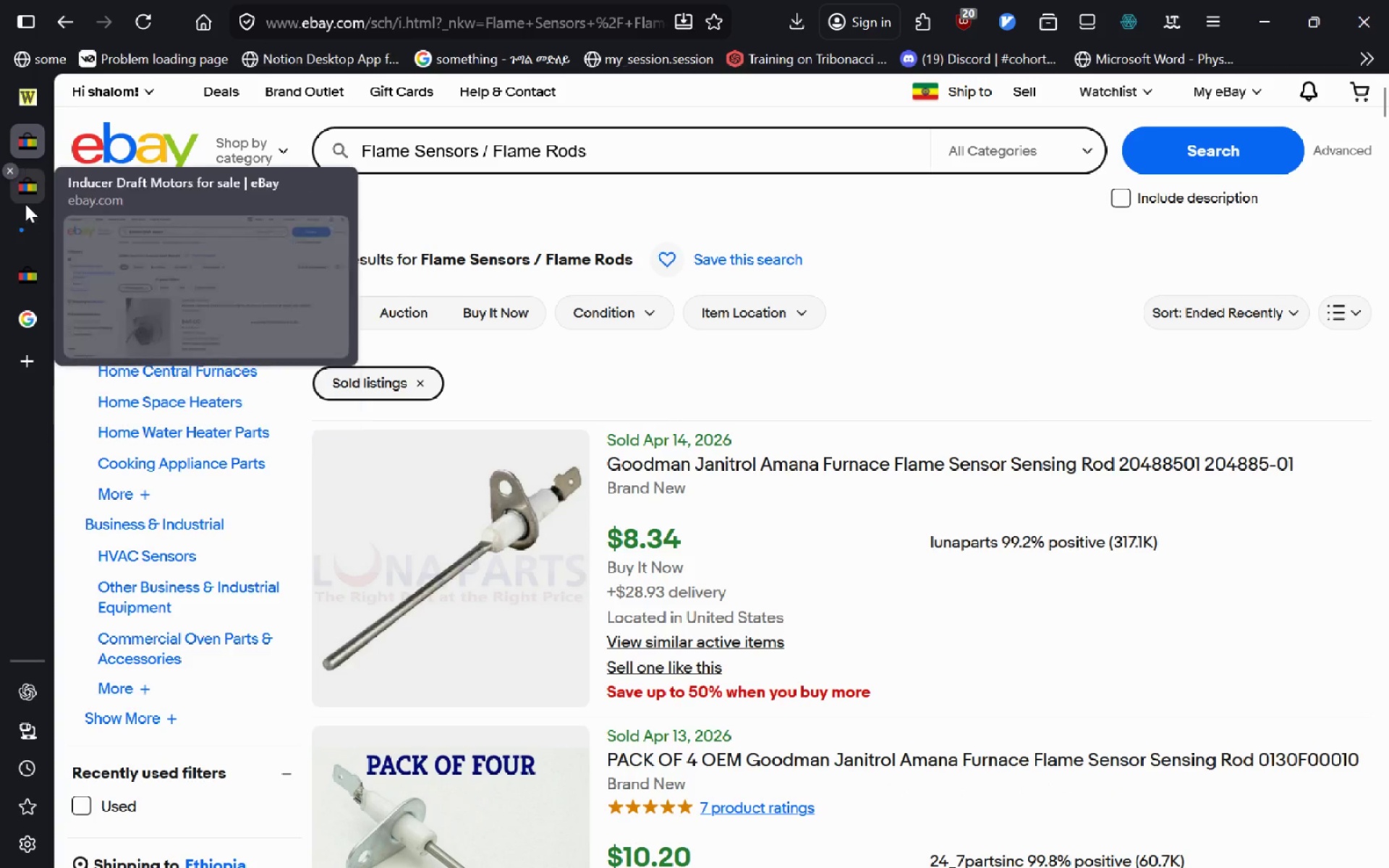 
left_click([27, 204])
 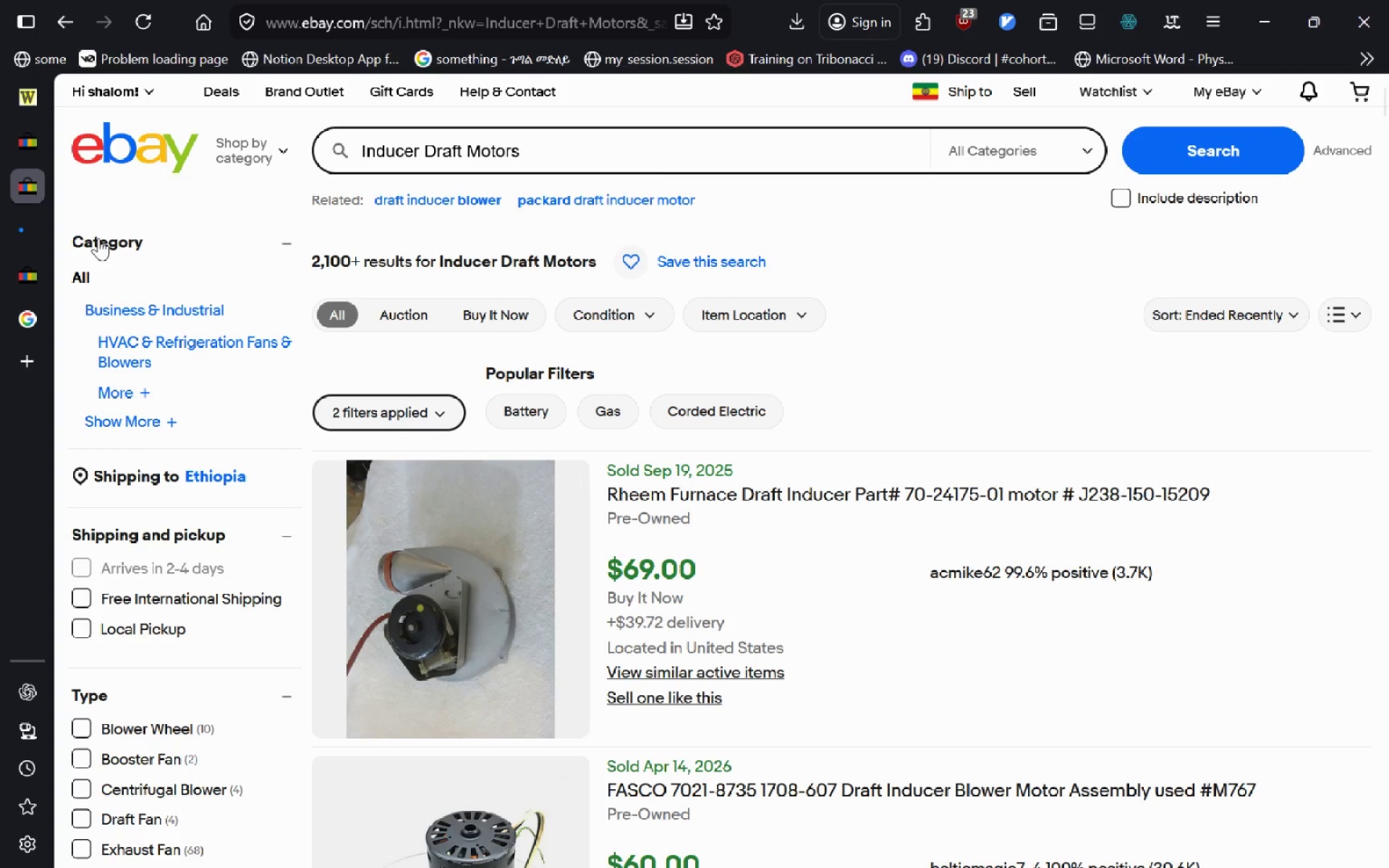 
key(Alt+AltLeft)
 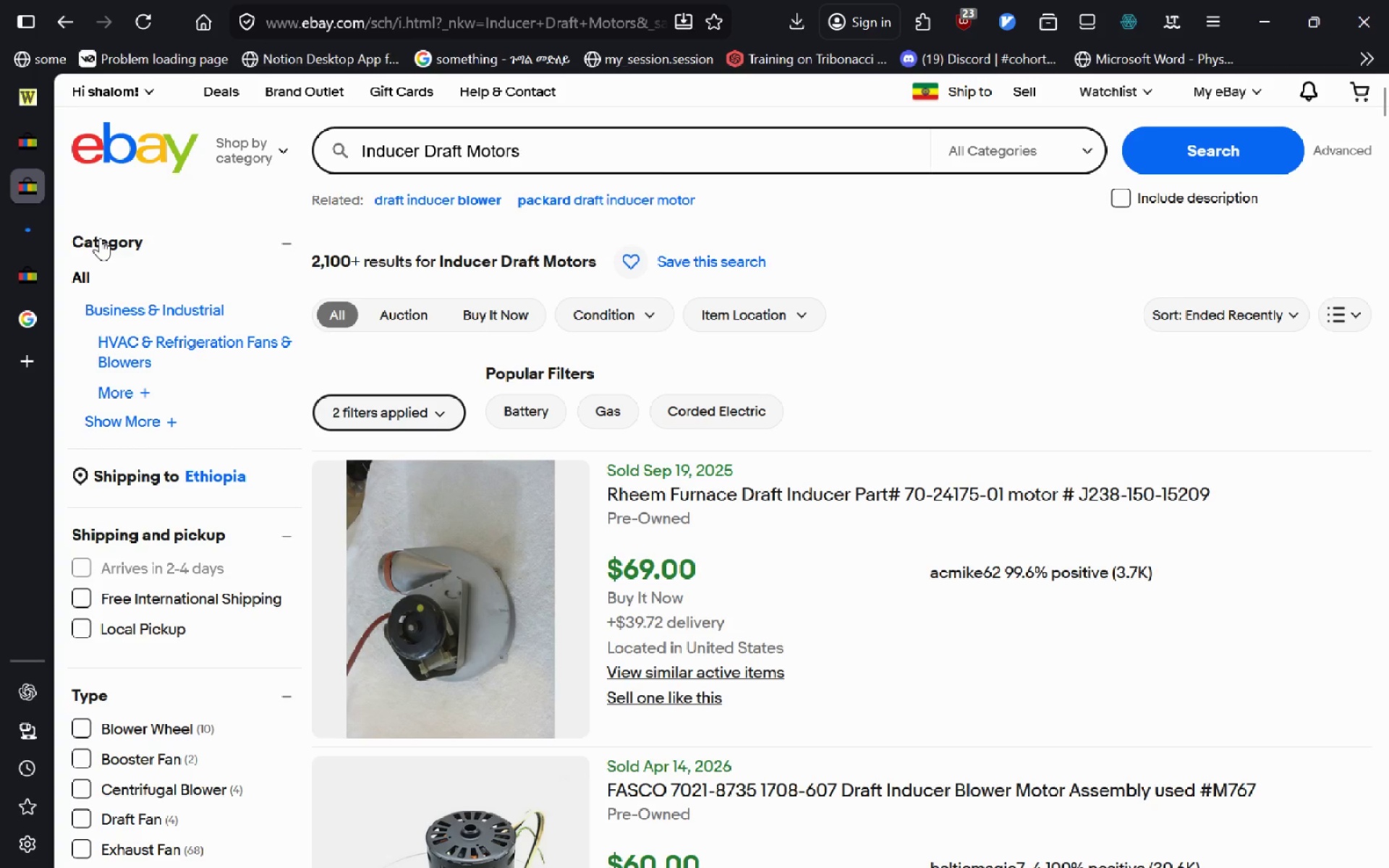 
key(Alt+Tab)
 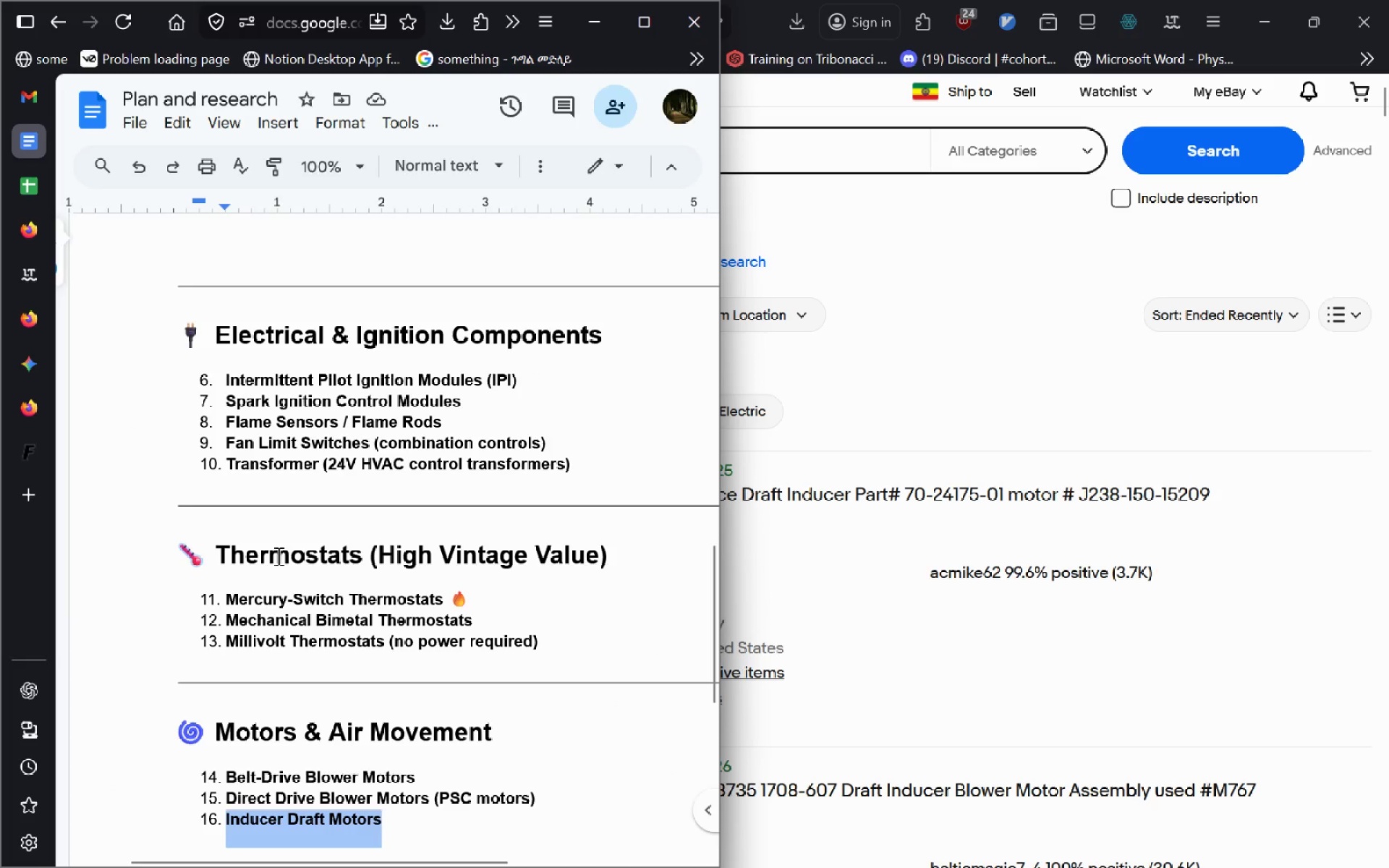 
key(Control+C)
 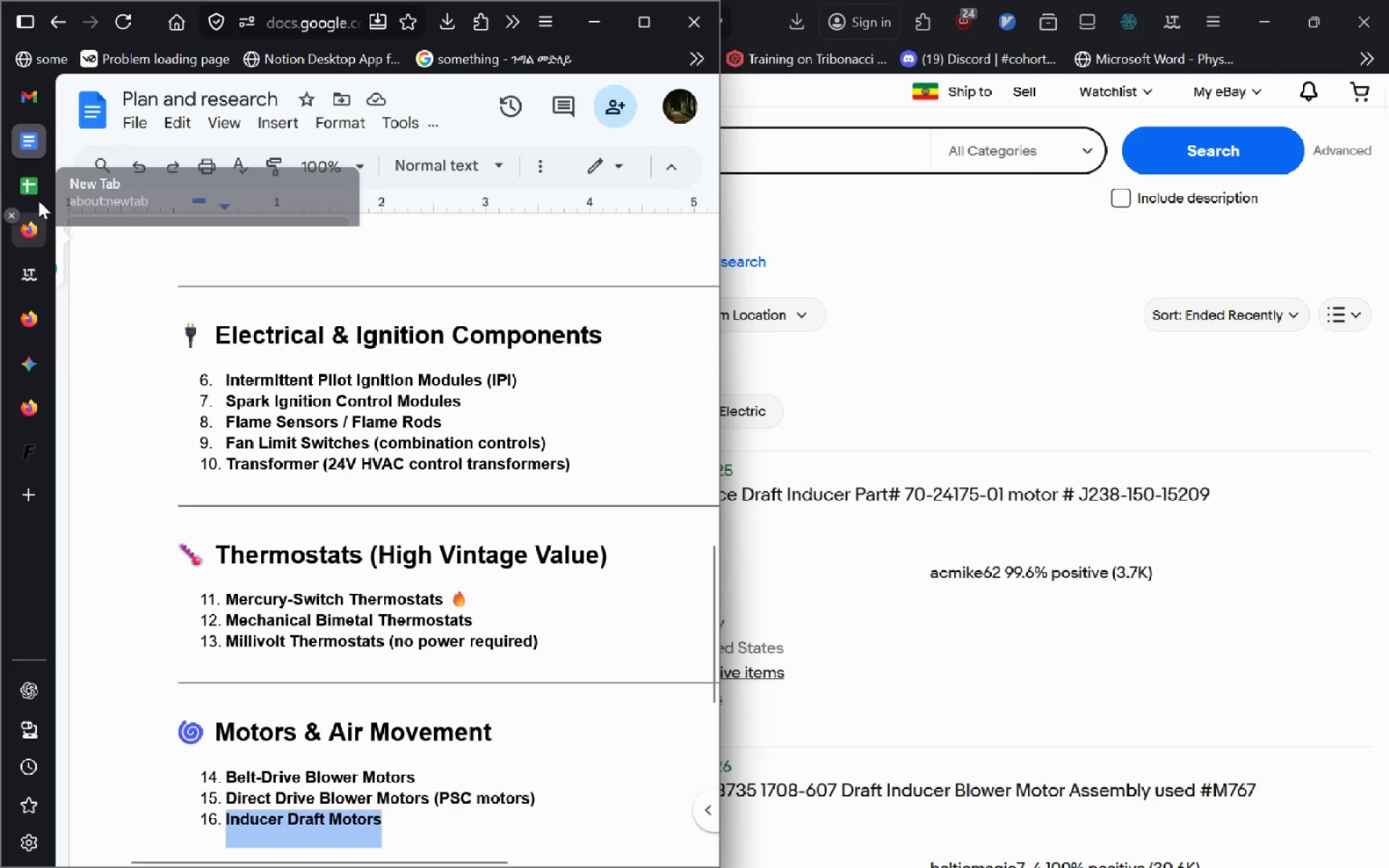 
left_click([41, 190])
 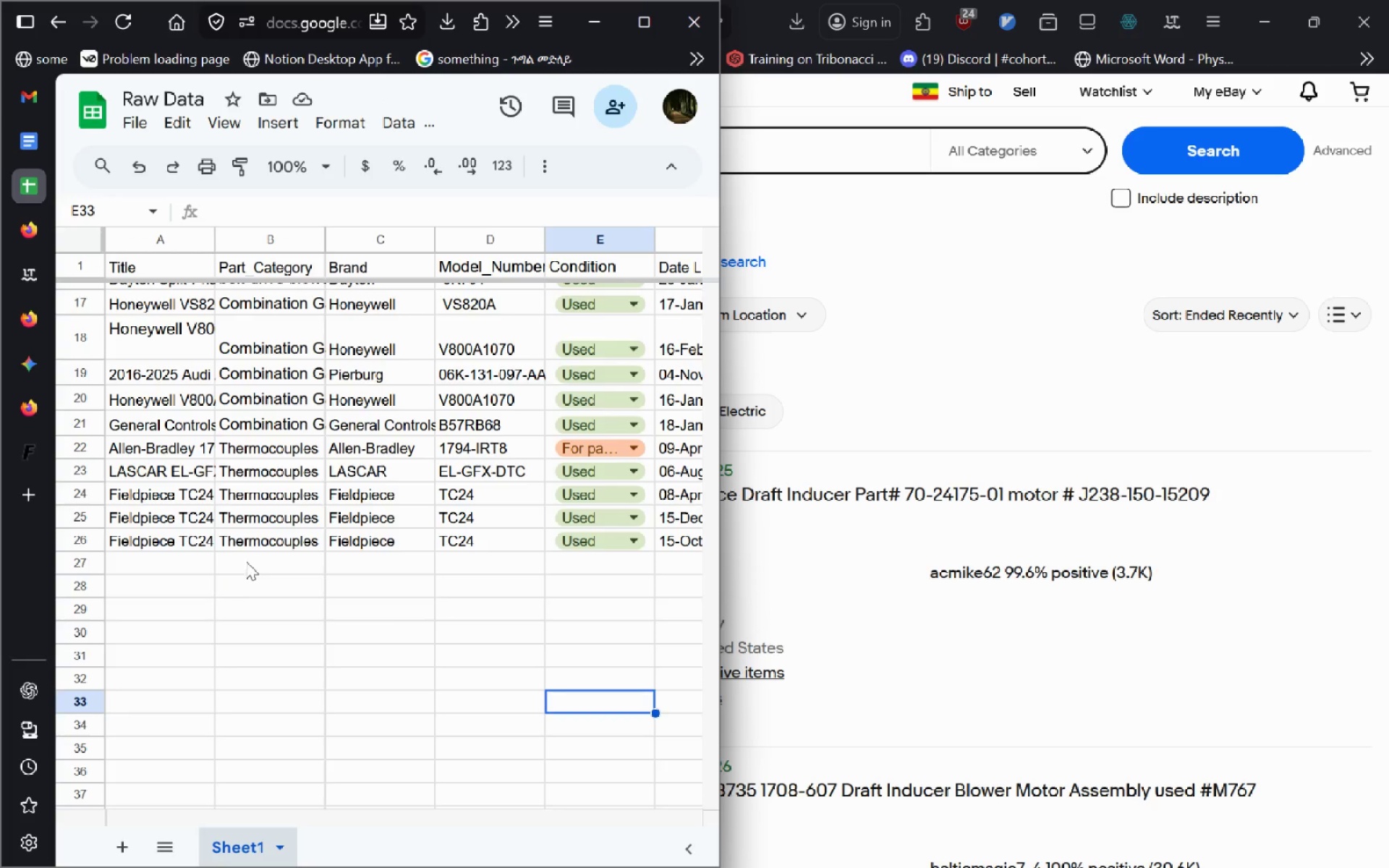 
left_click([246, 561])
 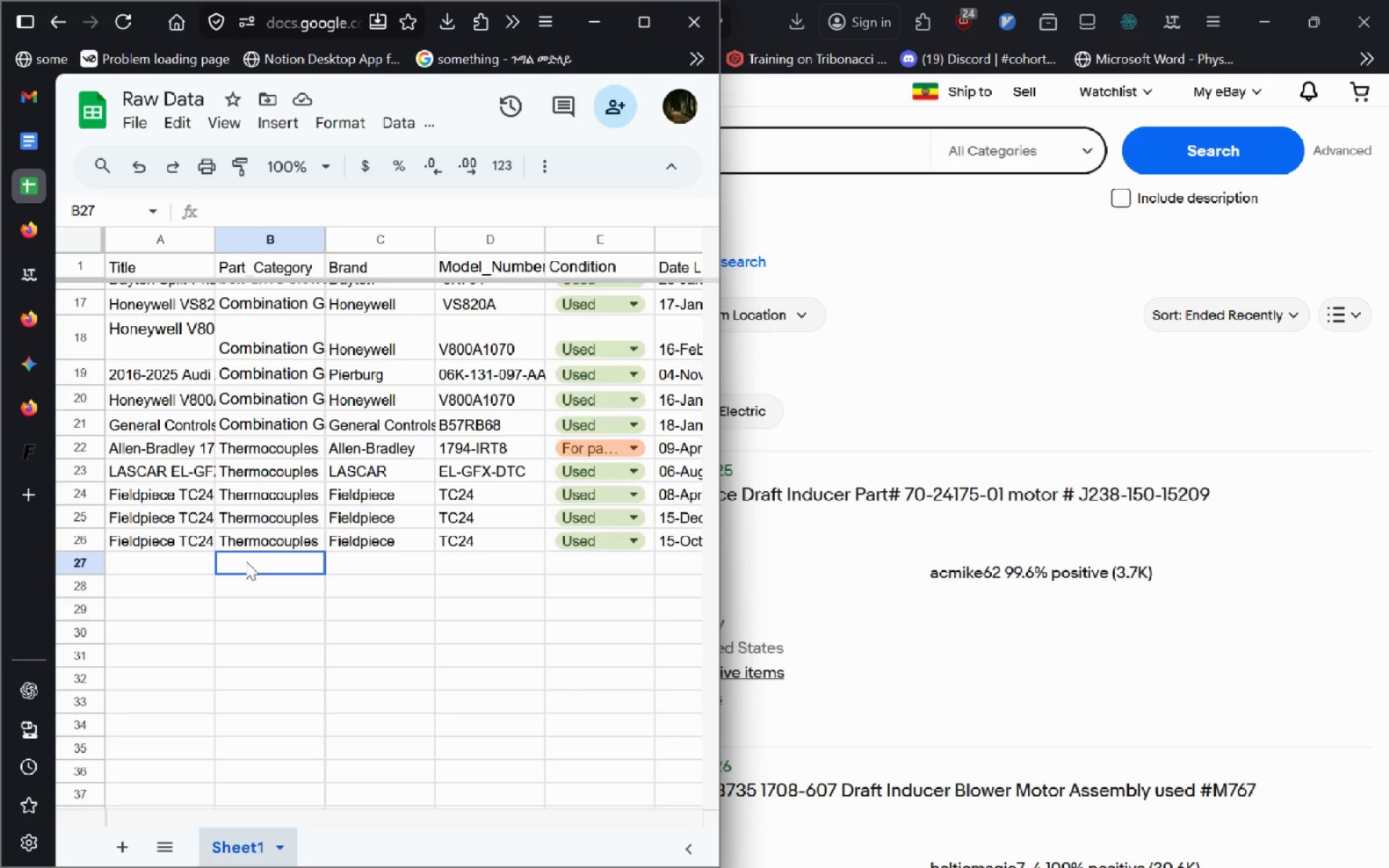 
key(Control+C)
 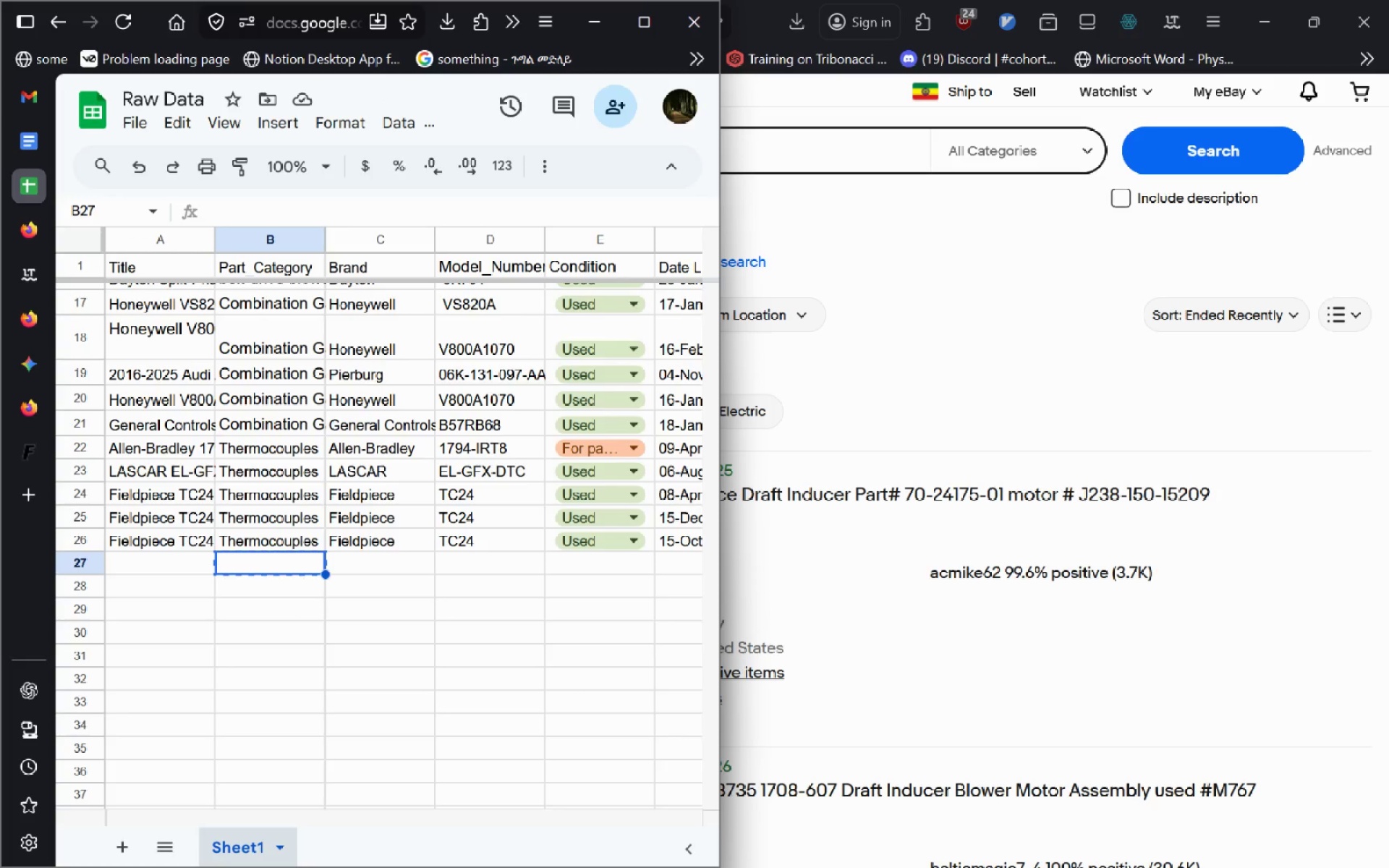 
key(Escape)
 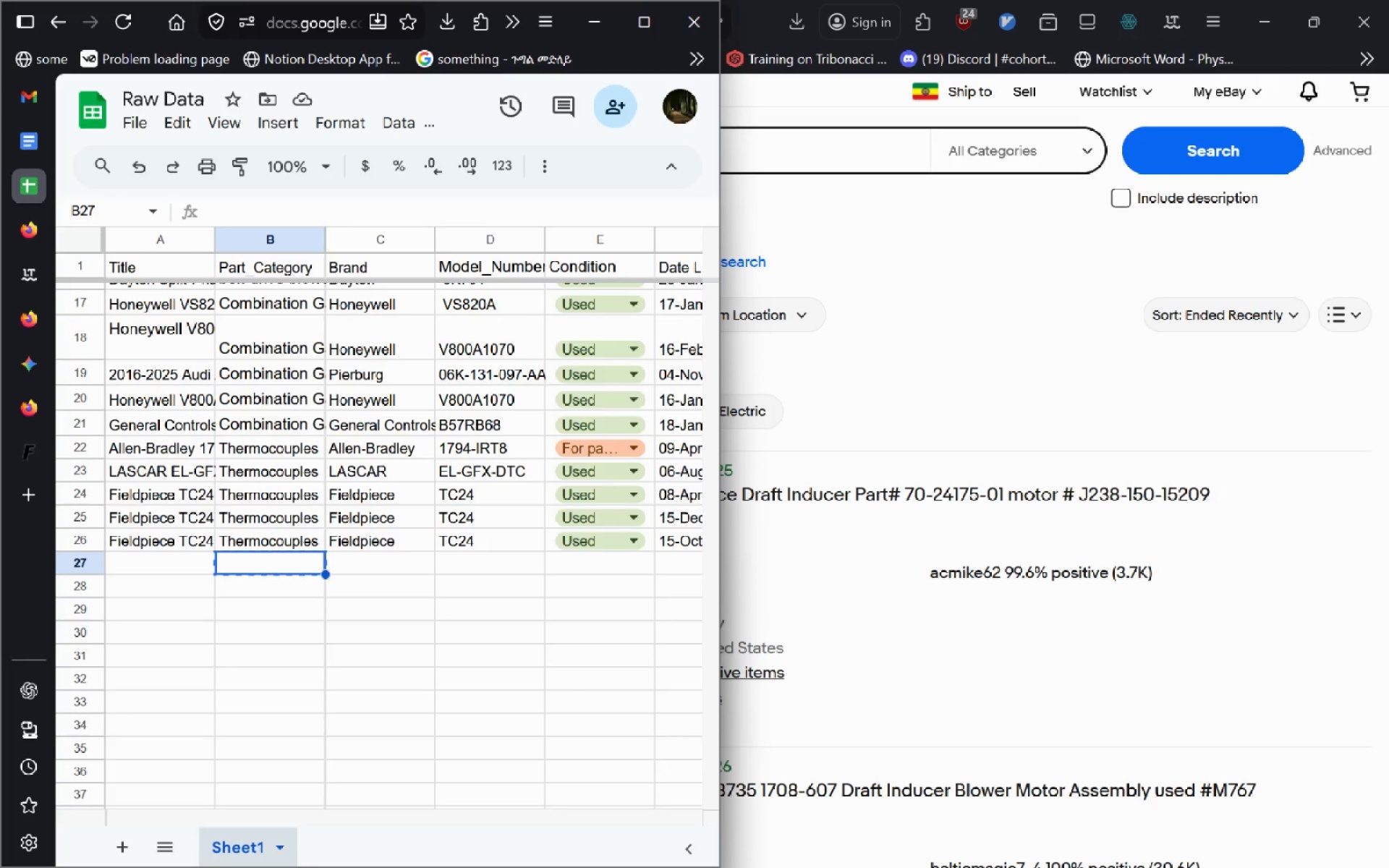 
key(Escape)
 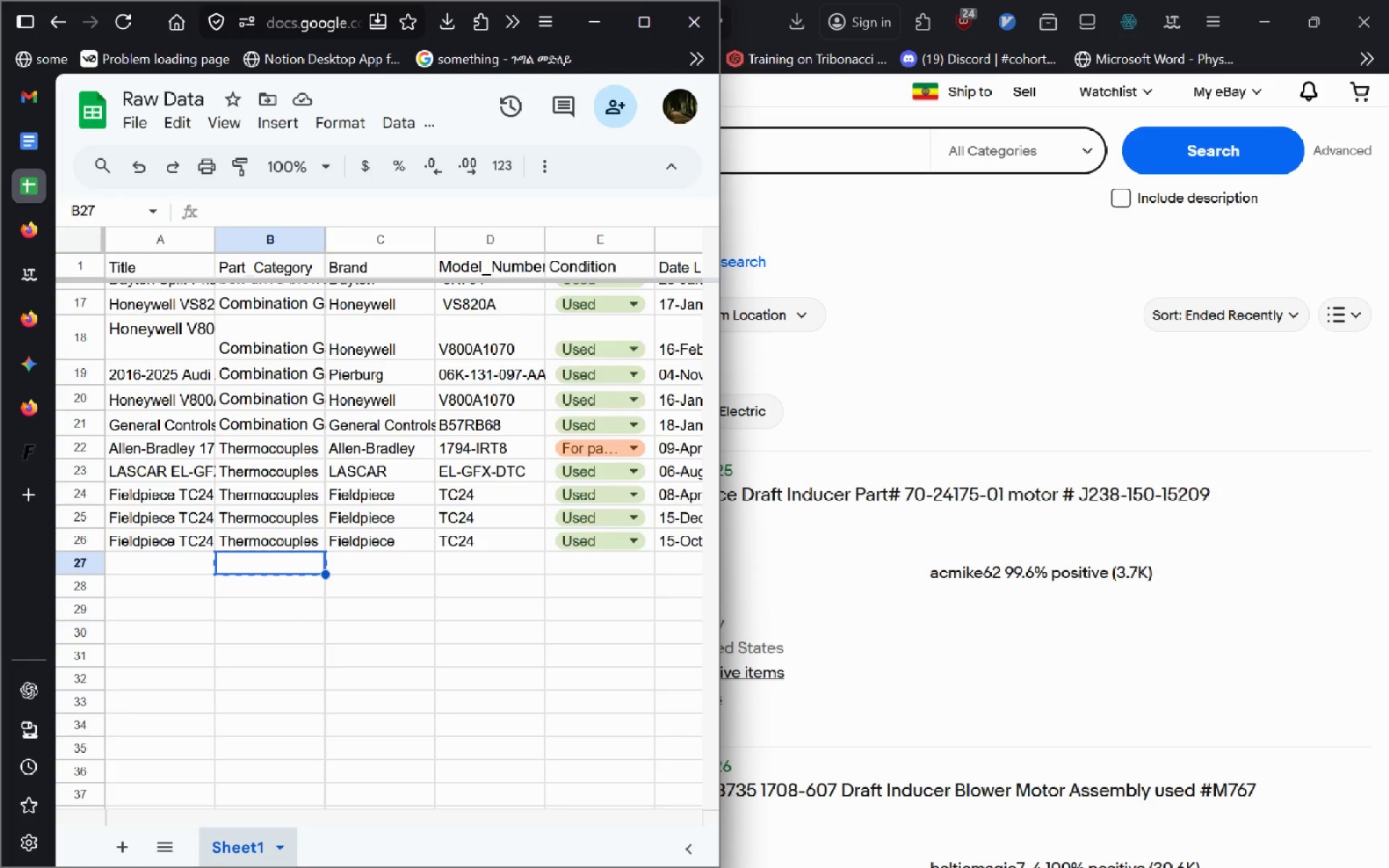 
key(Control+V)
 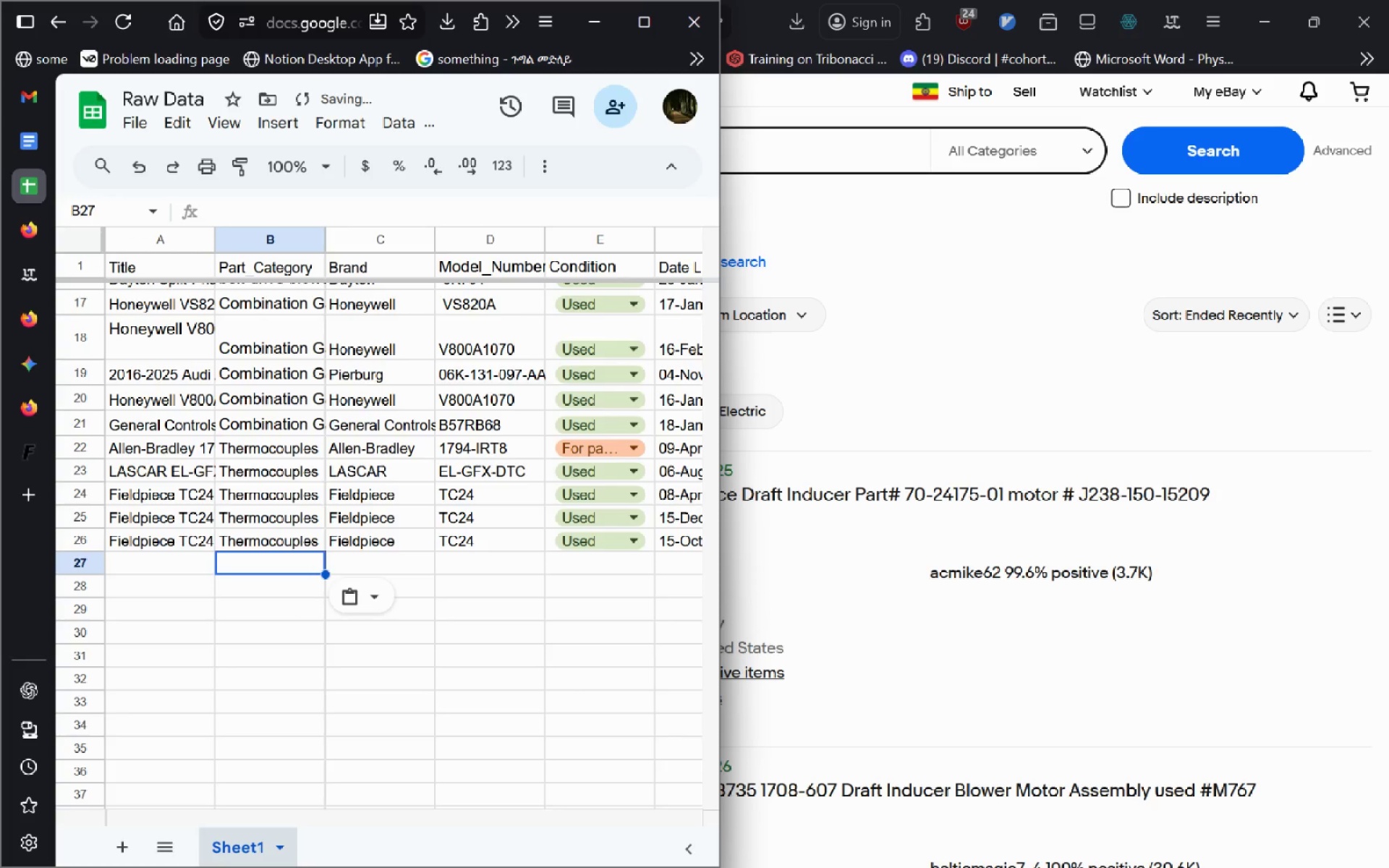 
hold_key(key=AltLeft, duration=0.64)
 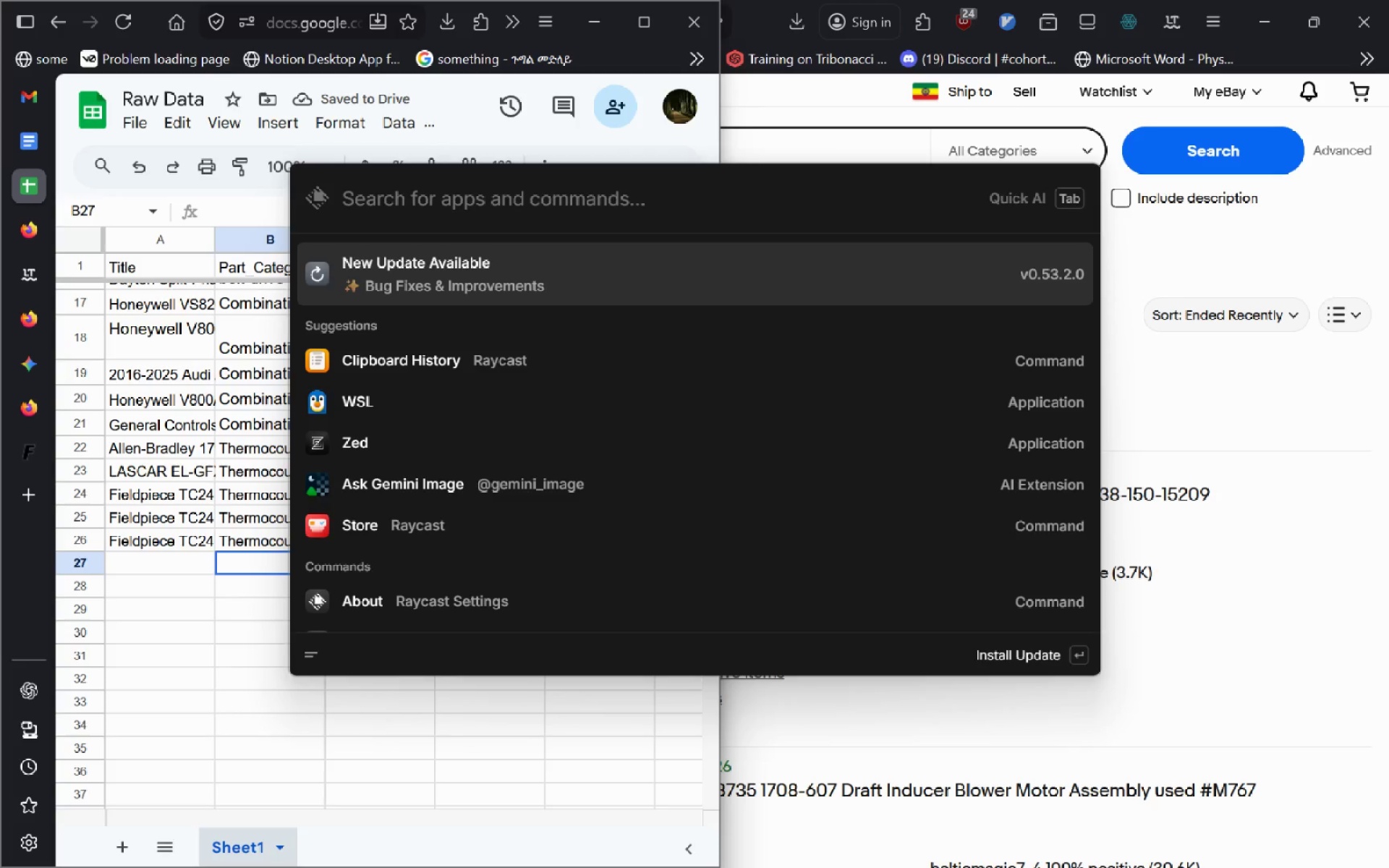 
type( cli)
 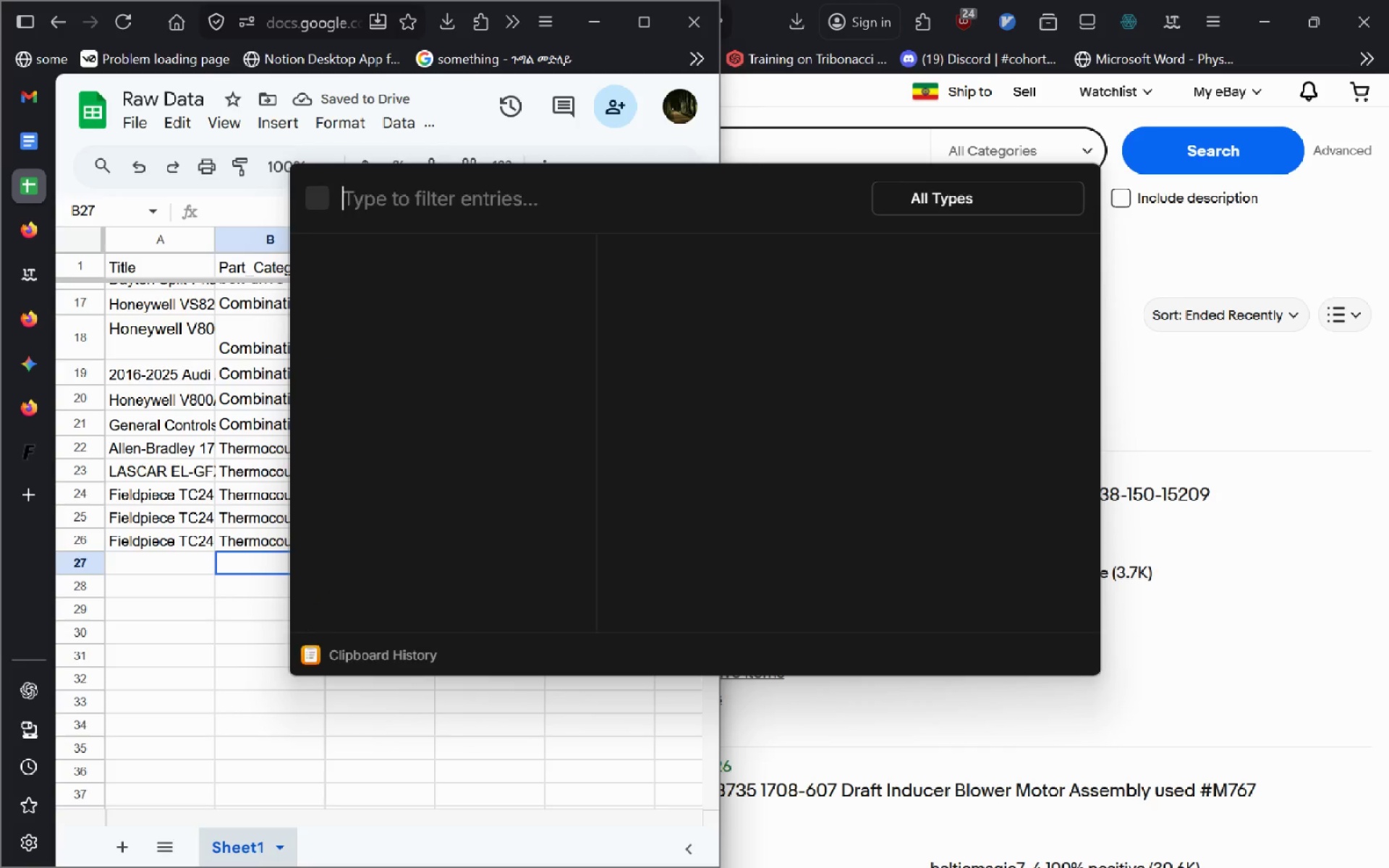 
key(Enter)
 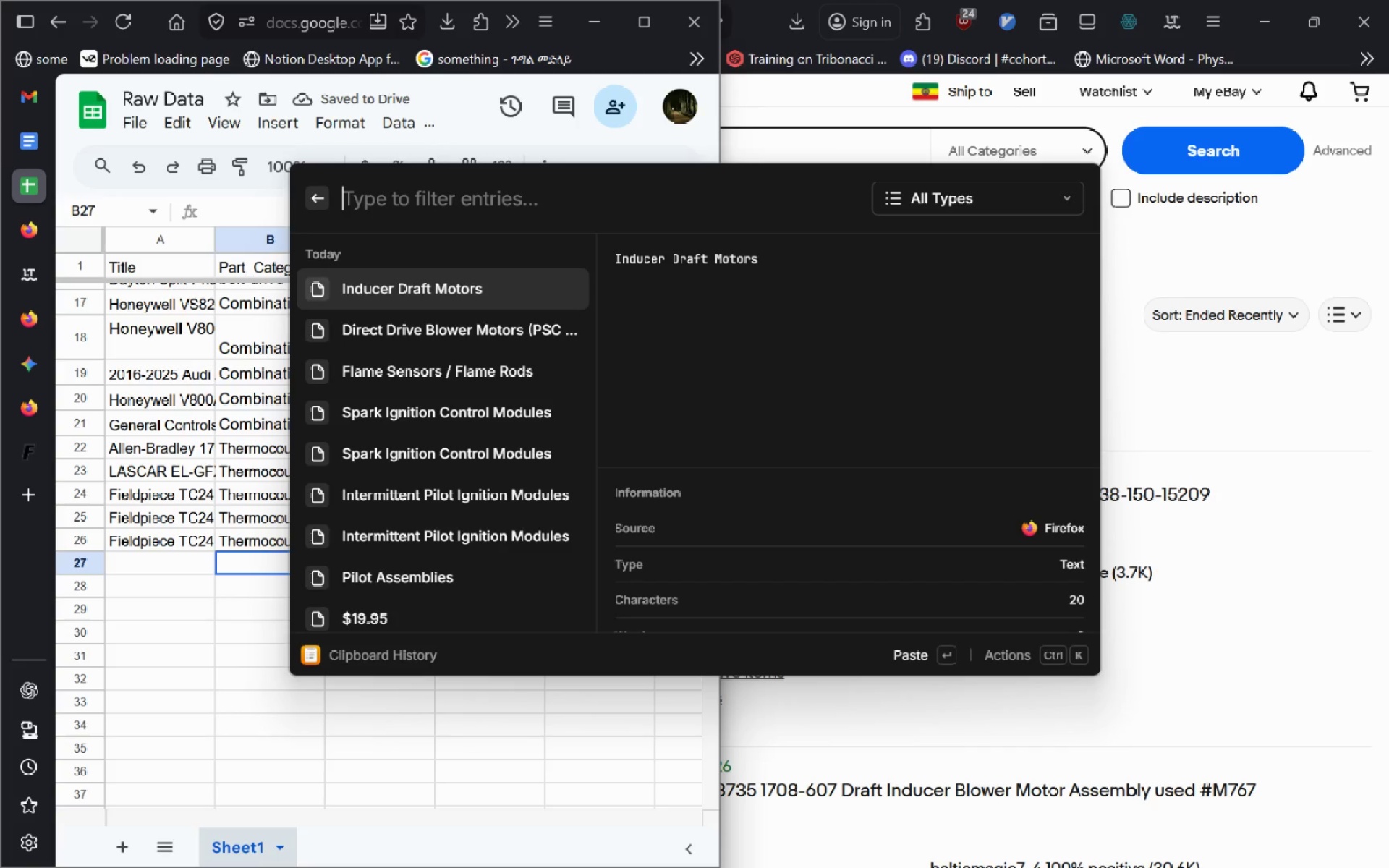 
key(ArrowDown)
 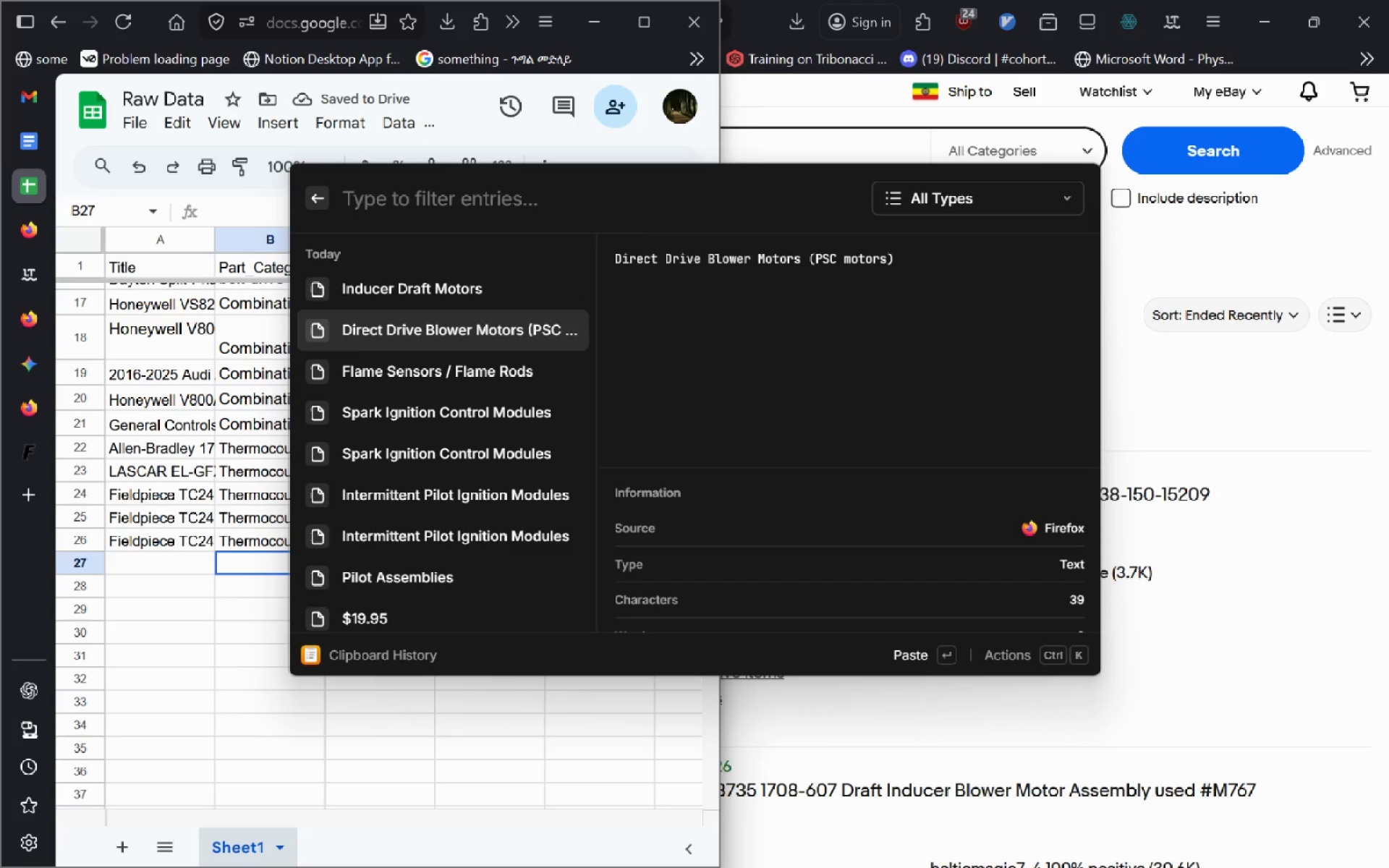 
key(ArrowUp)
 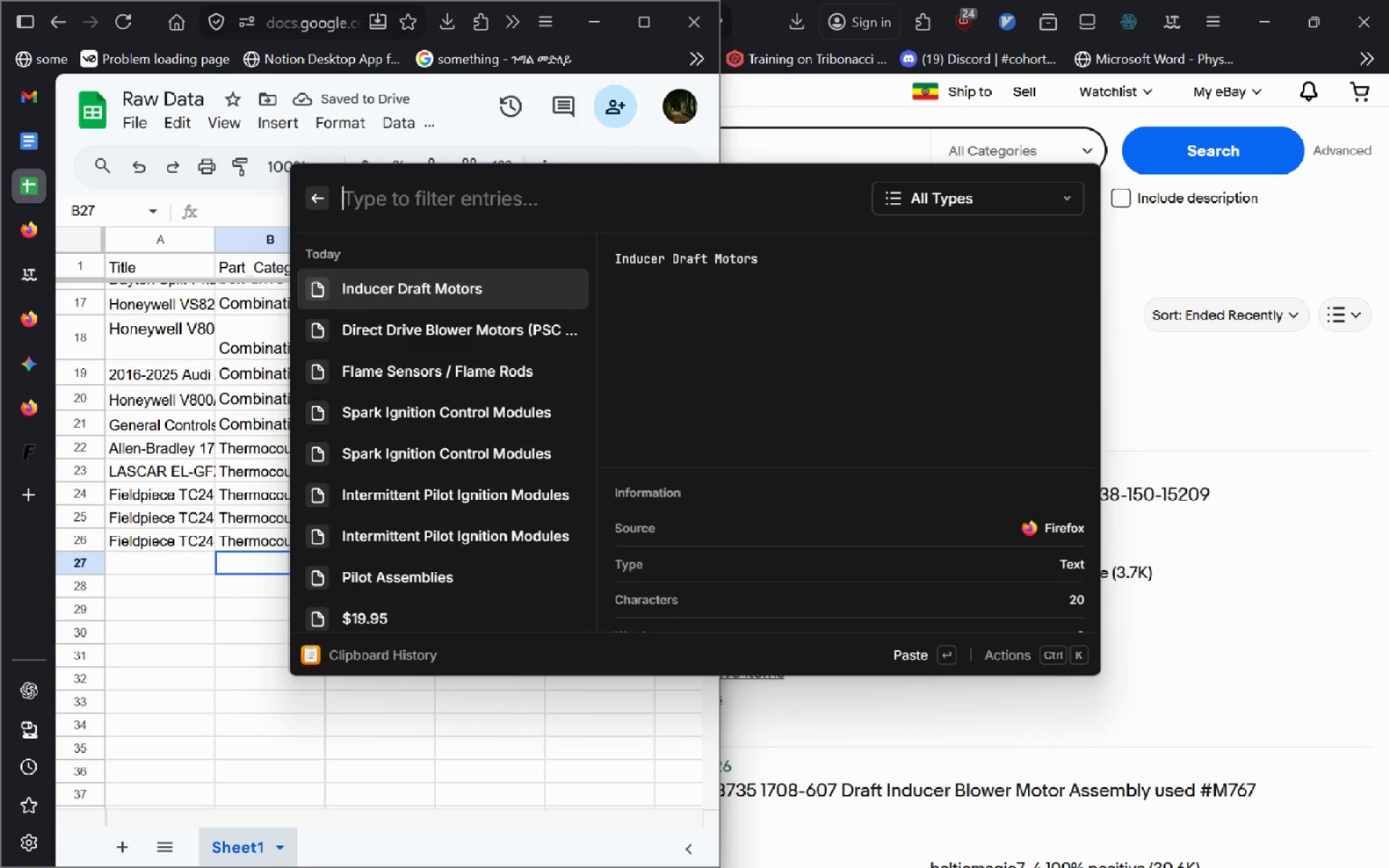 
key(Enter)
 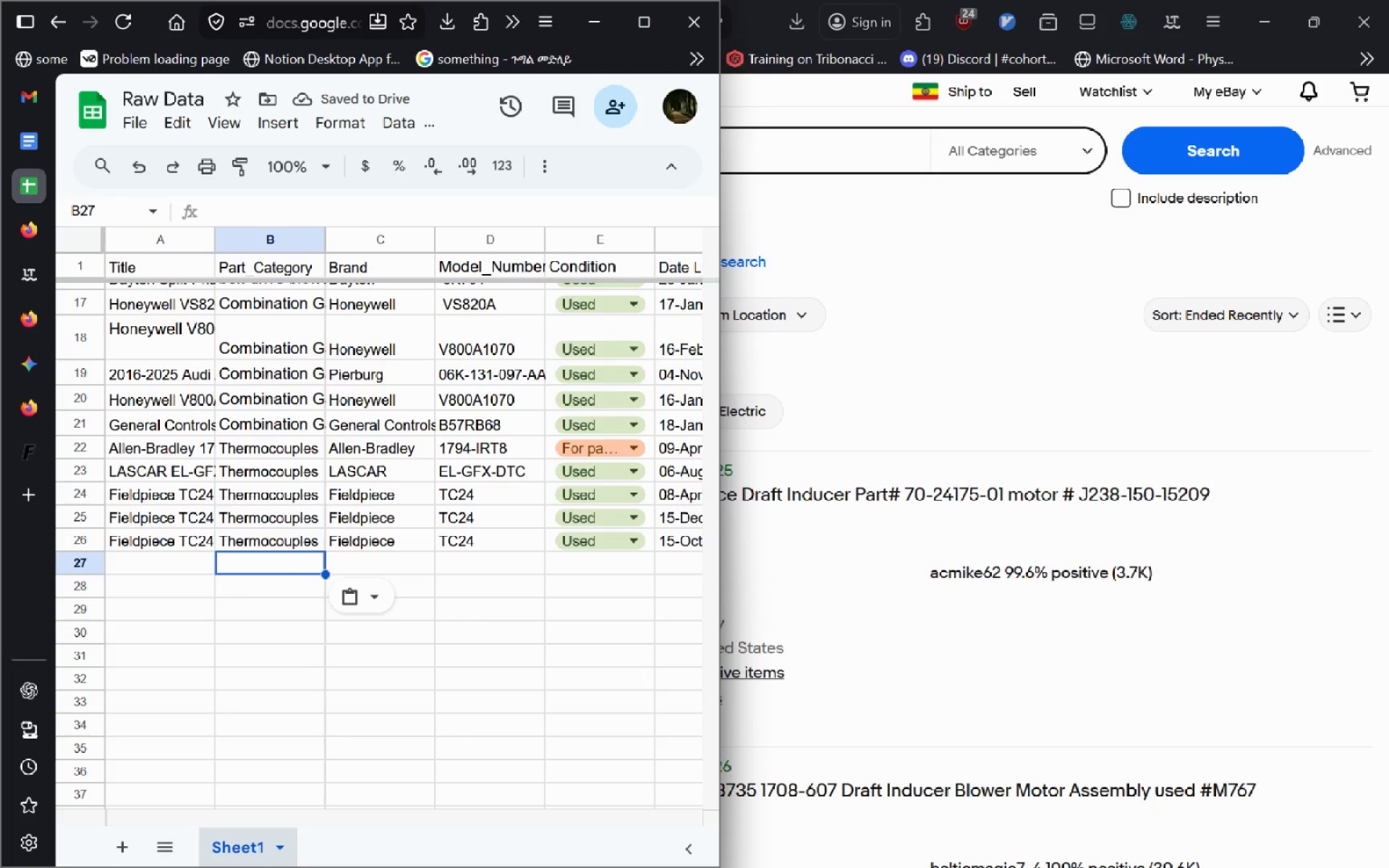 
key(Shift+Insert)
 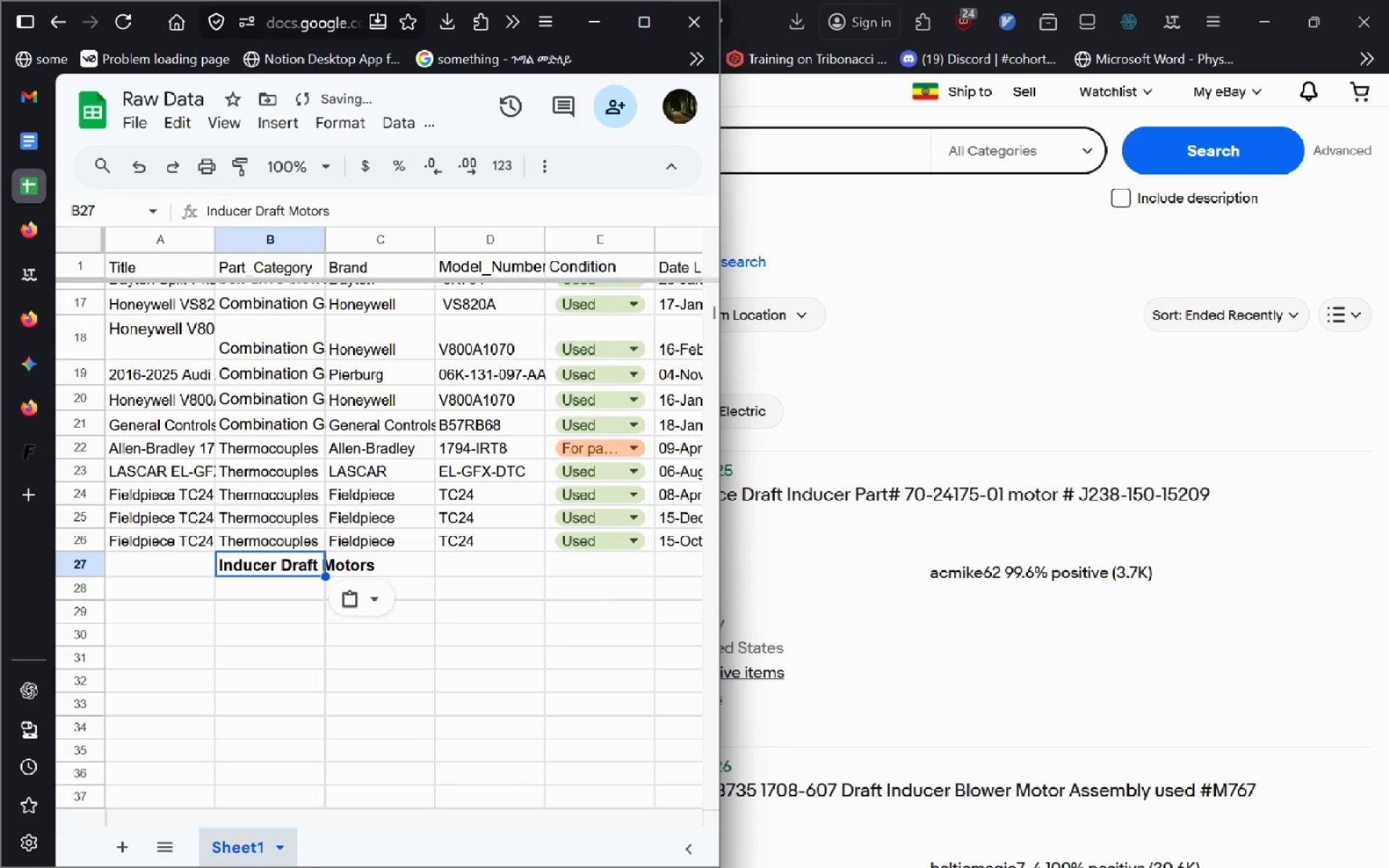 
key(Shift+ShiftLeft)
 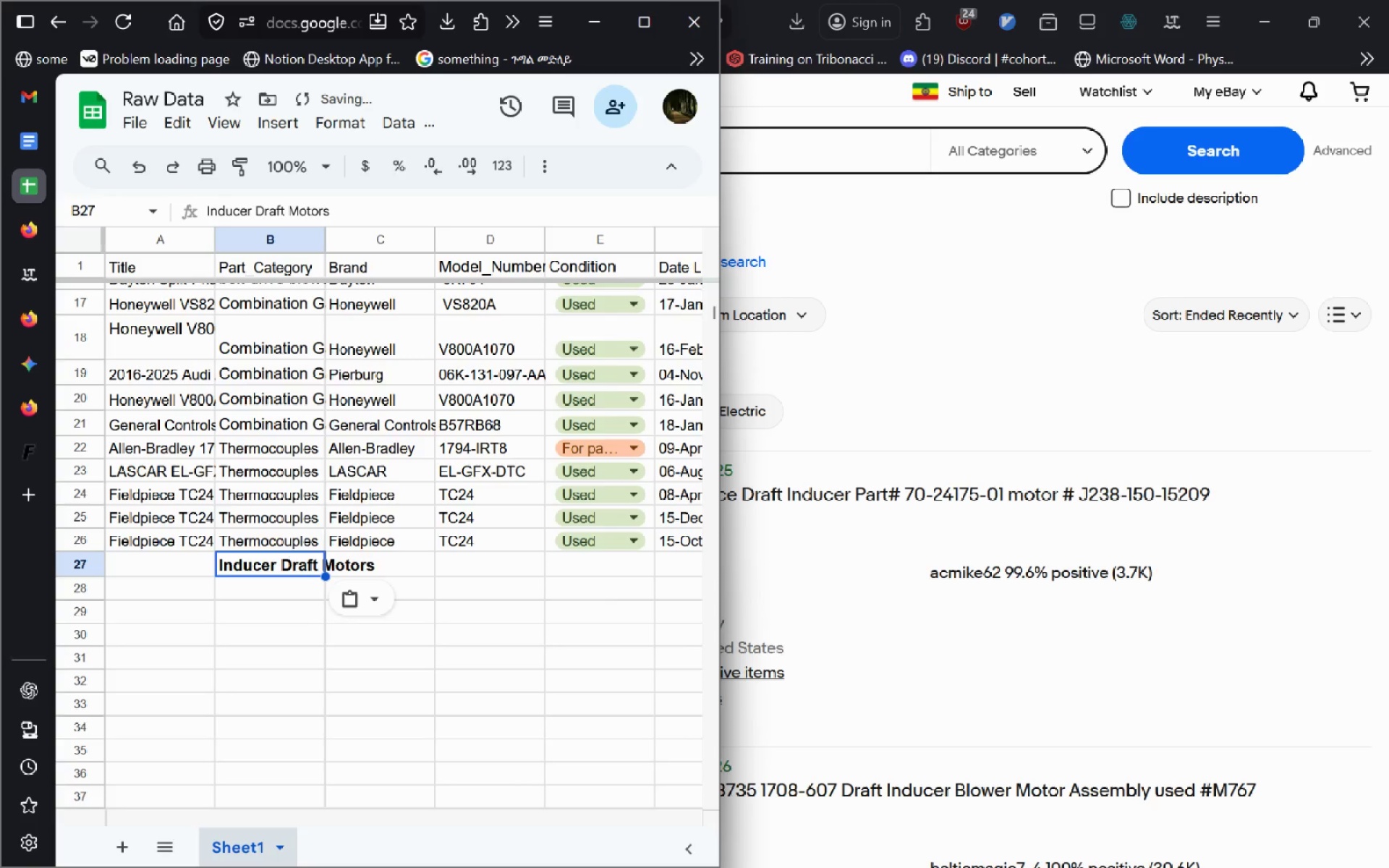 
key(Control+V)
 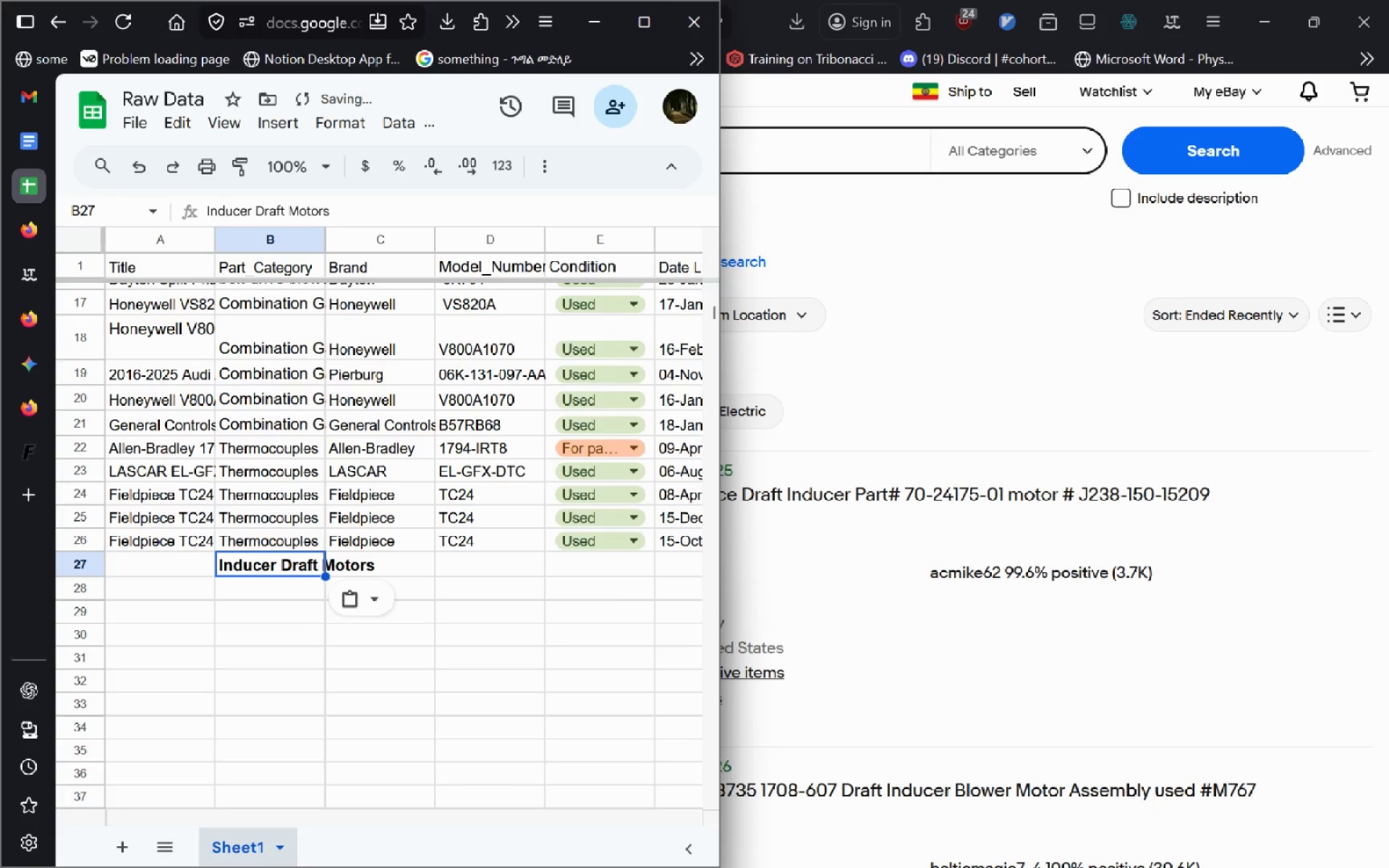 
key(Control+A)
 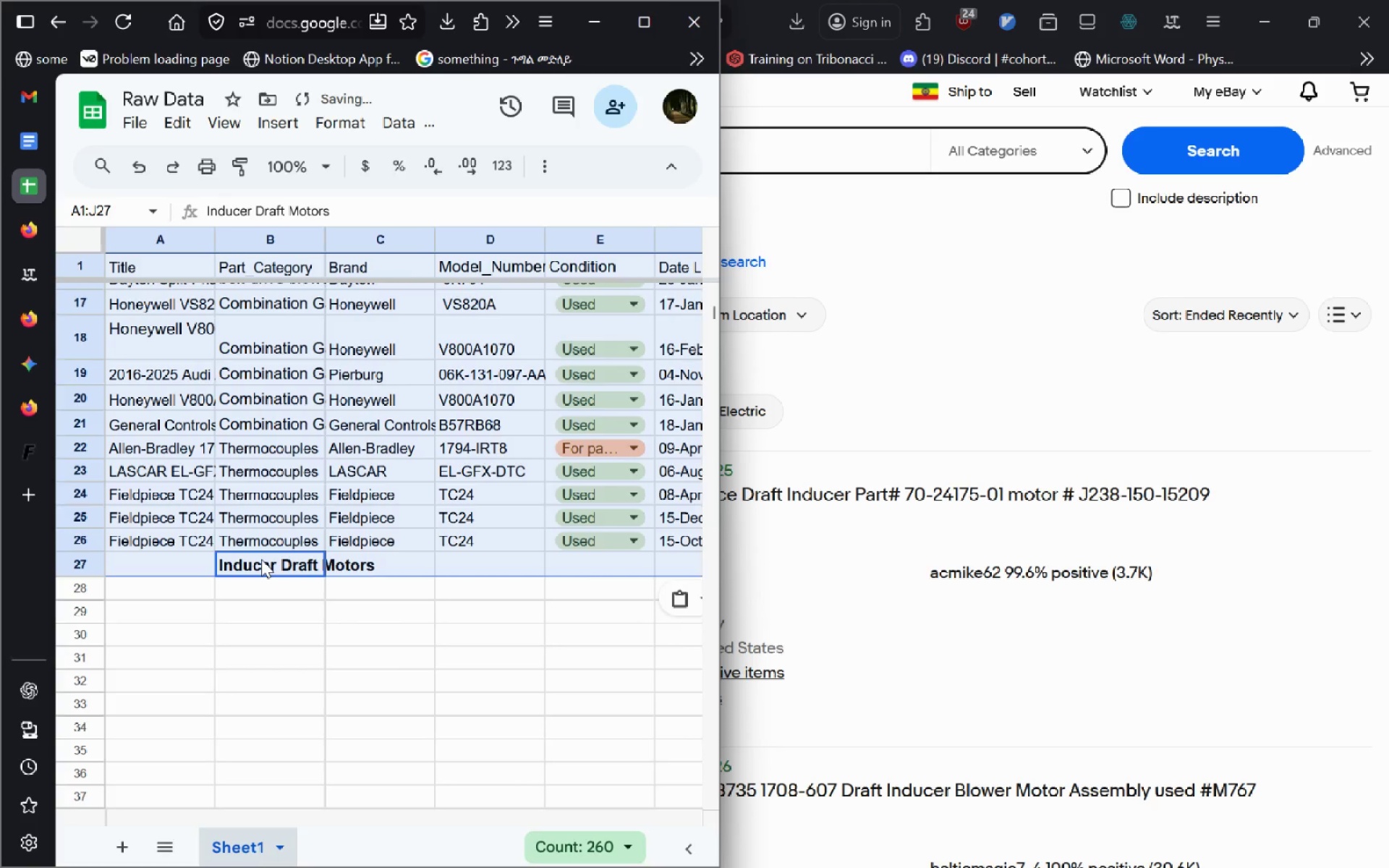 
double_click([261, 559])
 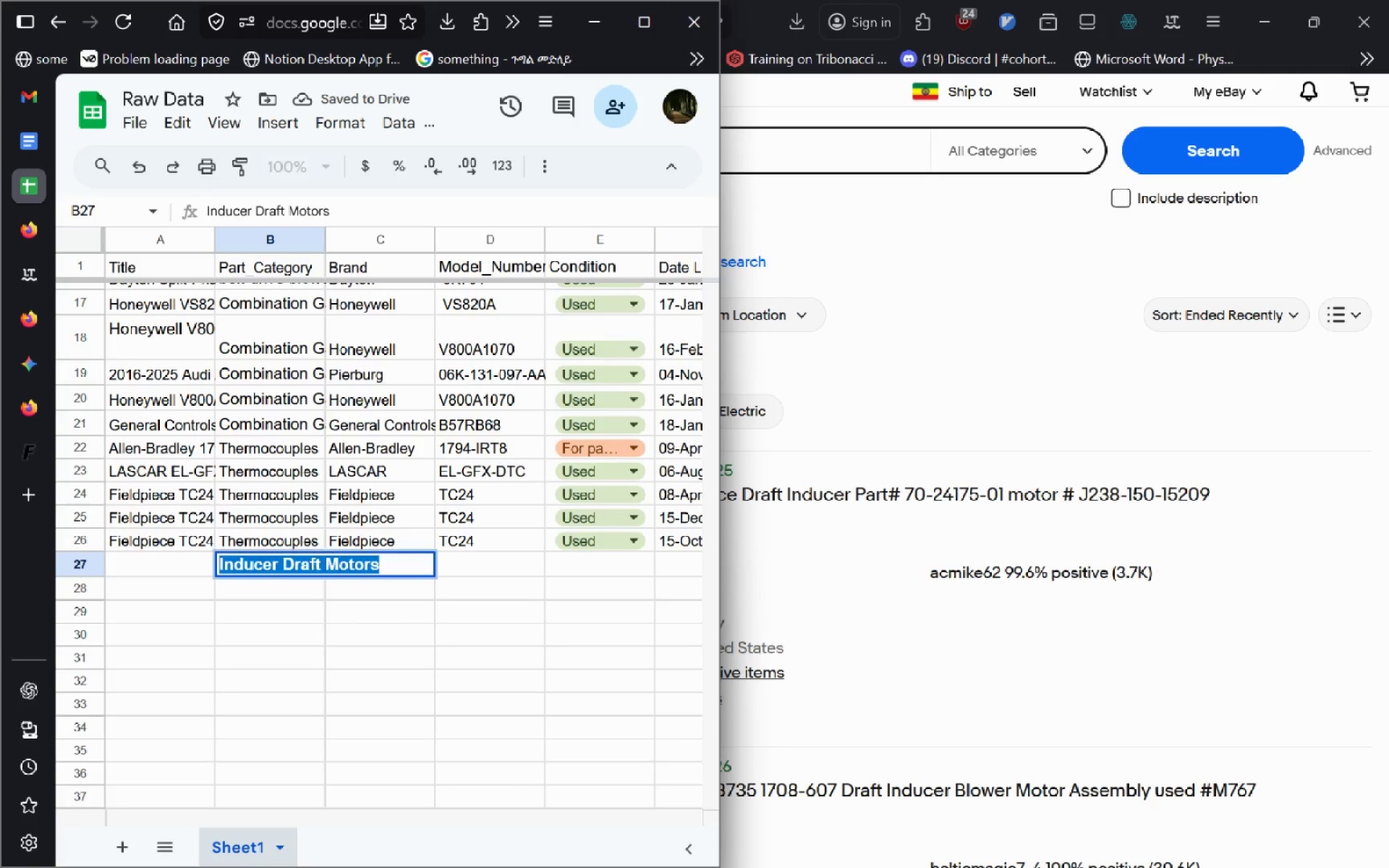 
key(Control+A)
 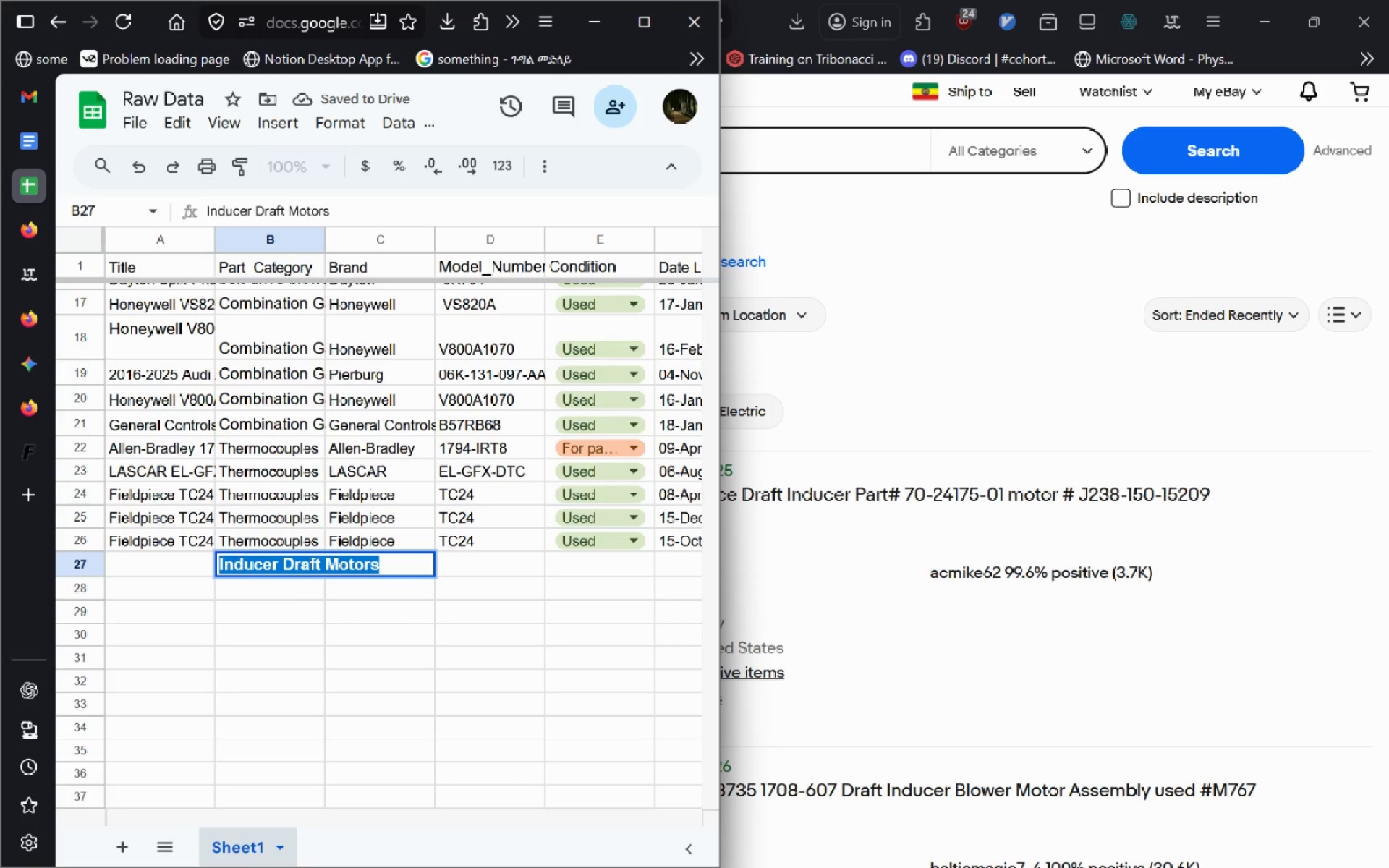 
hold_key(key=ShiftLeft, duration=0.31)
 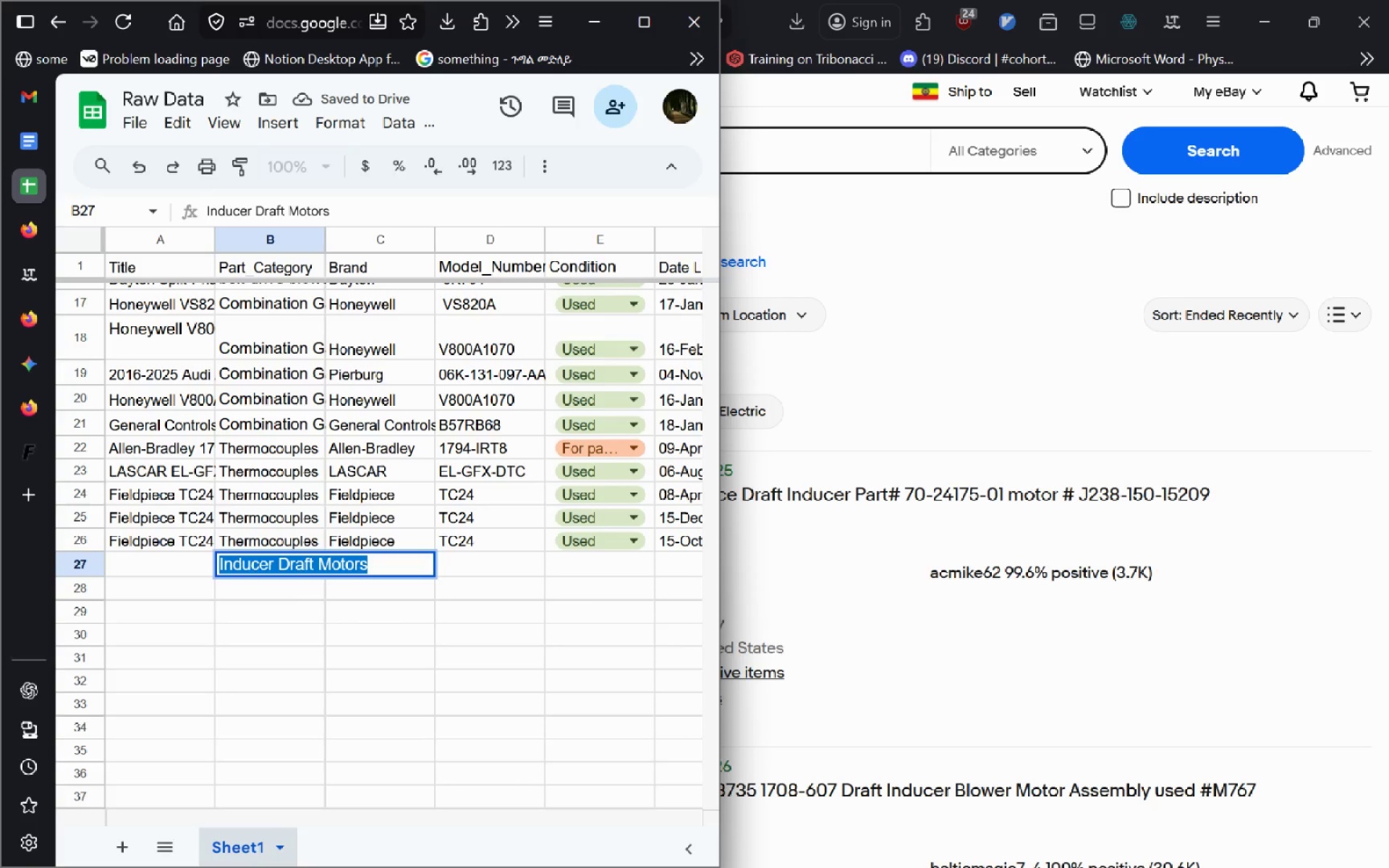 
key(Control+B)
 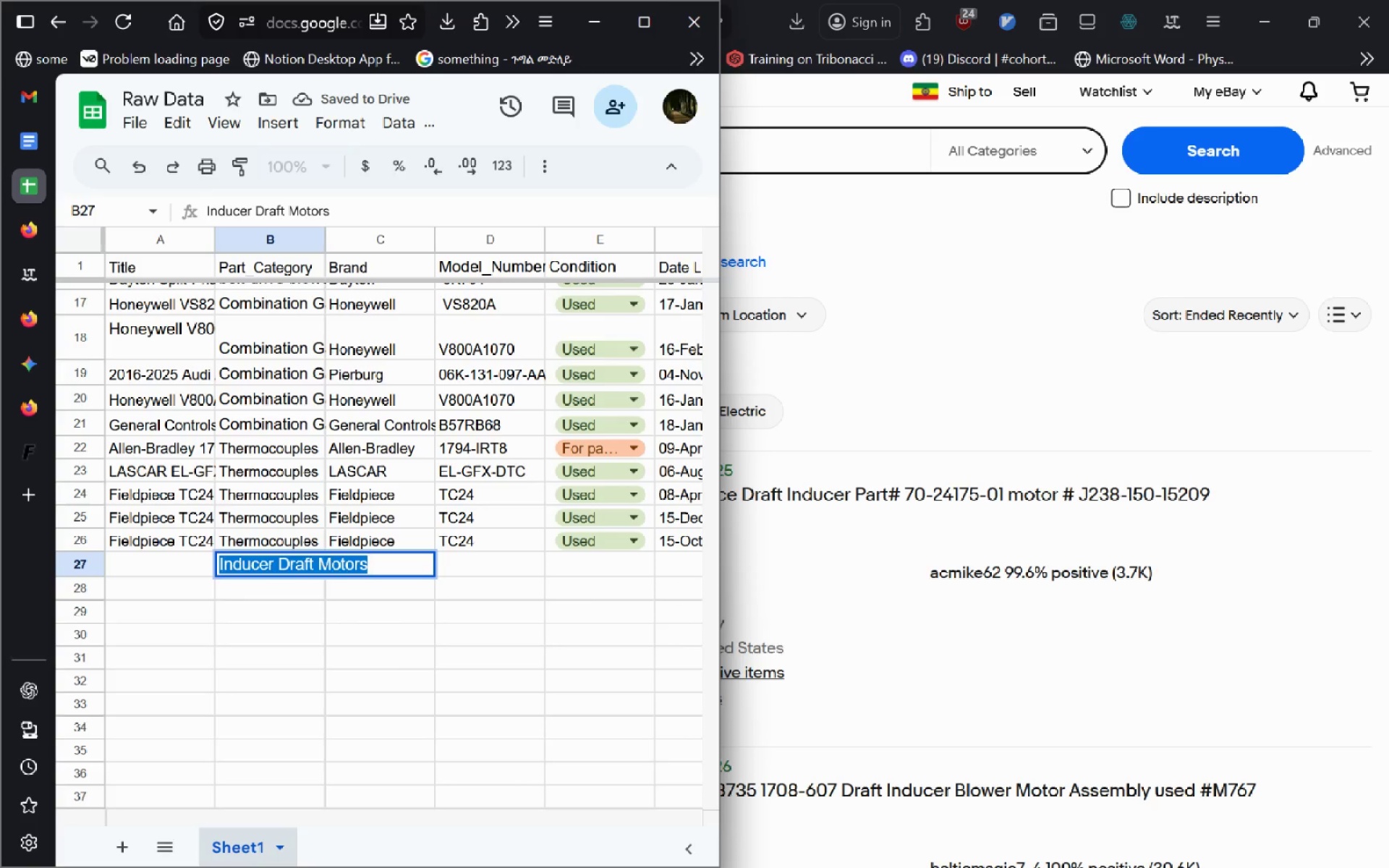 
key(Control+Shift+Comma)
 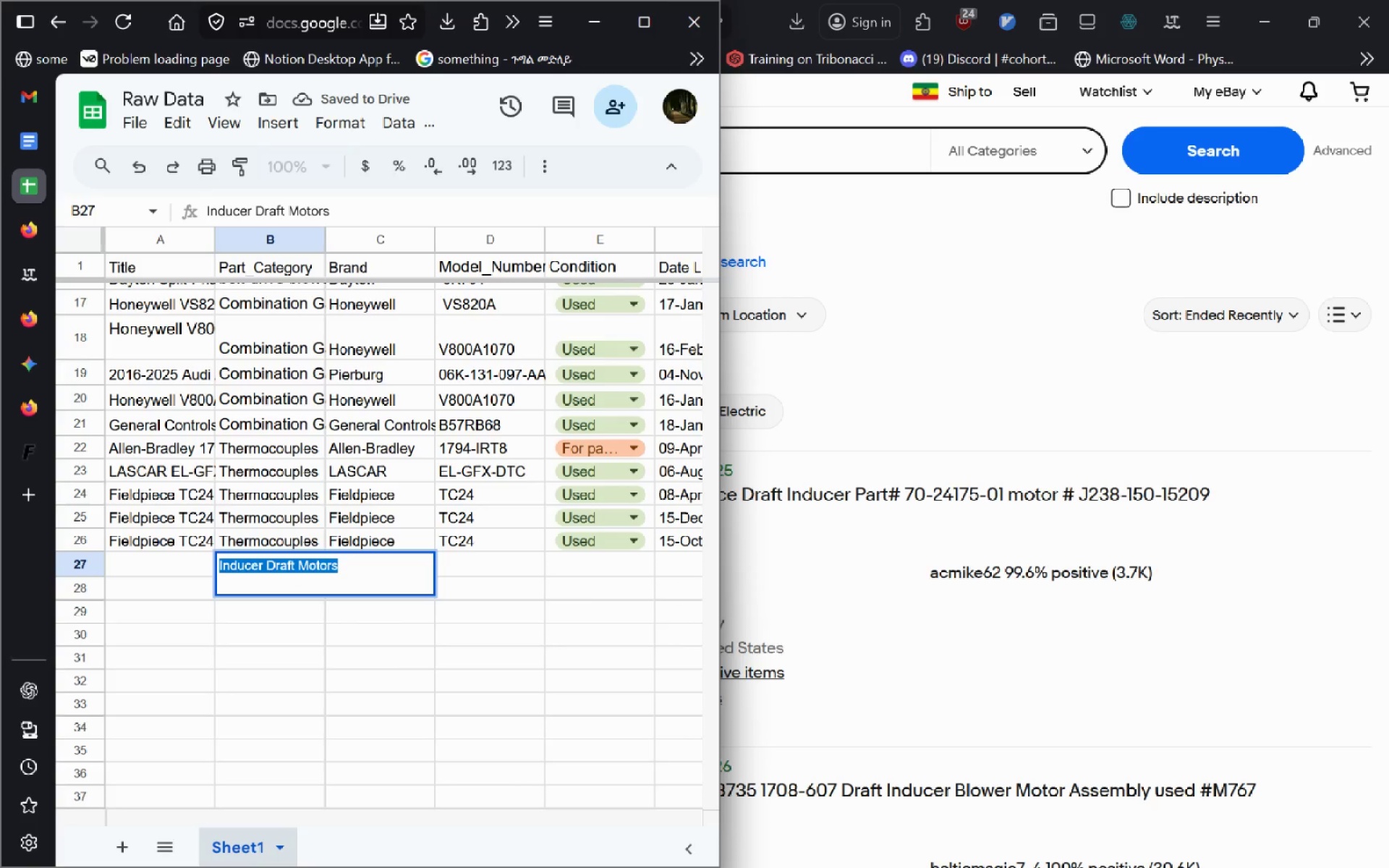 
key(Control+Shift+Comma)
 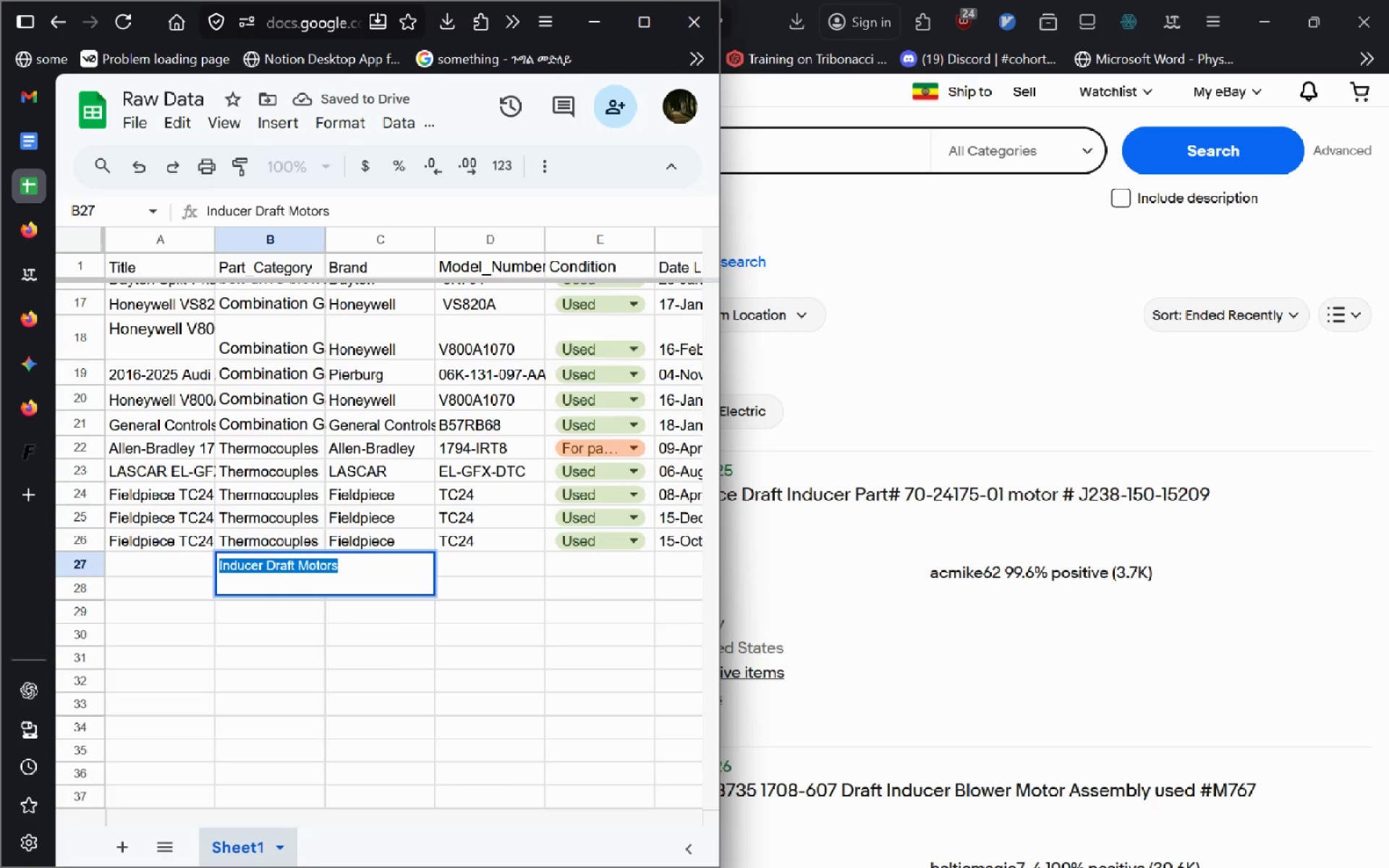 
key(Control+Shift+Period)
 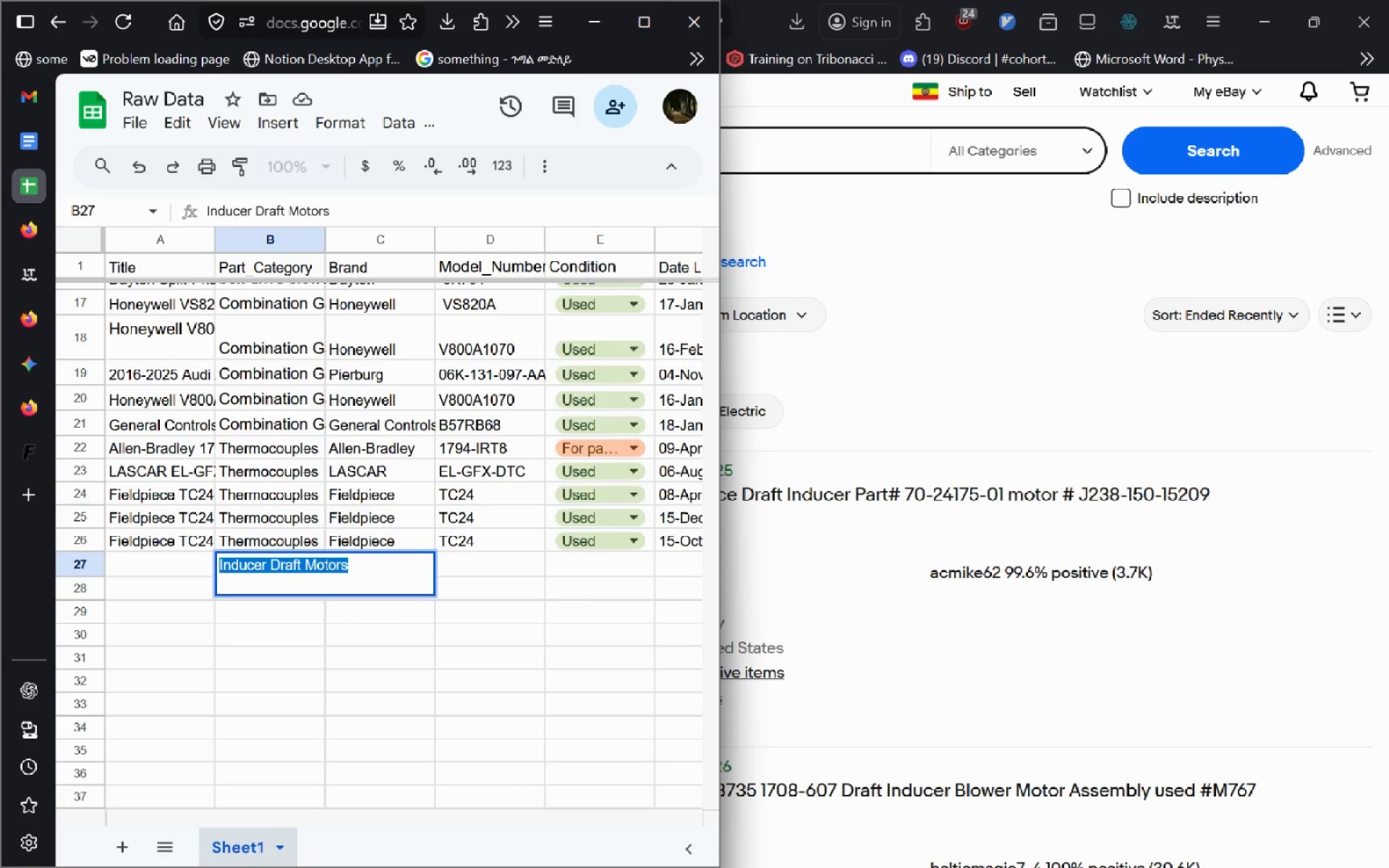 
key(Enter)
 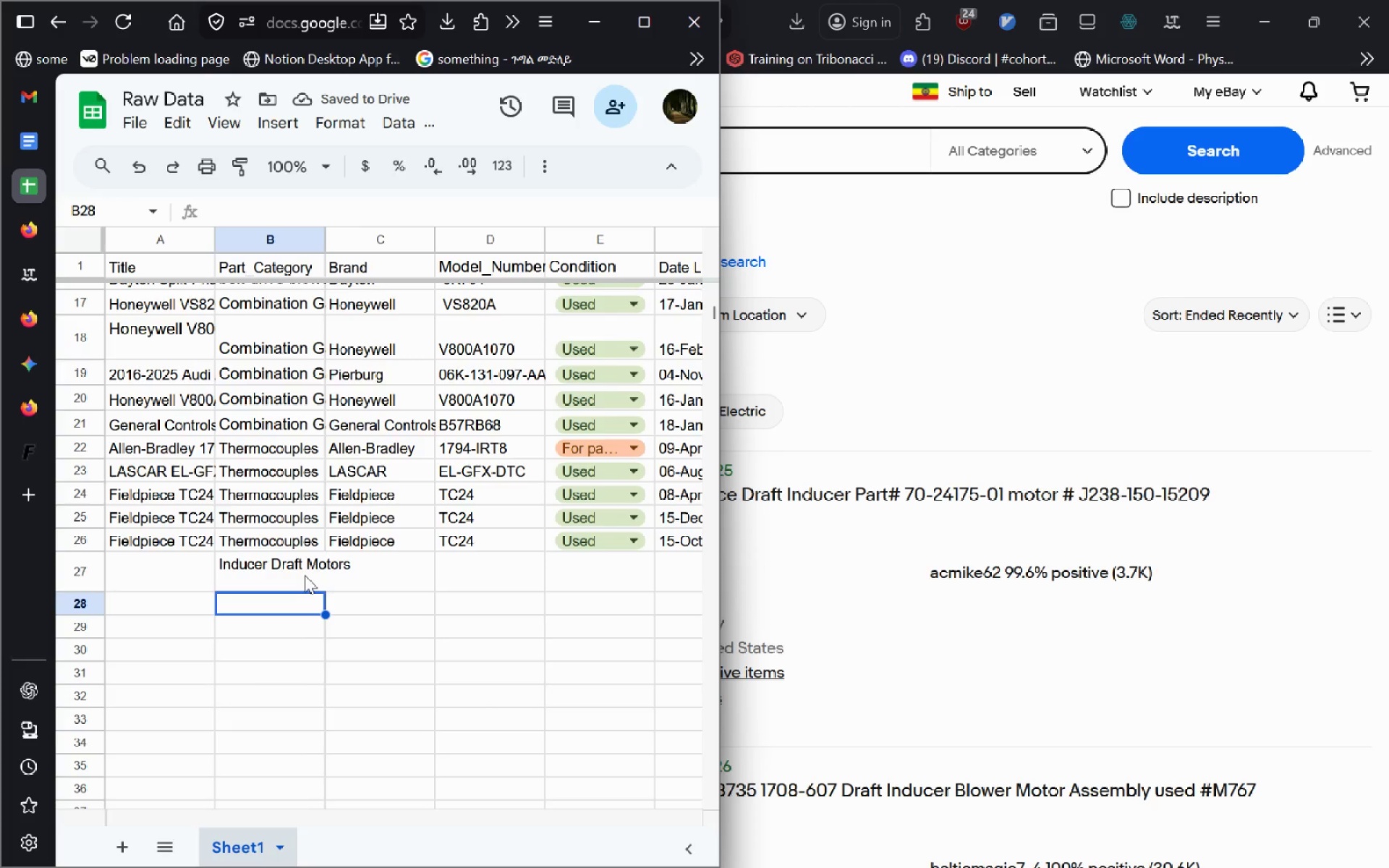 
left_click([851, 574])
 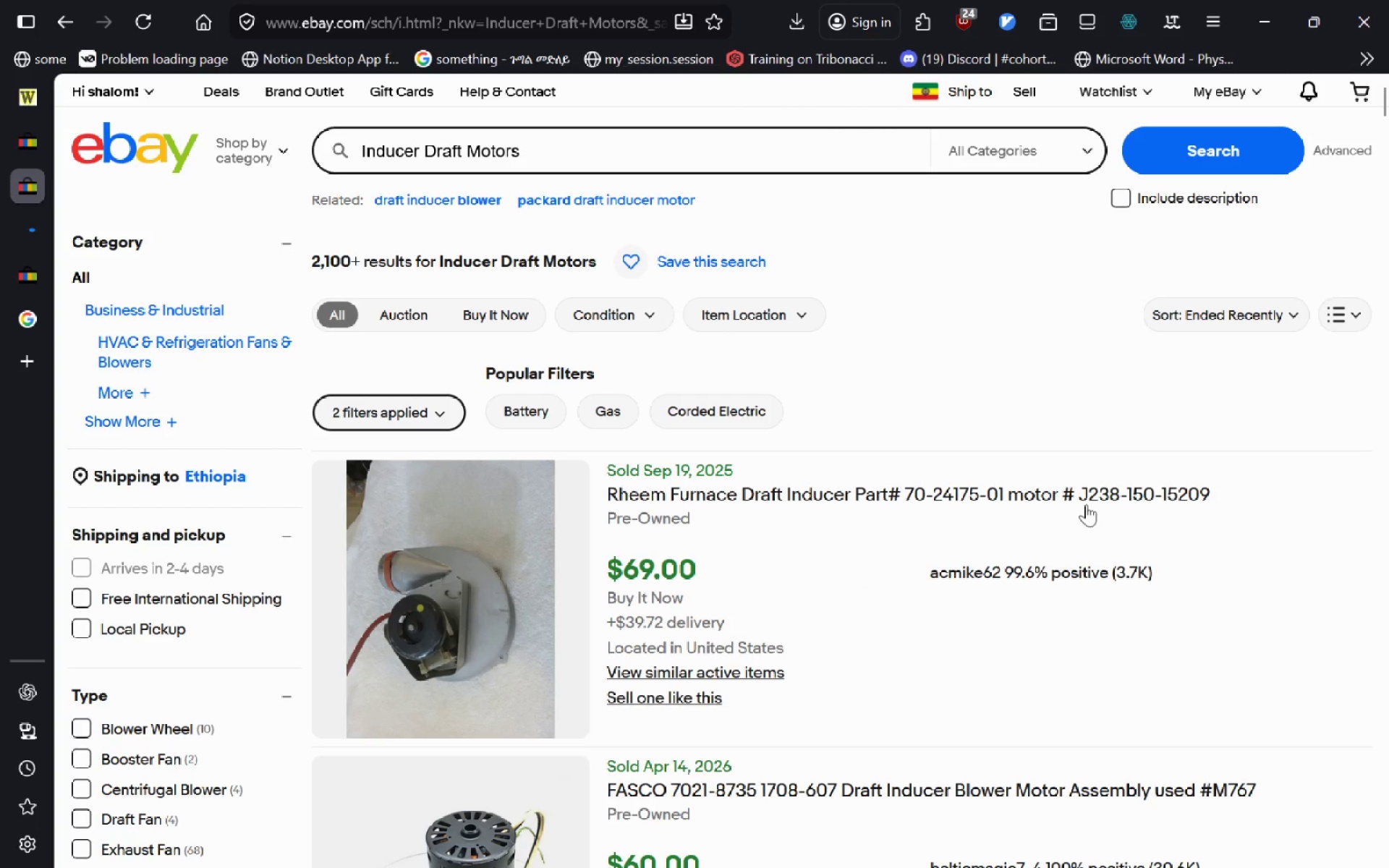 
left_click([1125, 510])
 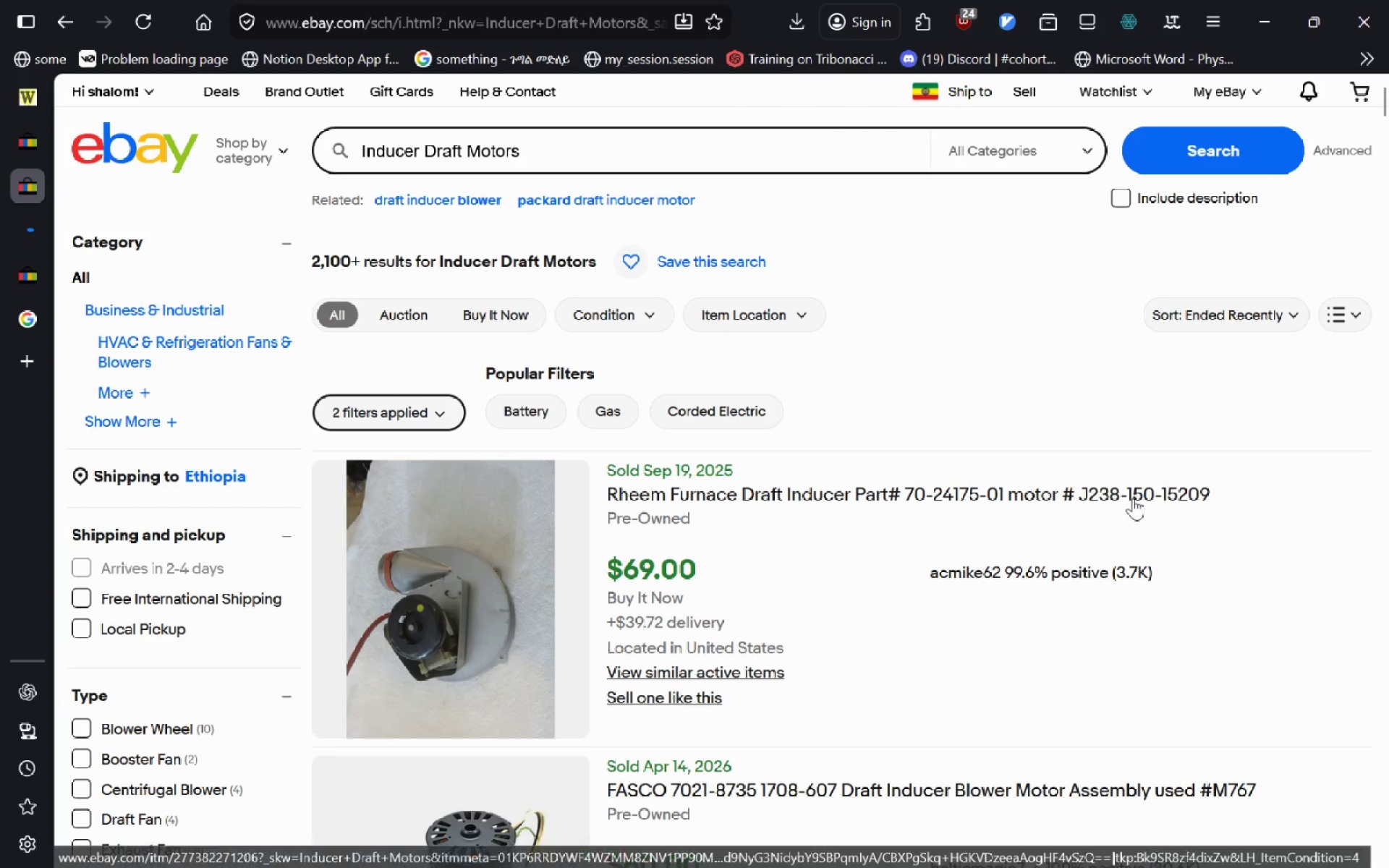 
left_click([1133, 498])
 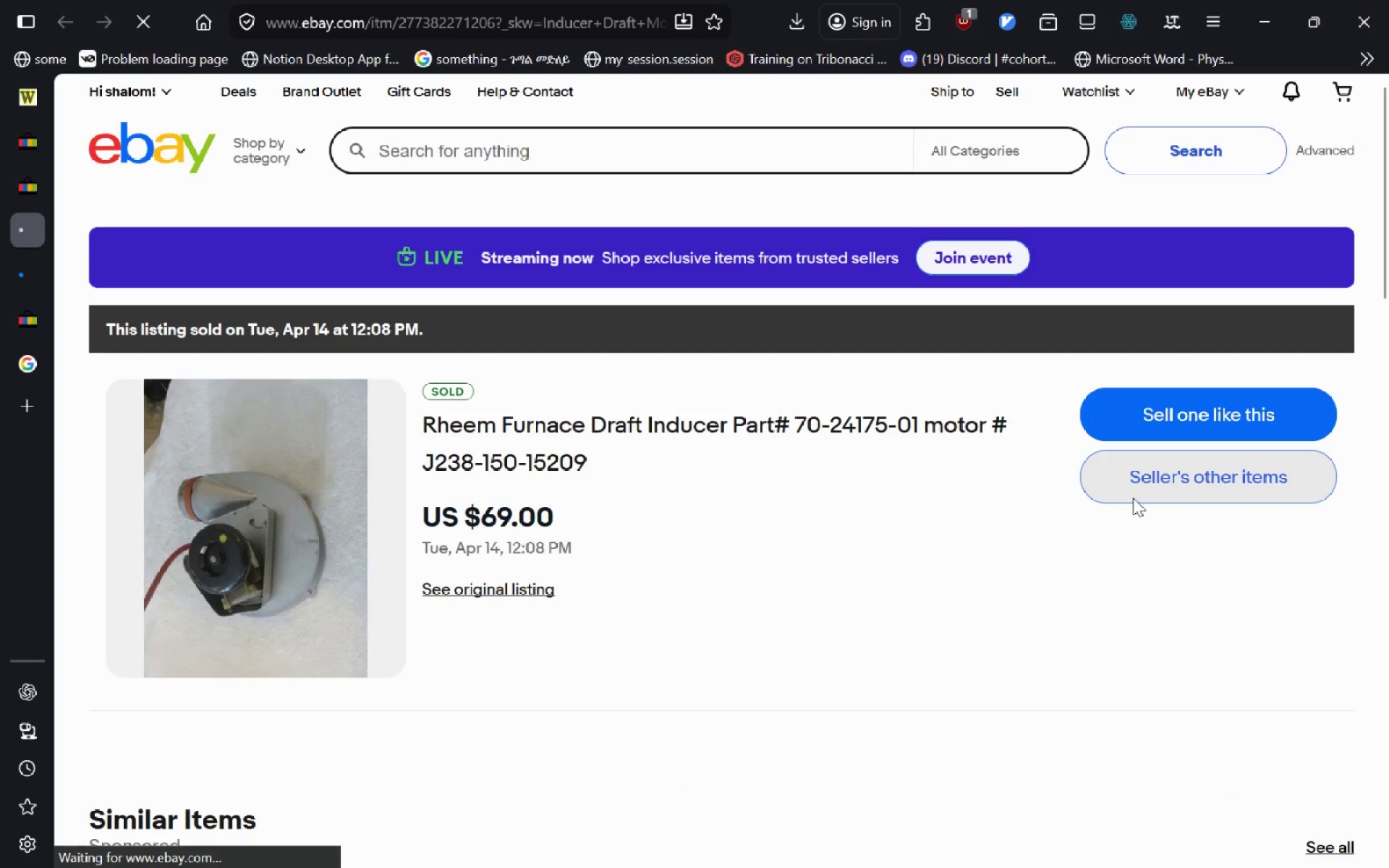 
left_click_drag(start_coordinate=[594, 466], to_coordinate=[417, 425])
 